 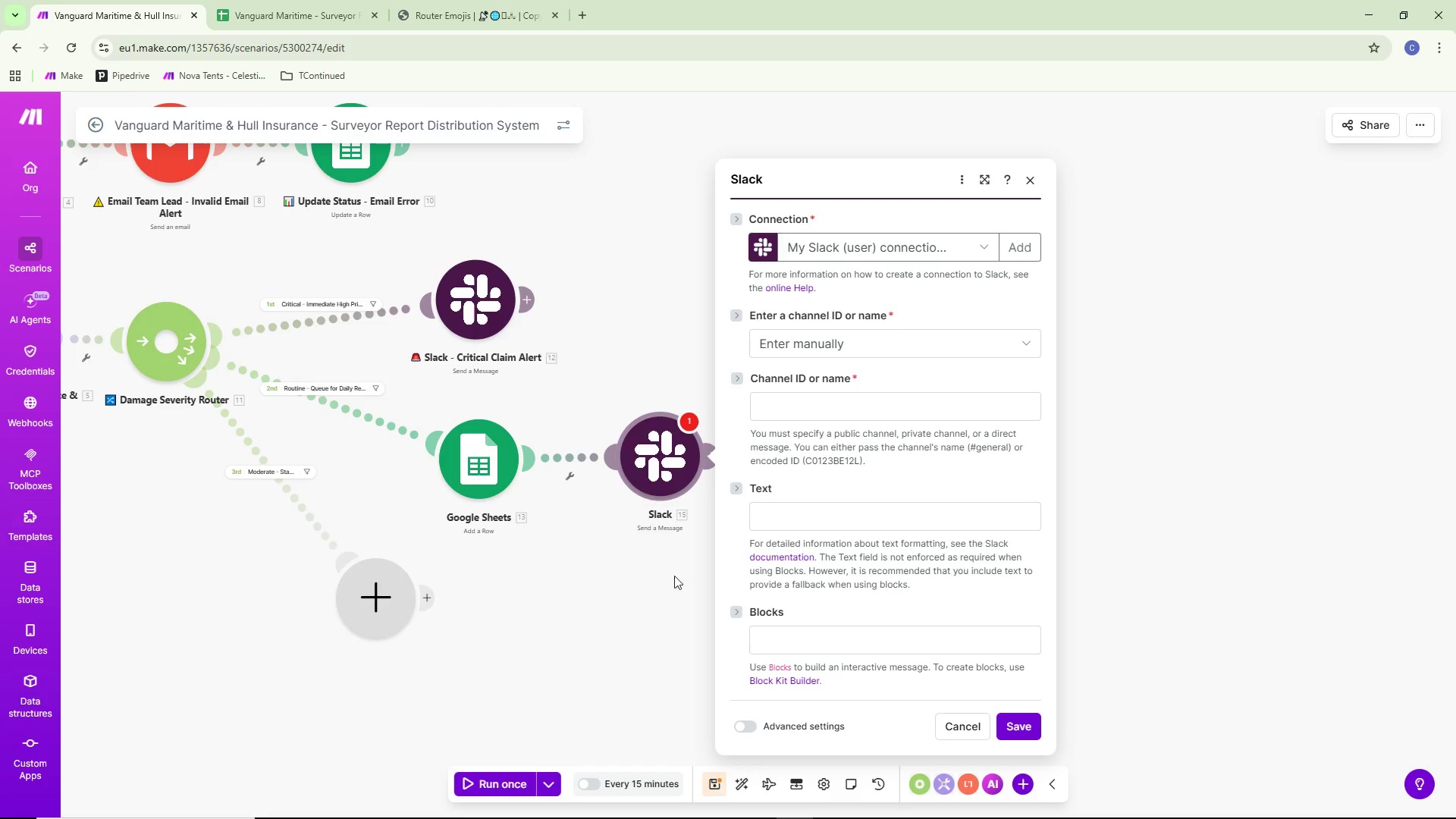 
left_click([840, 410])
 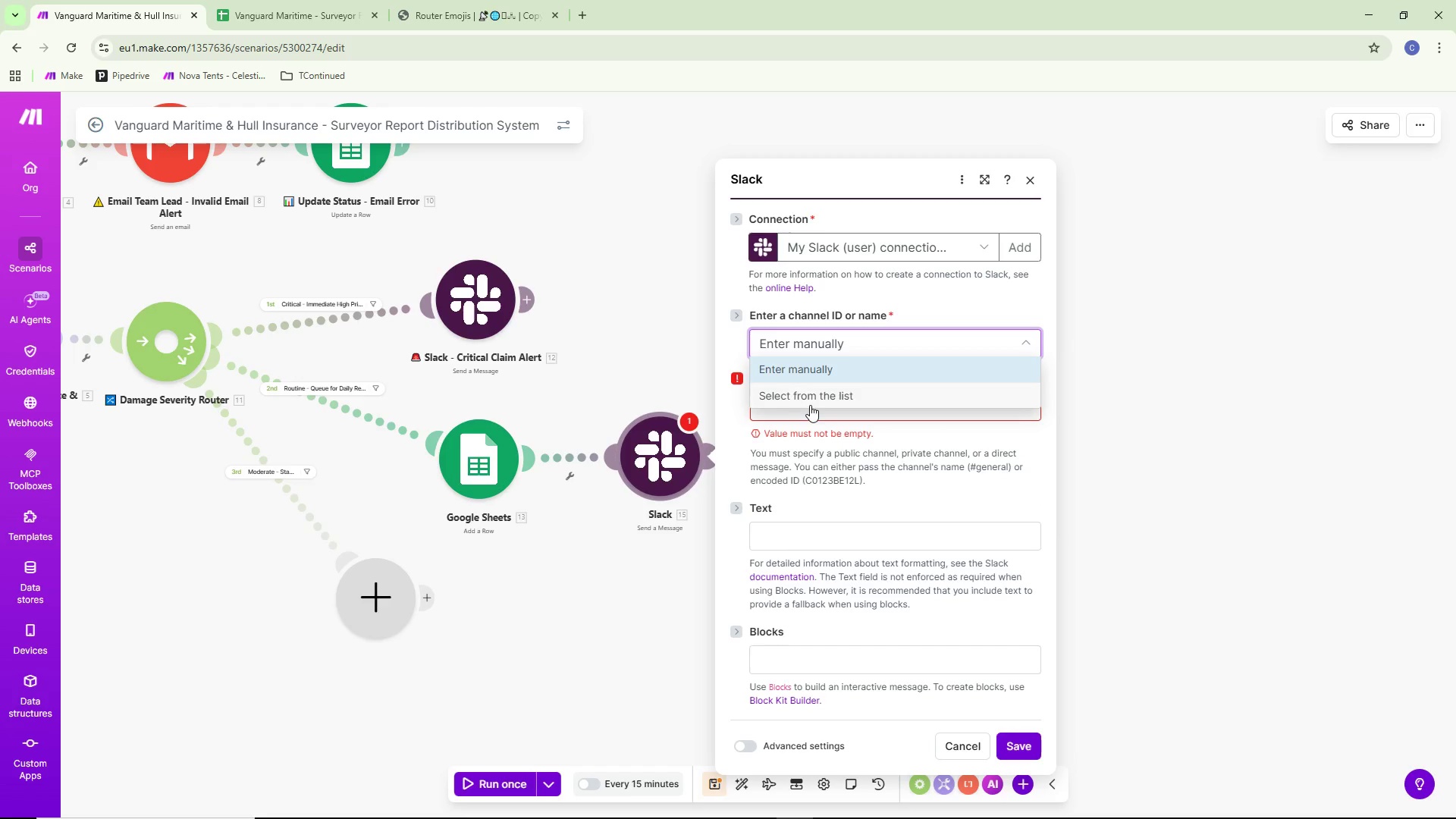 
left_click([857, 489])
 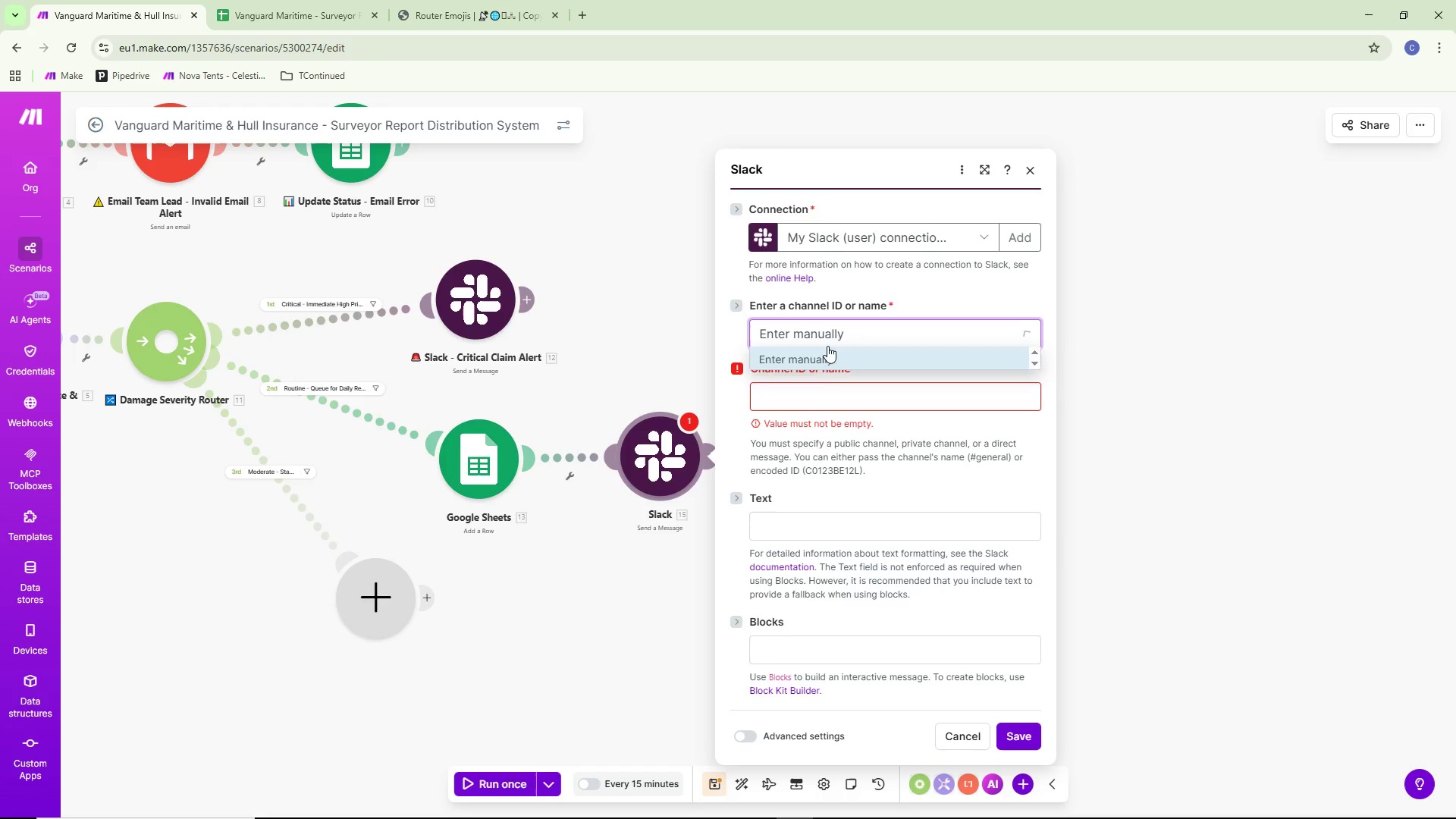 
left_click([827, 369])
 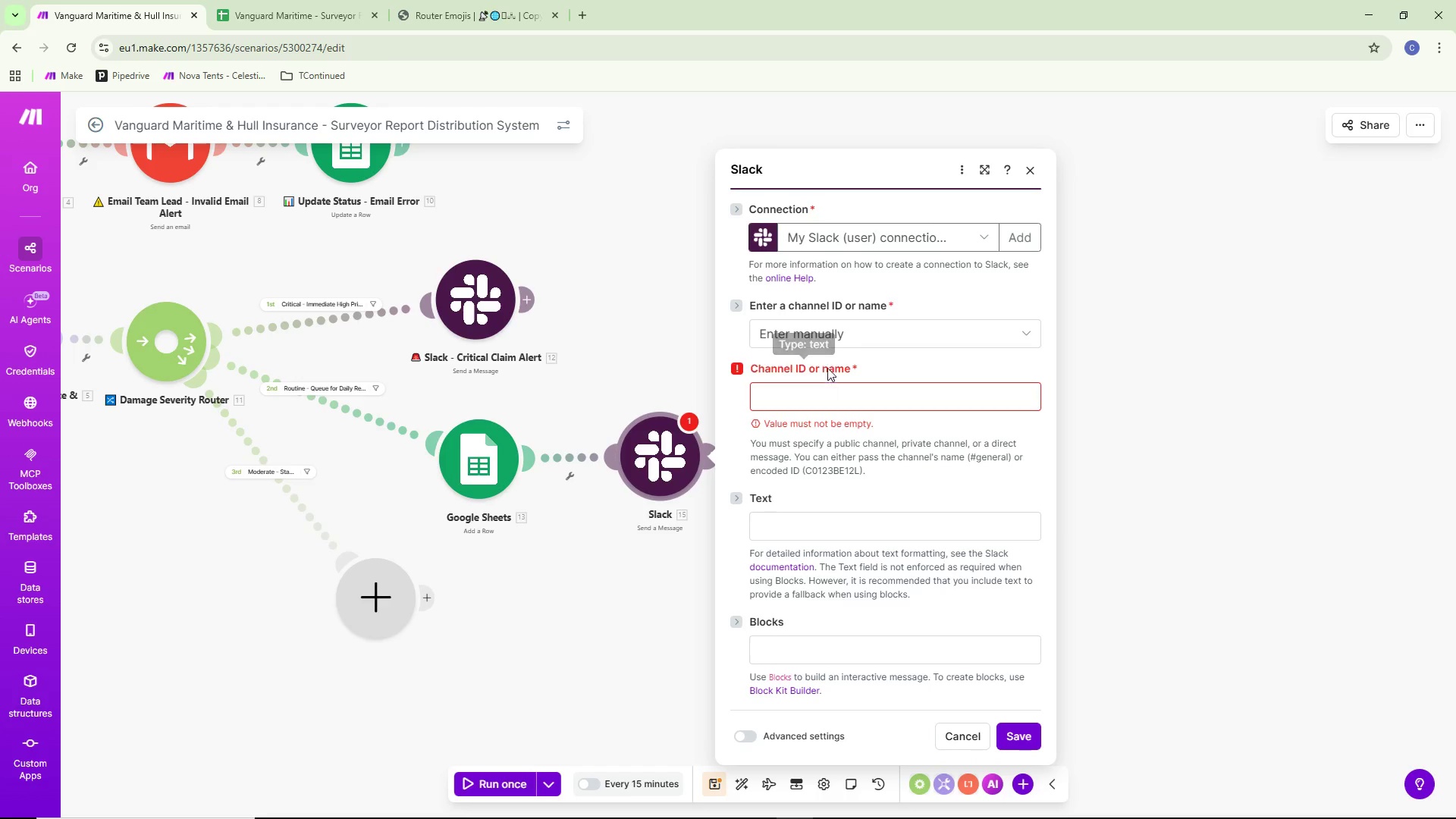 
triple_click([838, 338])
 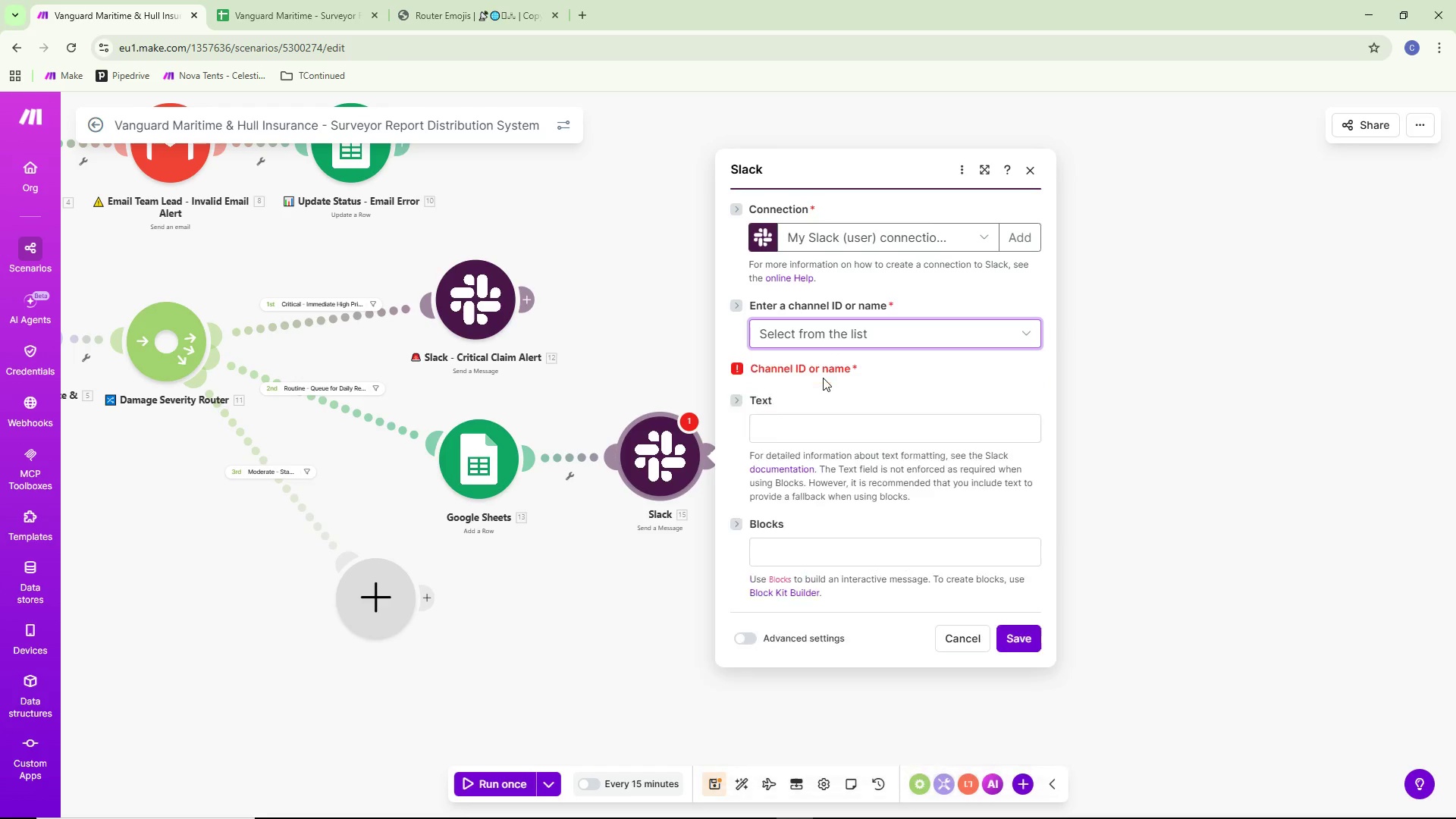 
mouse_move([814, 396])
 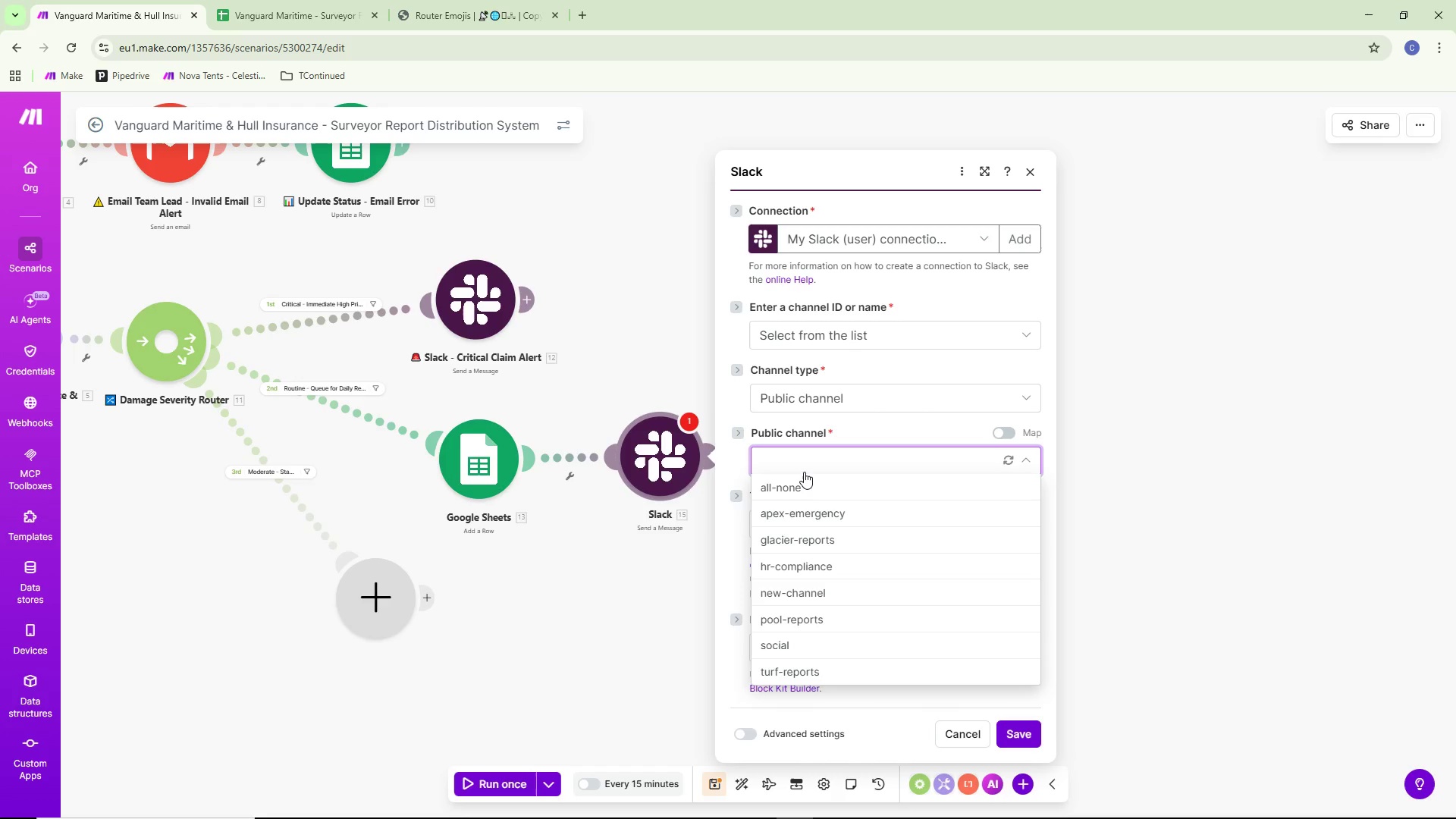 
left_click([802, 596])
 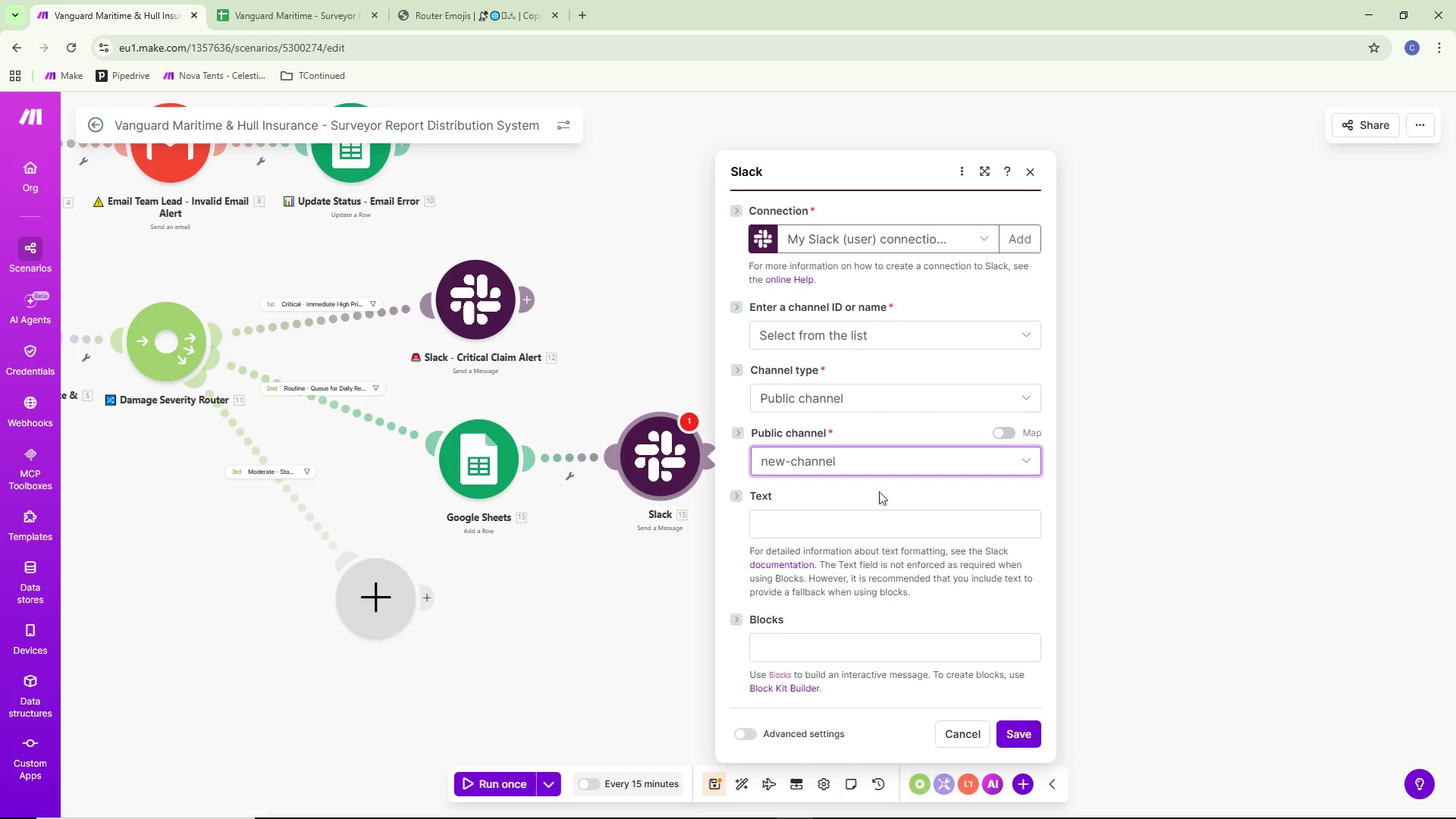 
scroll: coordinate [879, 491], scroll_direction: down, amount: 1.0
 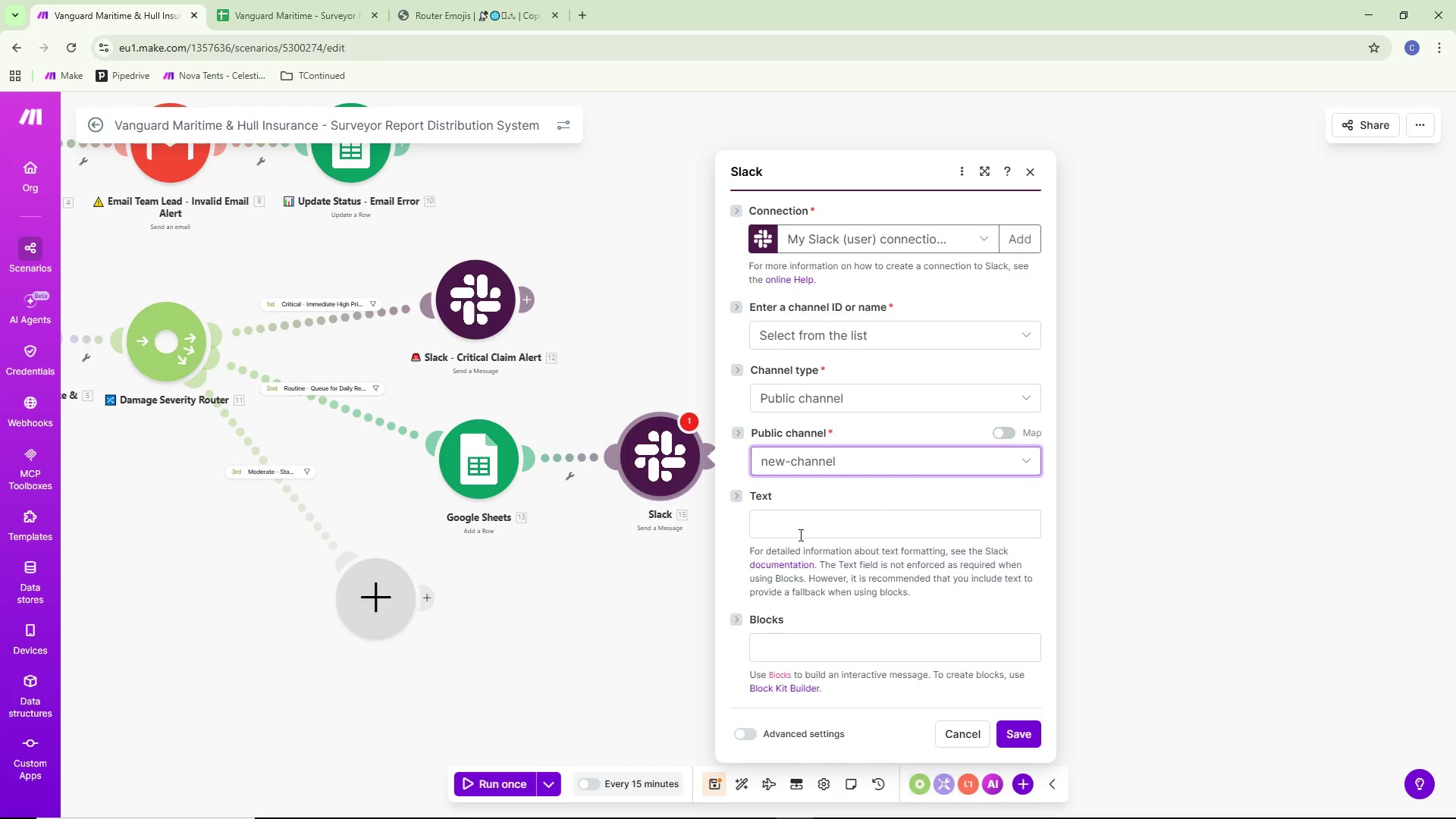 
left_click([799, 535])
 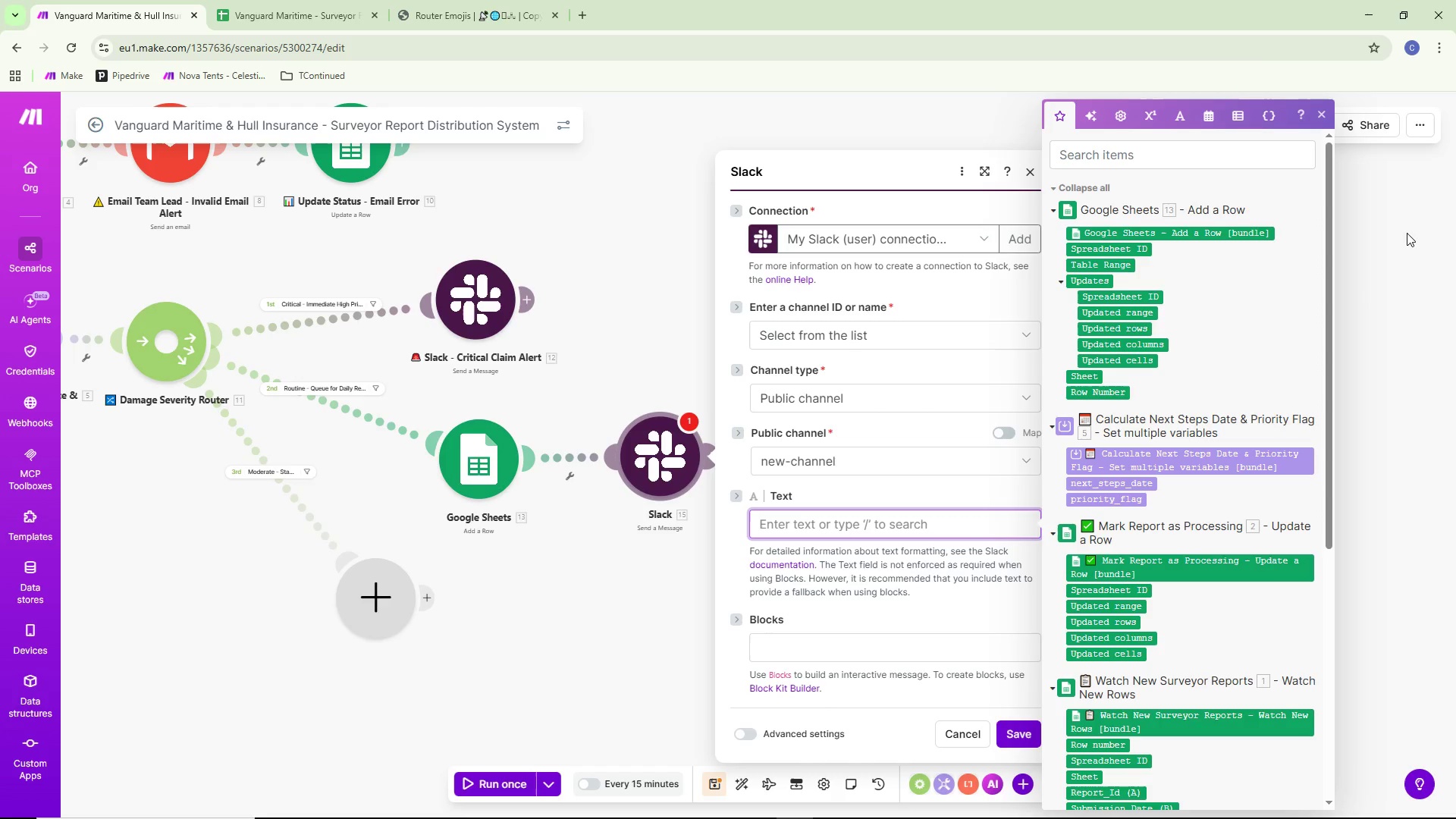 
wait(24.7)
 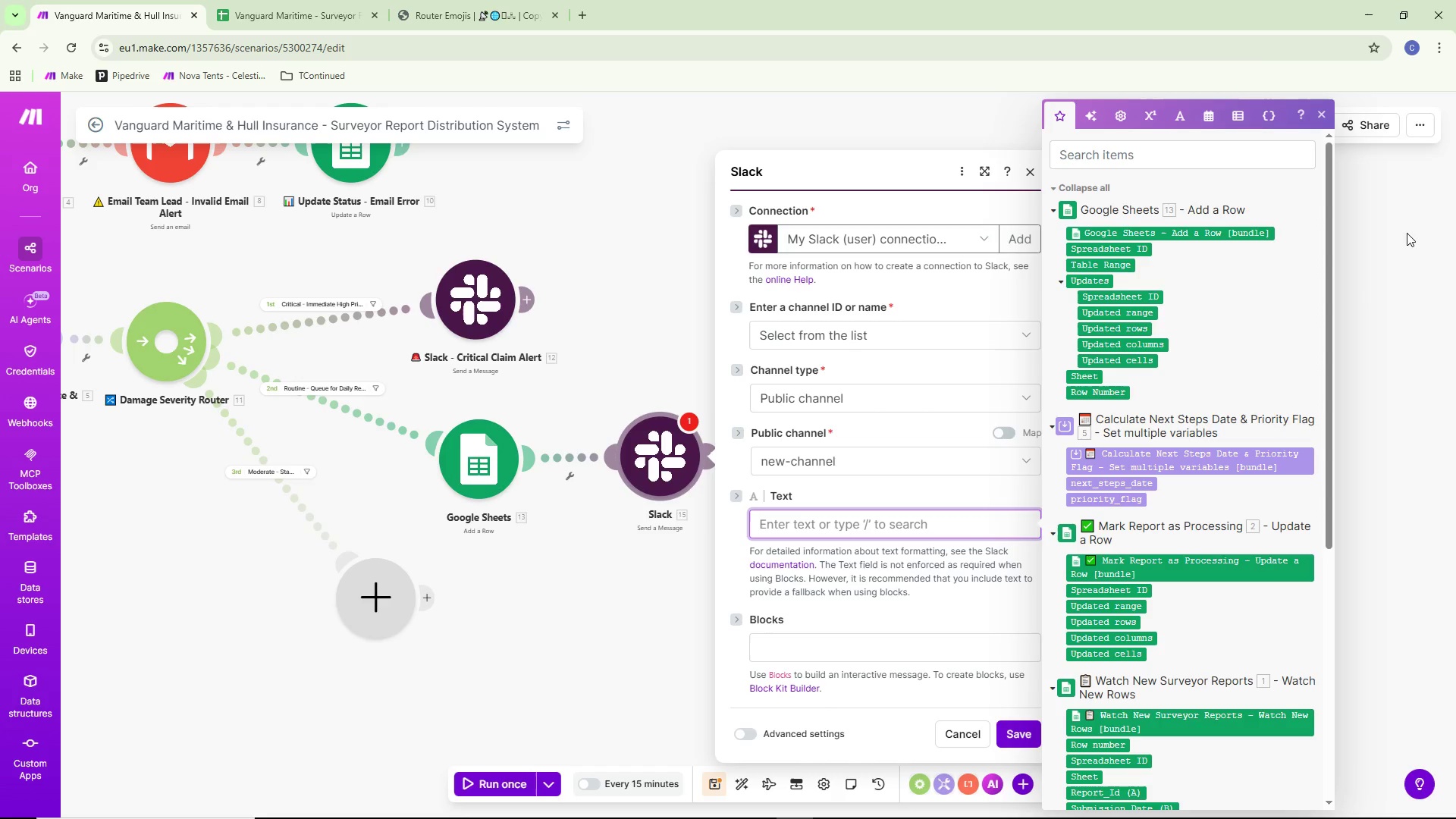 
scroll: coordinate [620, 383], scroll_direction: up, amount: 7.0
 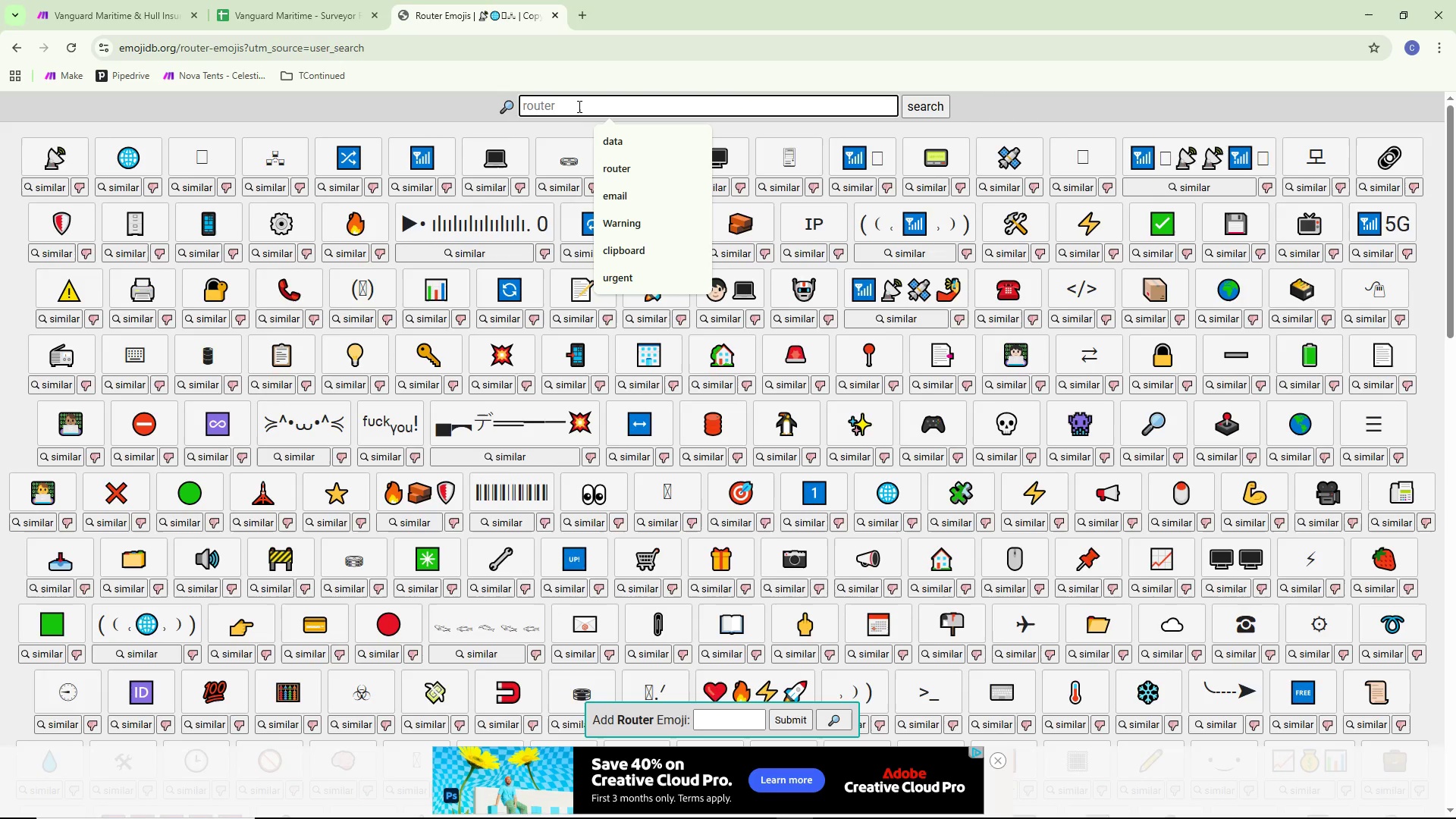 
type(Clip)
 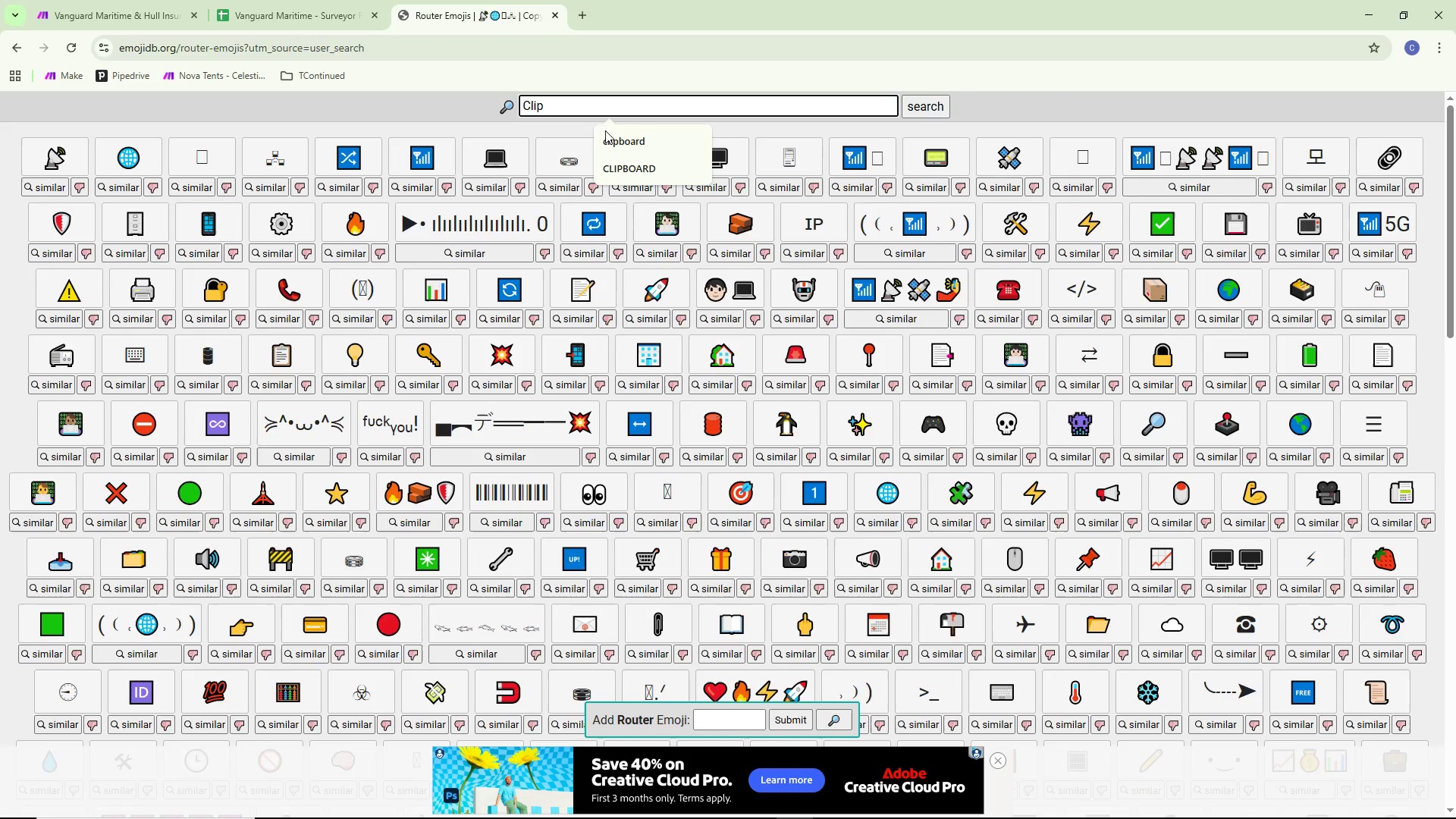 
left_click([636, 136])
 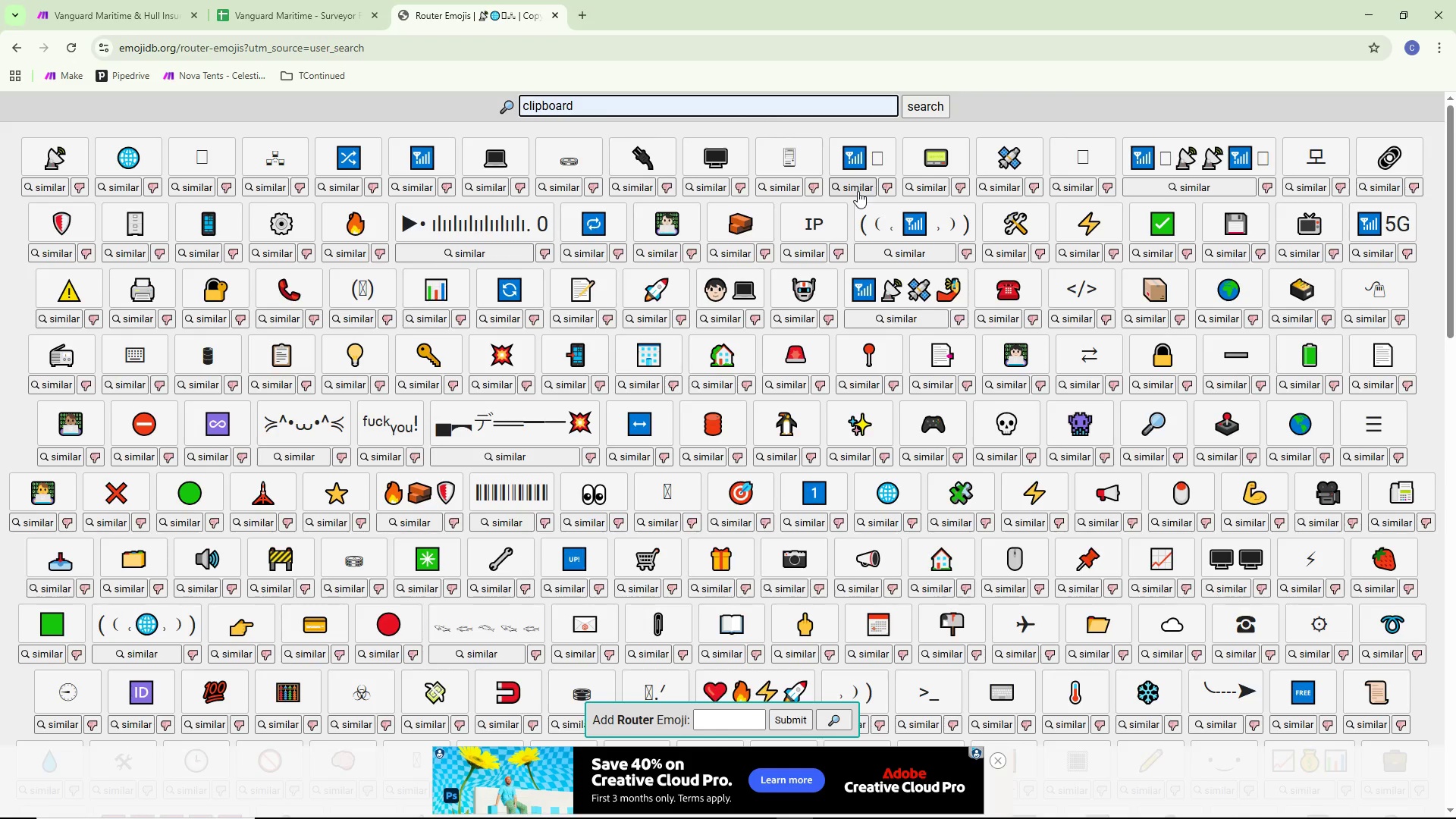 
key(NumpadEnter)
 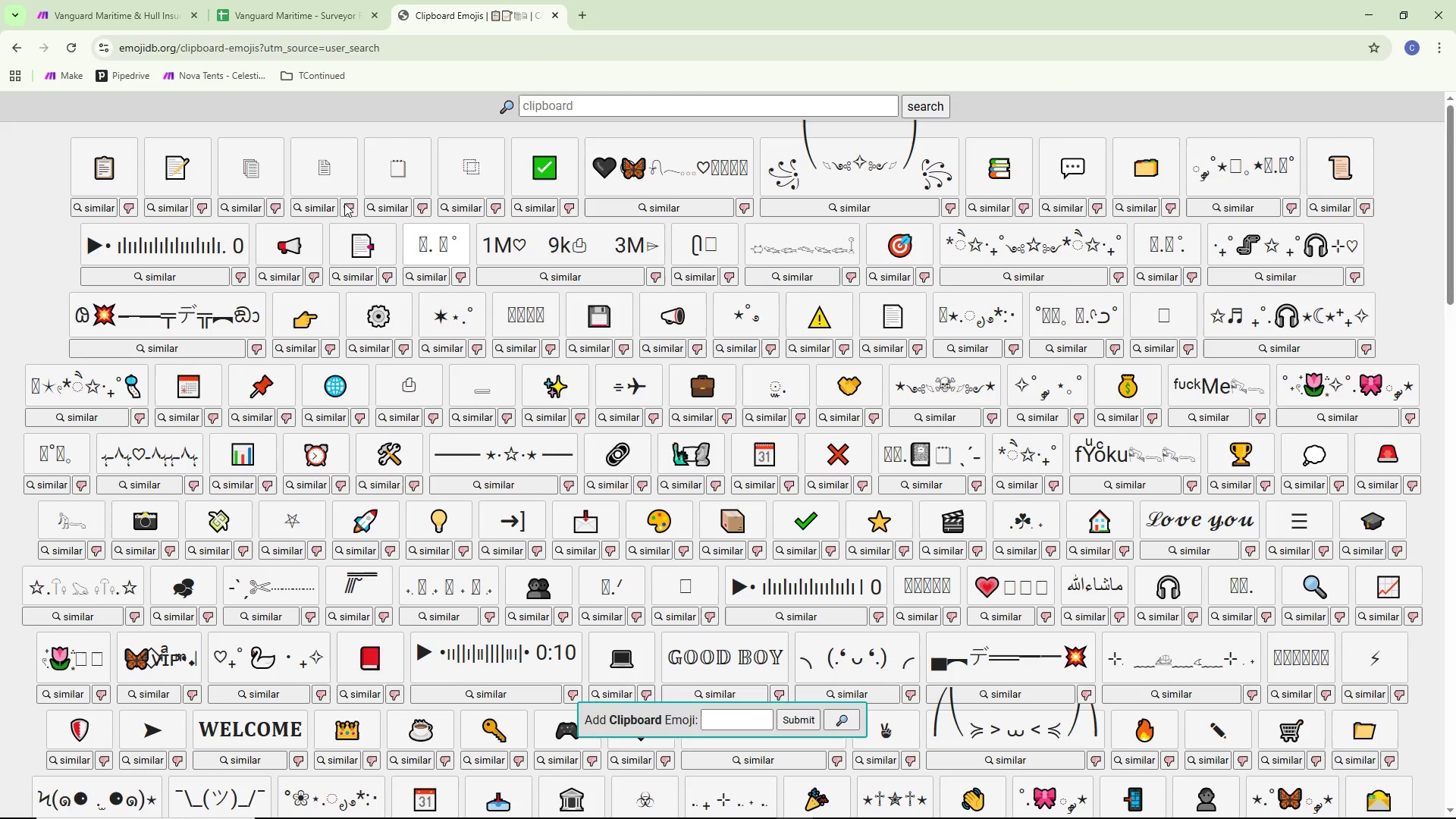 
left_click([122, 163])
 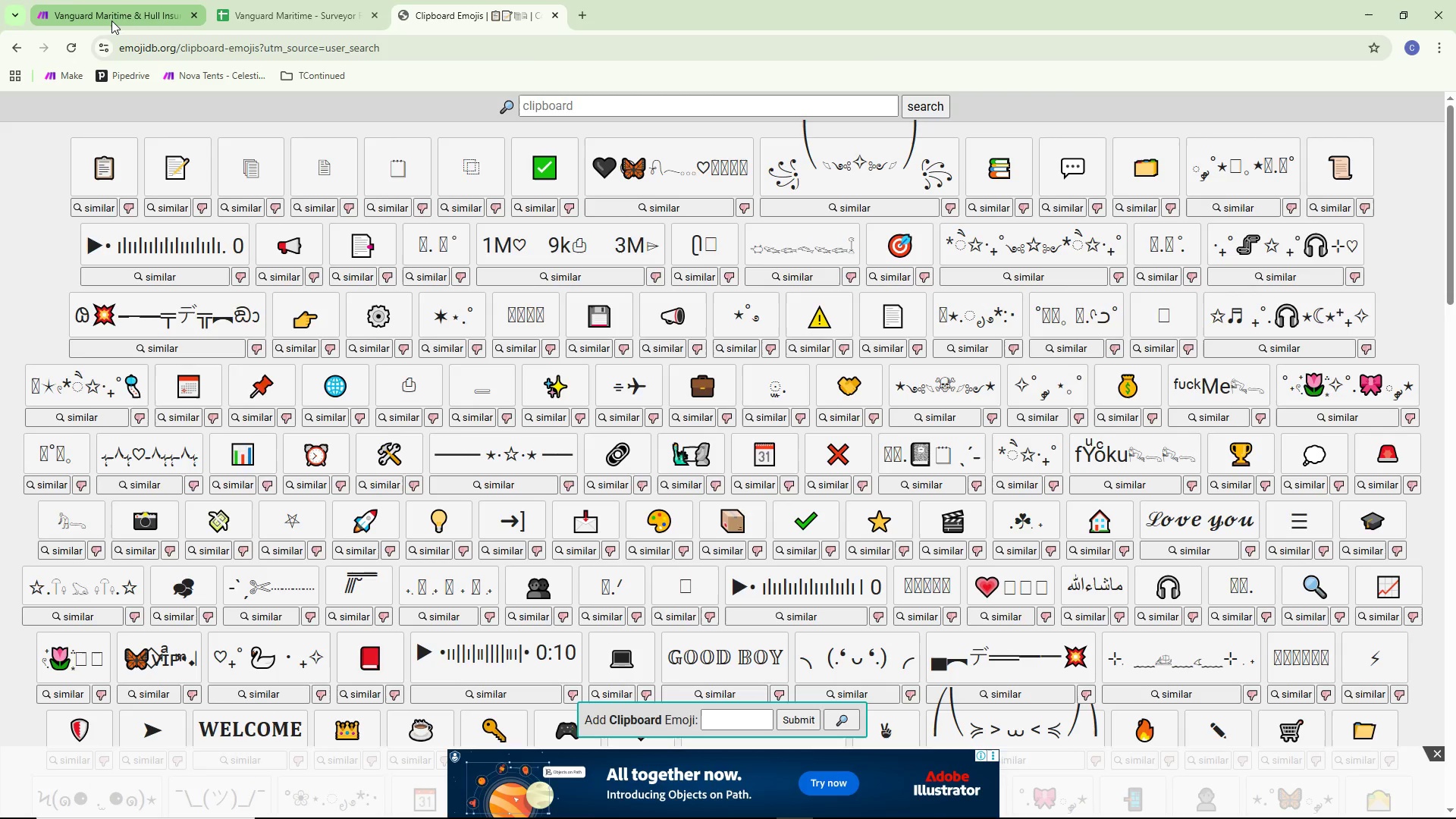 
left_click([111, 20])
 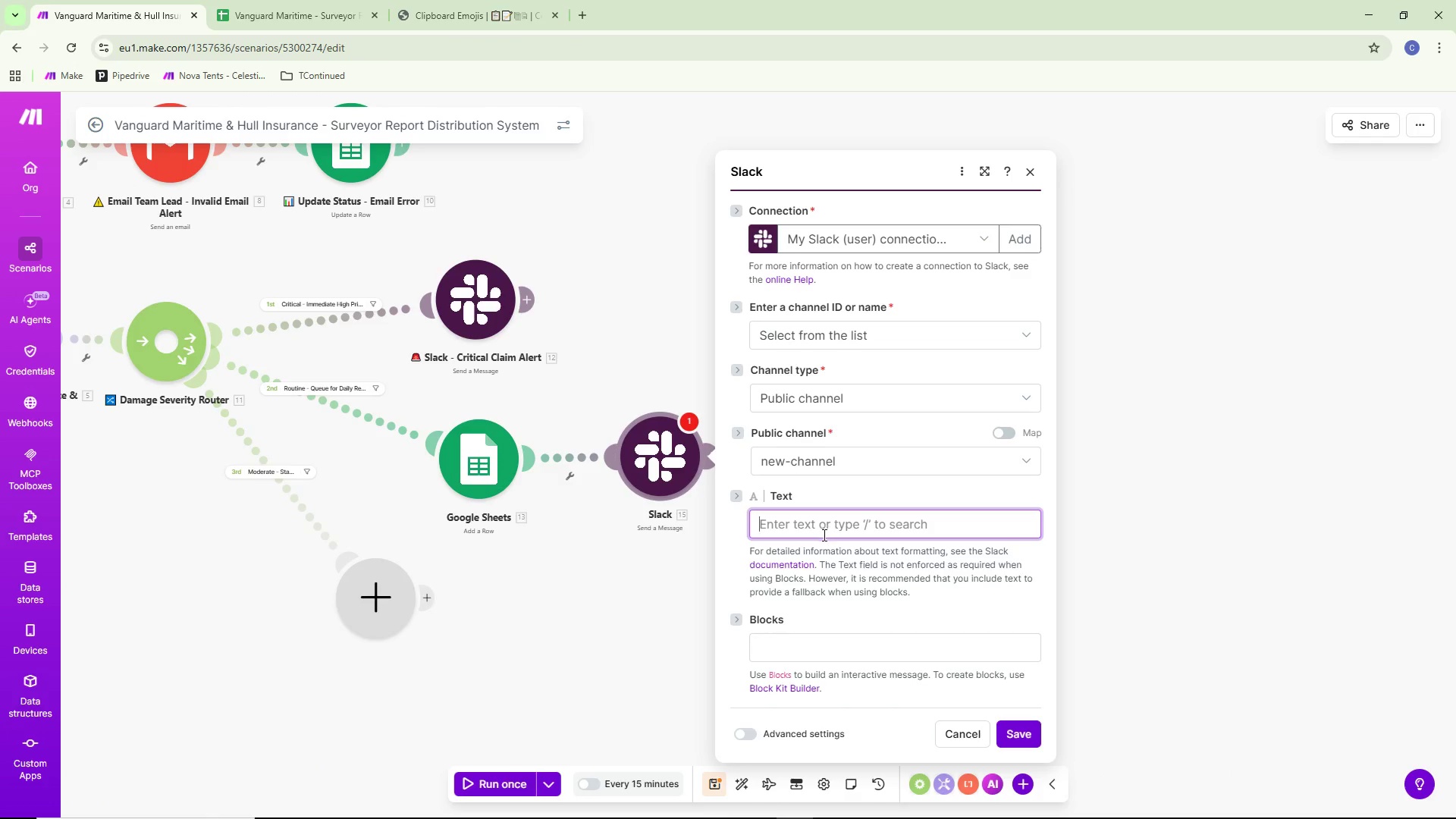 
key(Control+ControlLeft)
 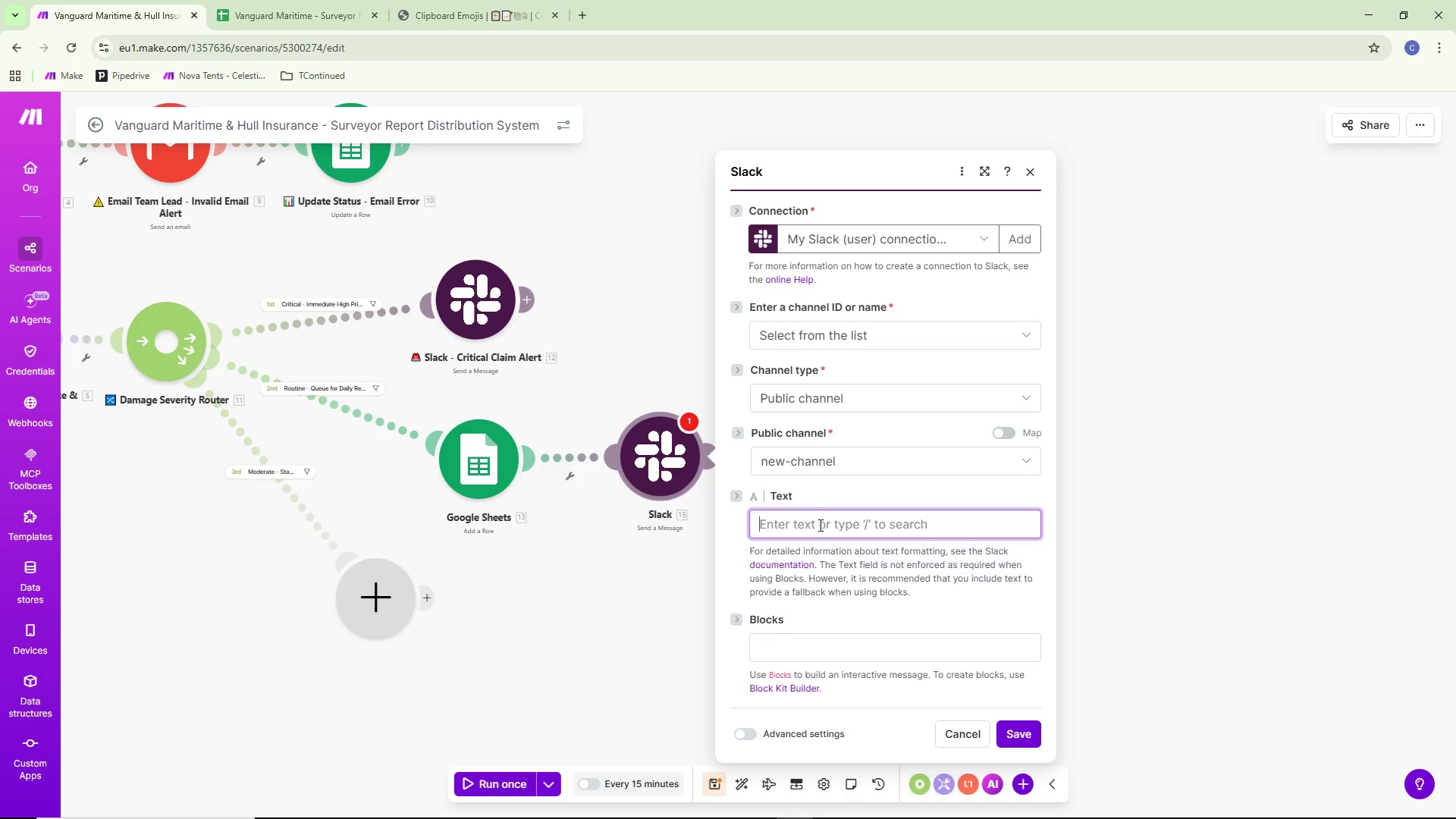 
key(Control+V)
 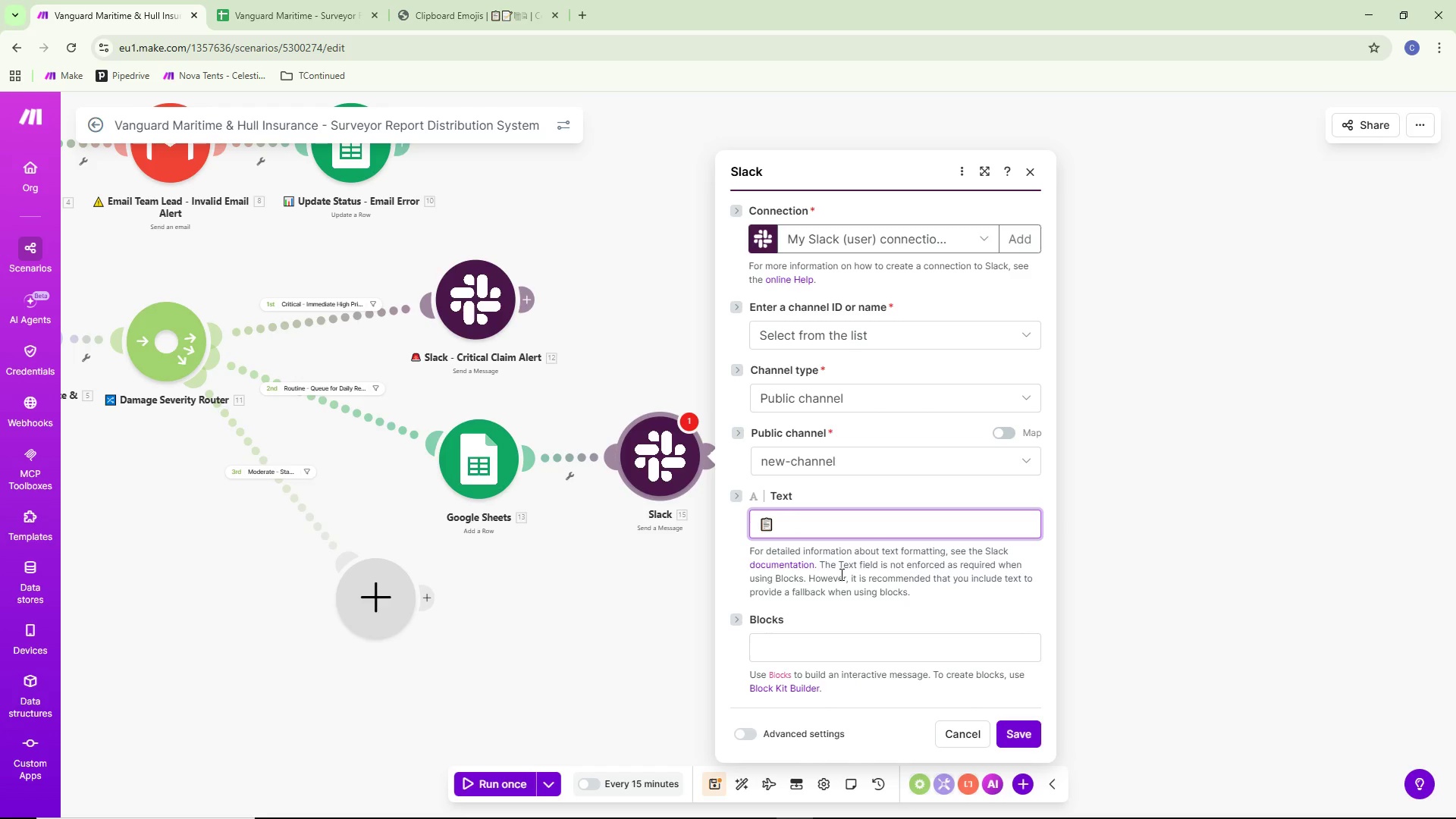 
key(Space)
 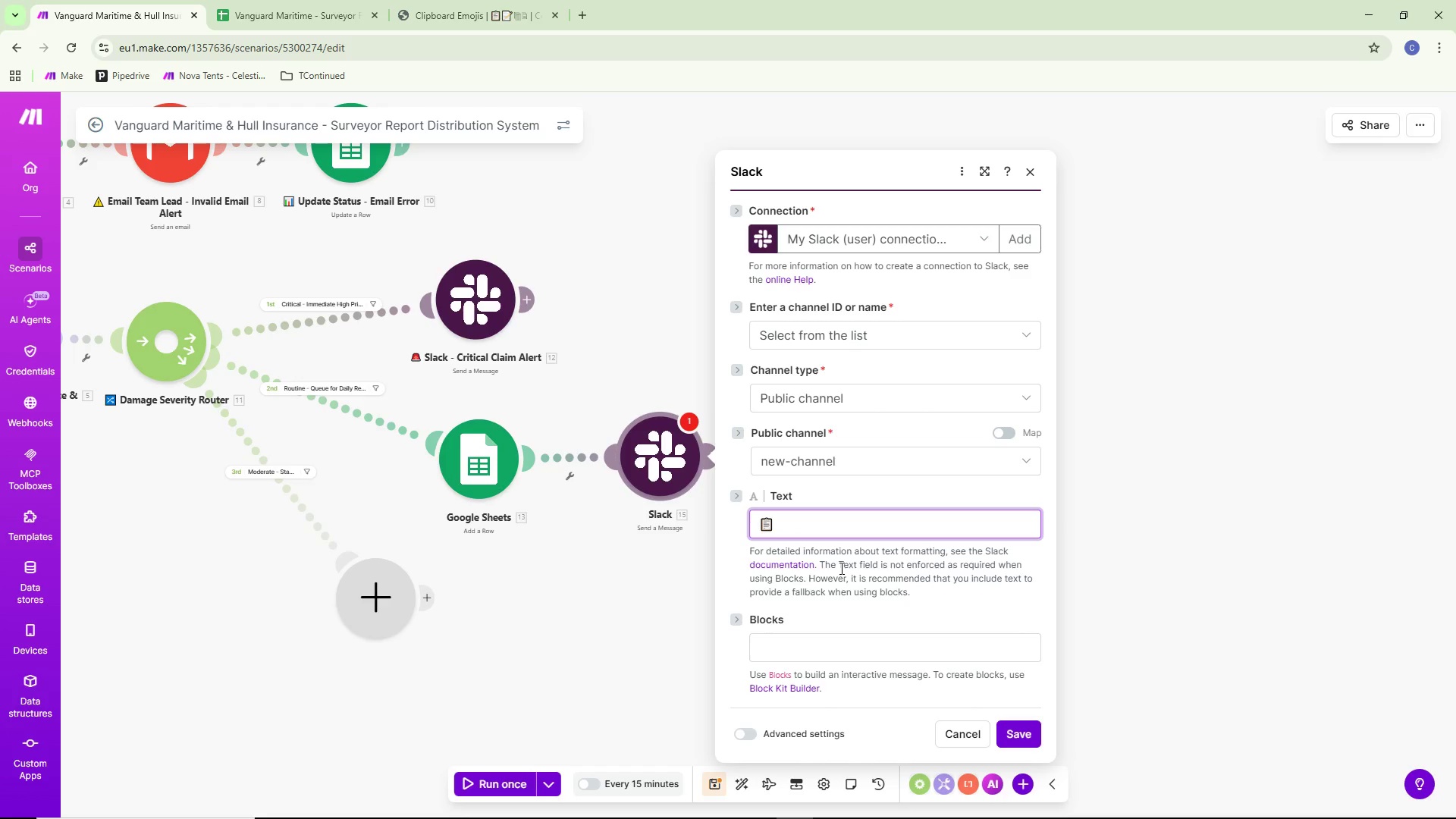 
key(Shift+ShiftLeft)
 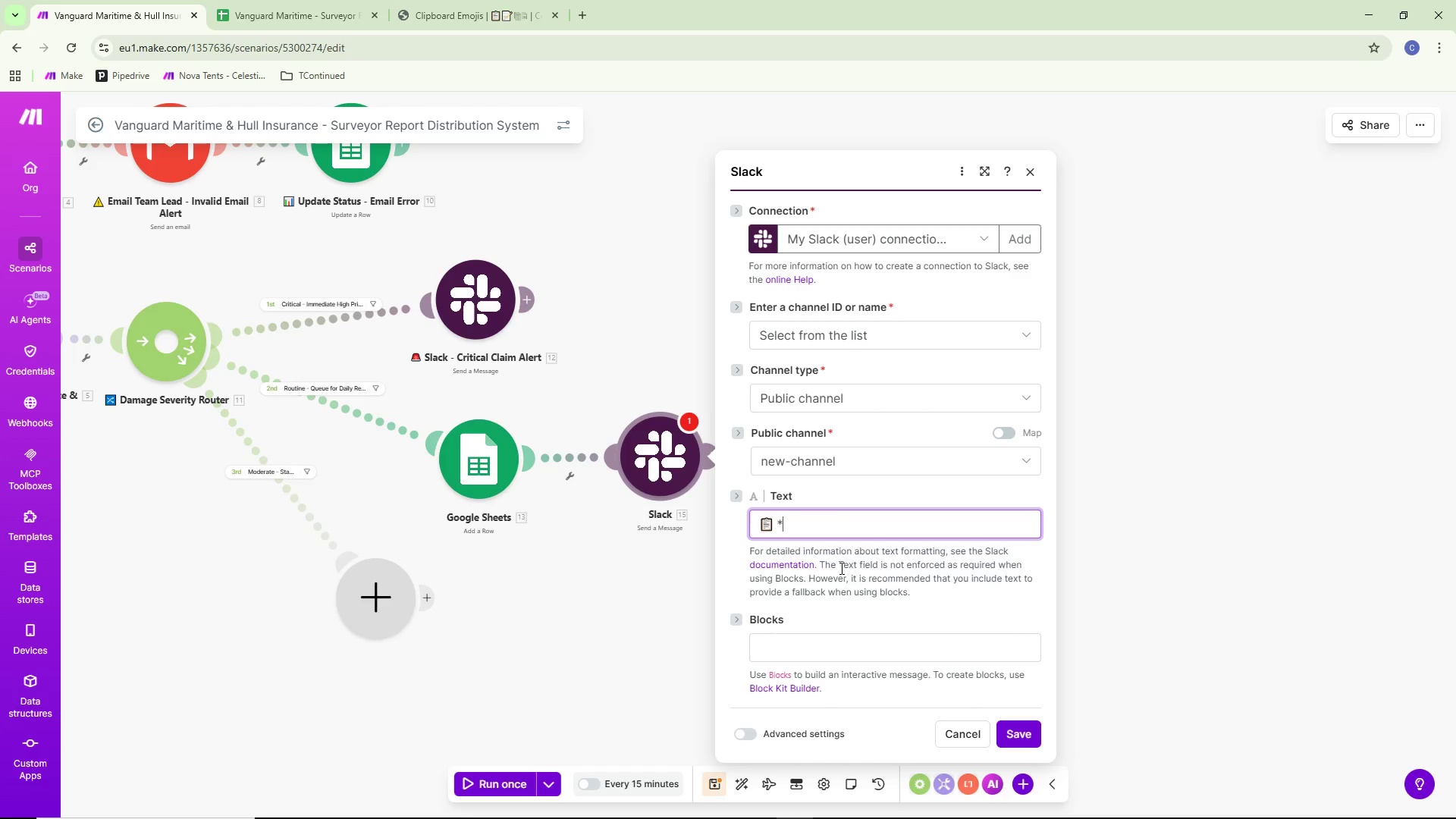 
key(Shift+8)
 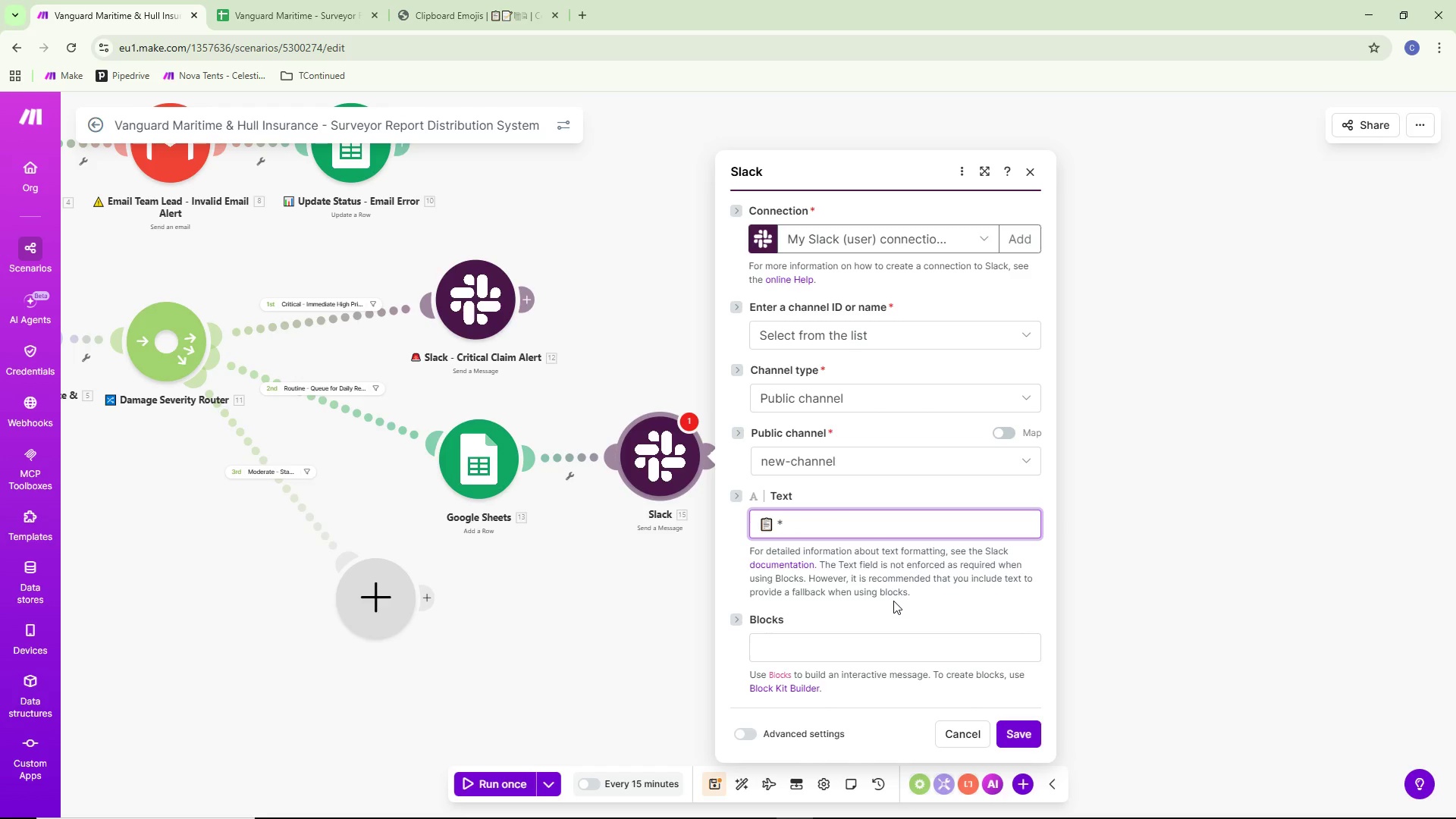 
type(Routine Report Queued for F)
key(Backspace)
type(Dai;)
key(Backspace)
type(l)
key(Backspace)
key(Backspace)
type(ily )
 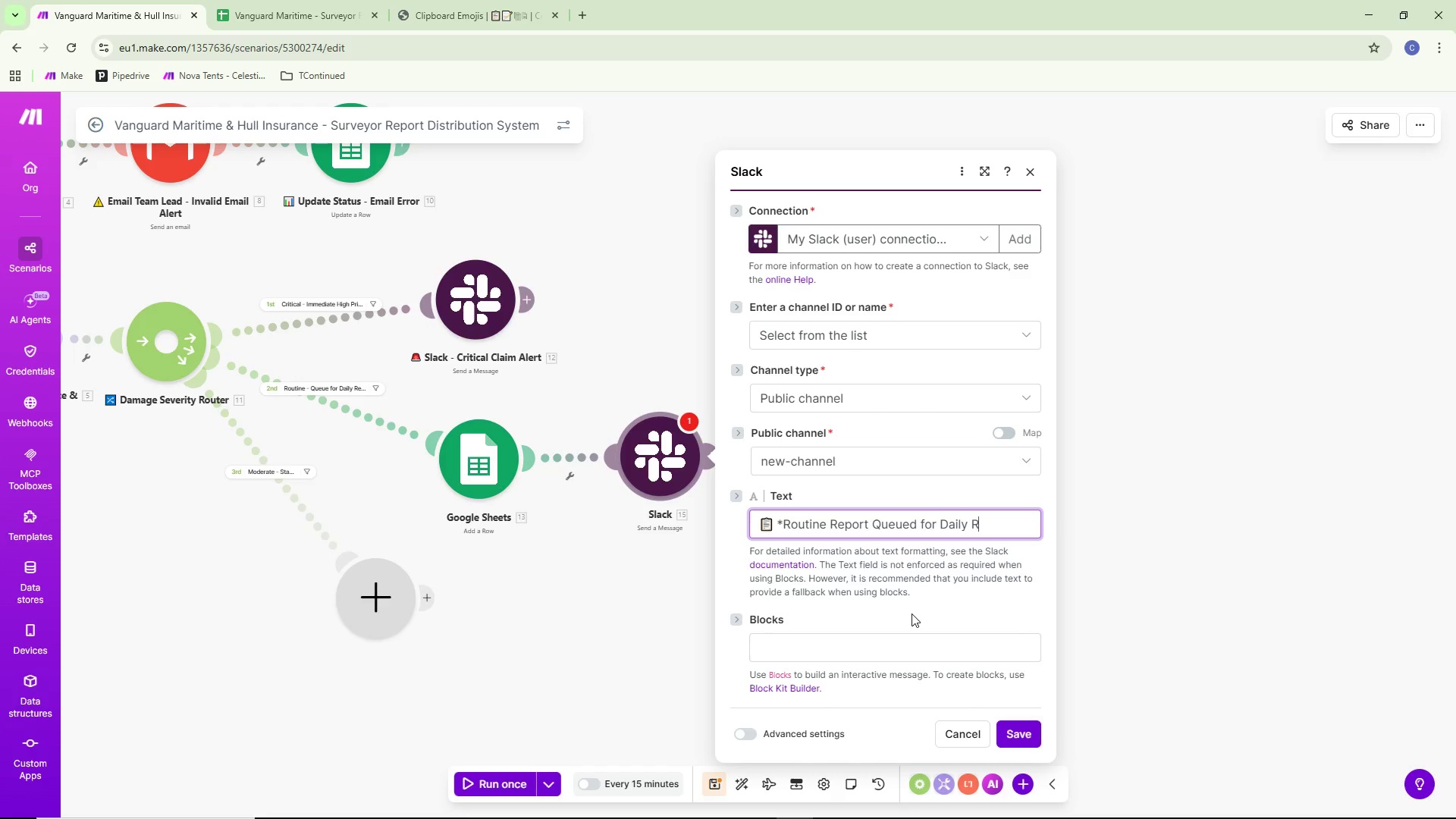 
 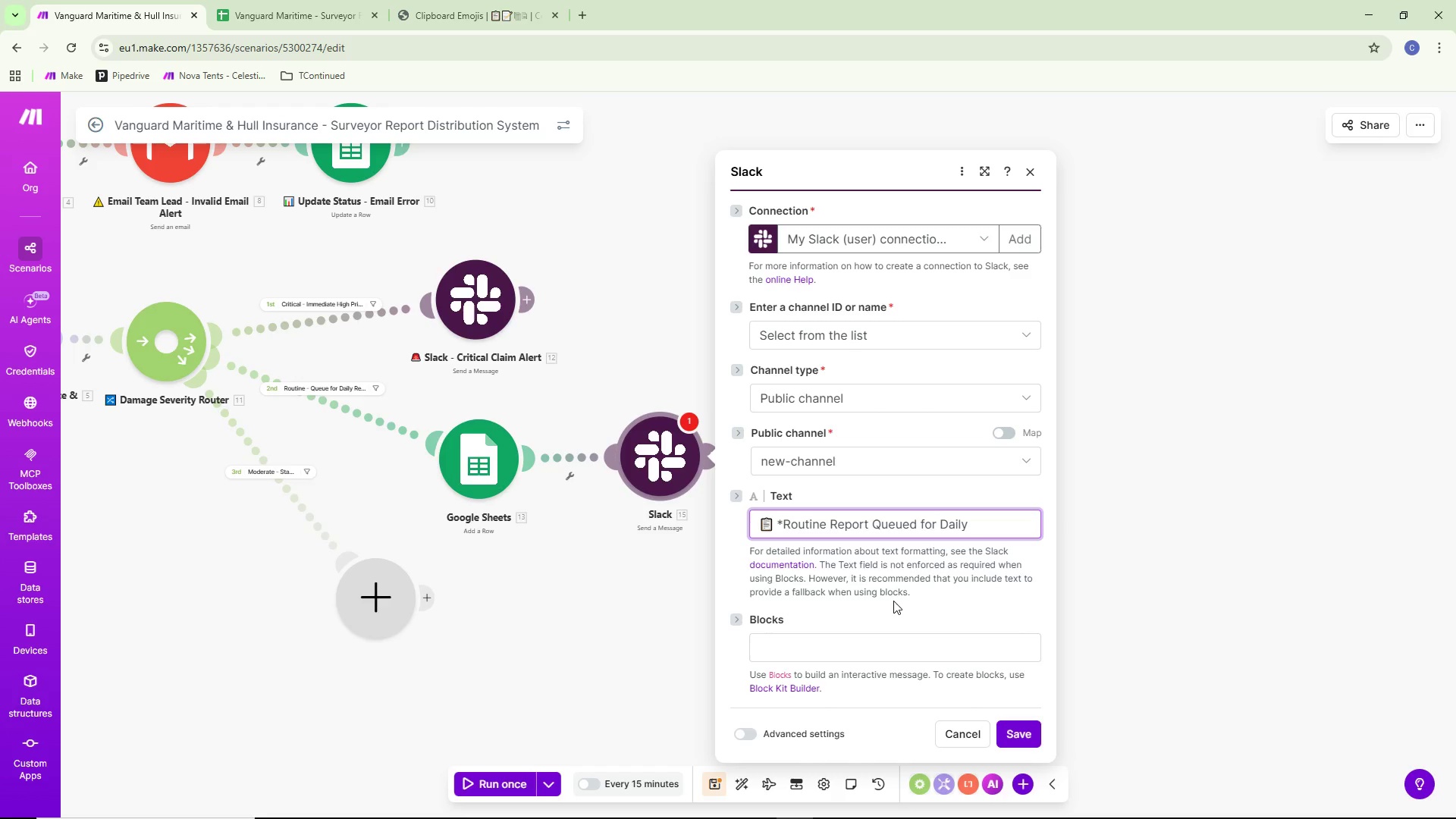 
type(Revieq)
key(Backspace)
type(q)
key(Backspace)
type(w*)
 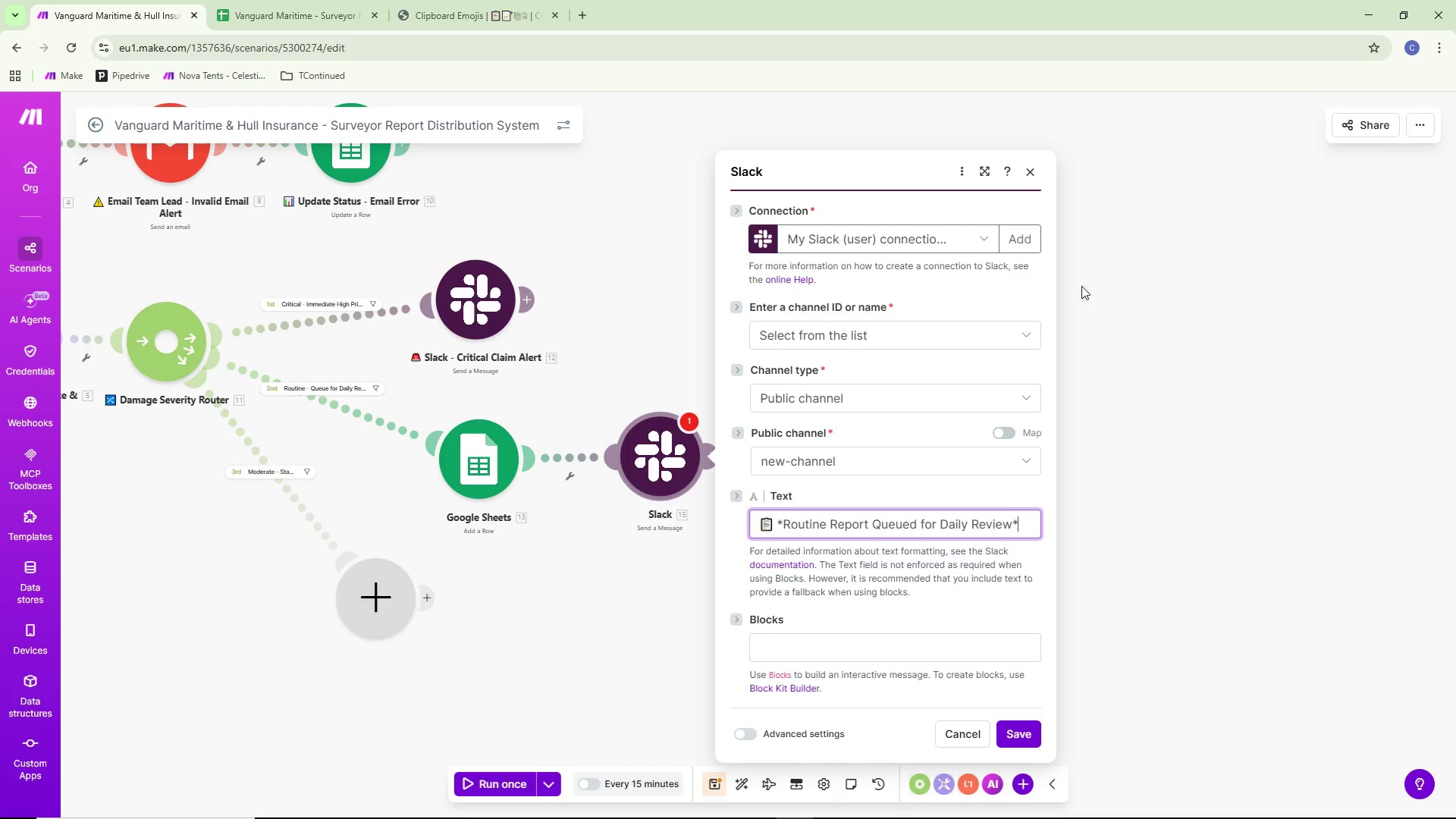 
left_click([460, 0])
 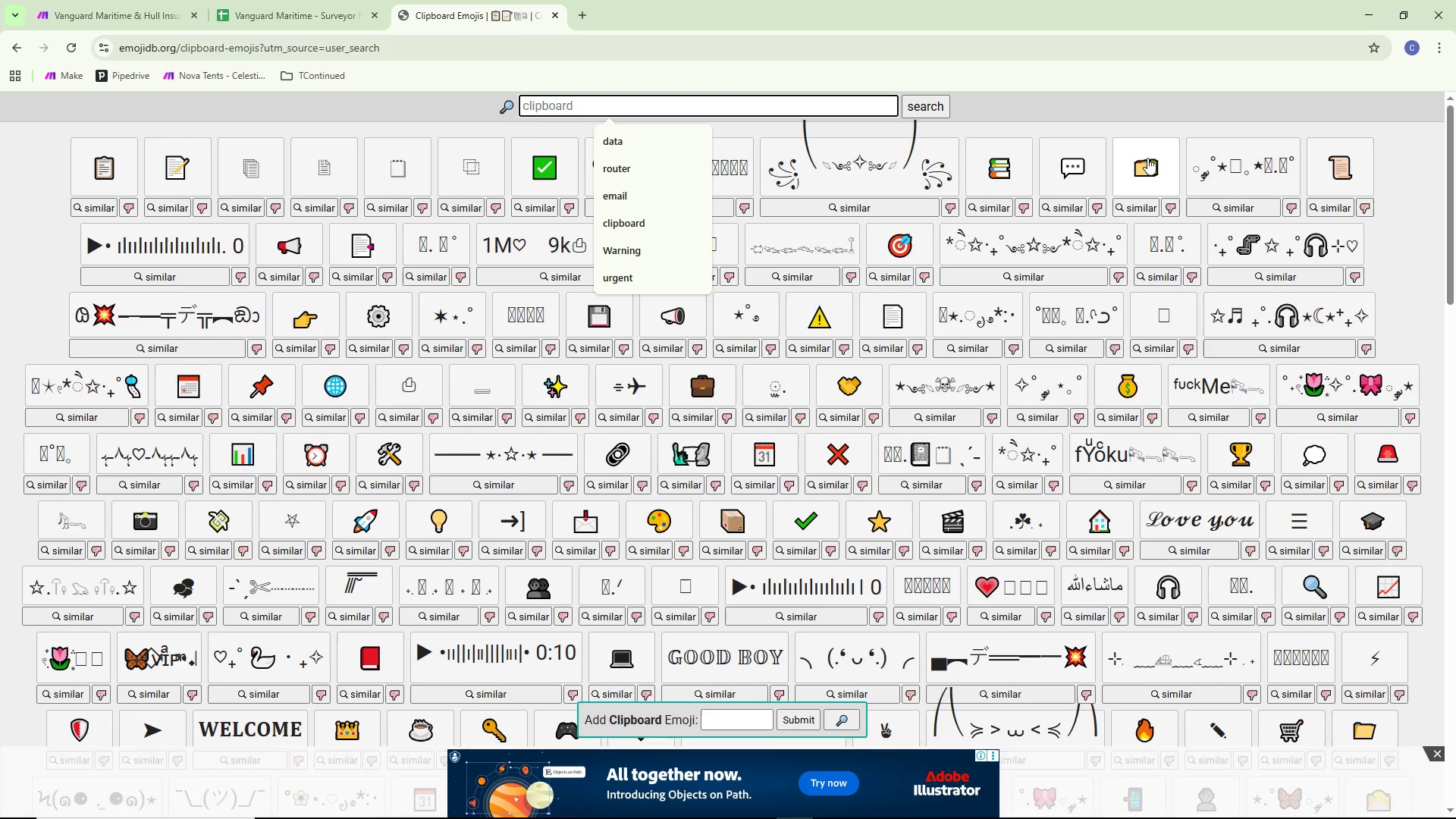 
type(line)
 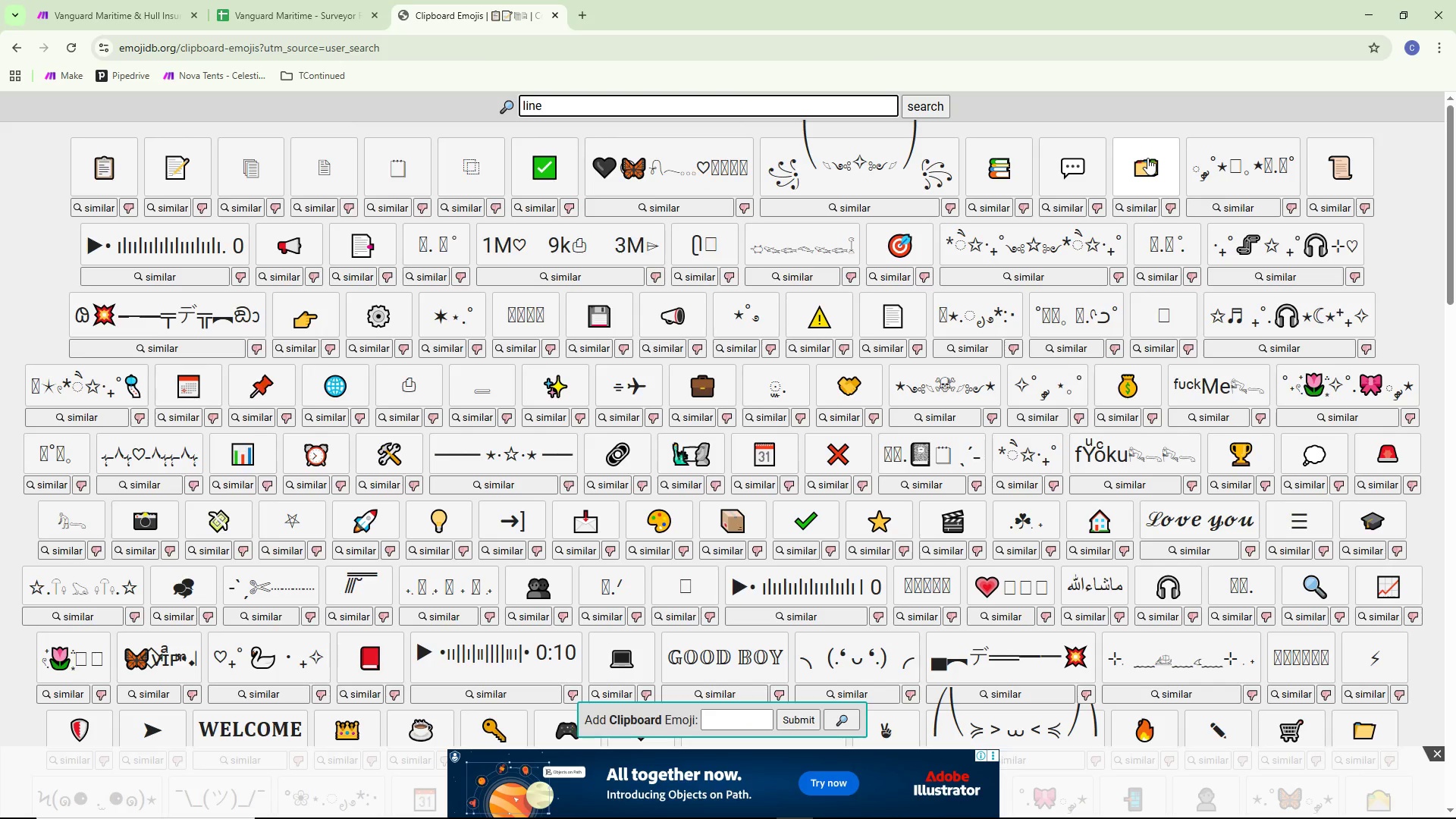 
key(Enter)
 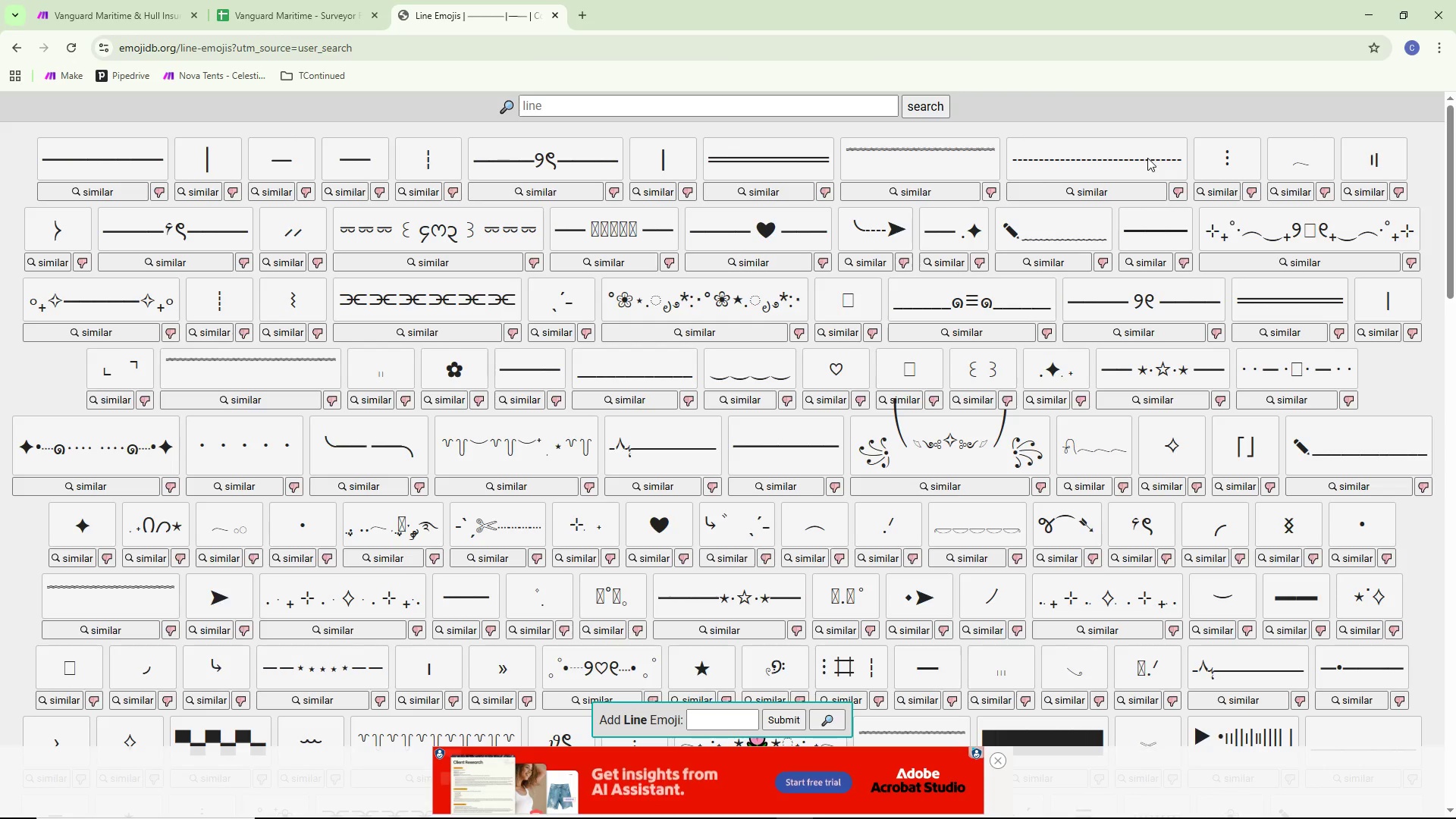 
wait(6.22)
 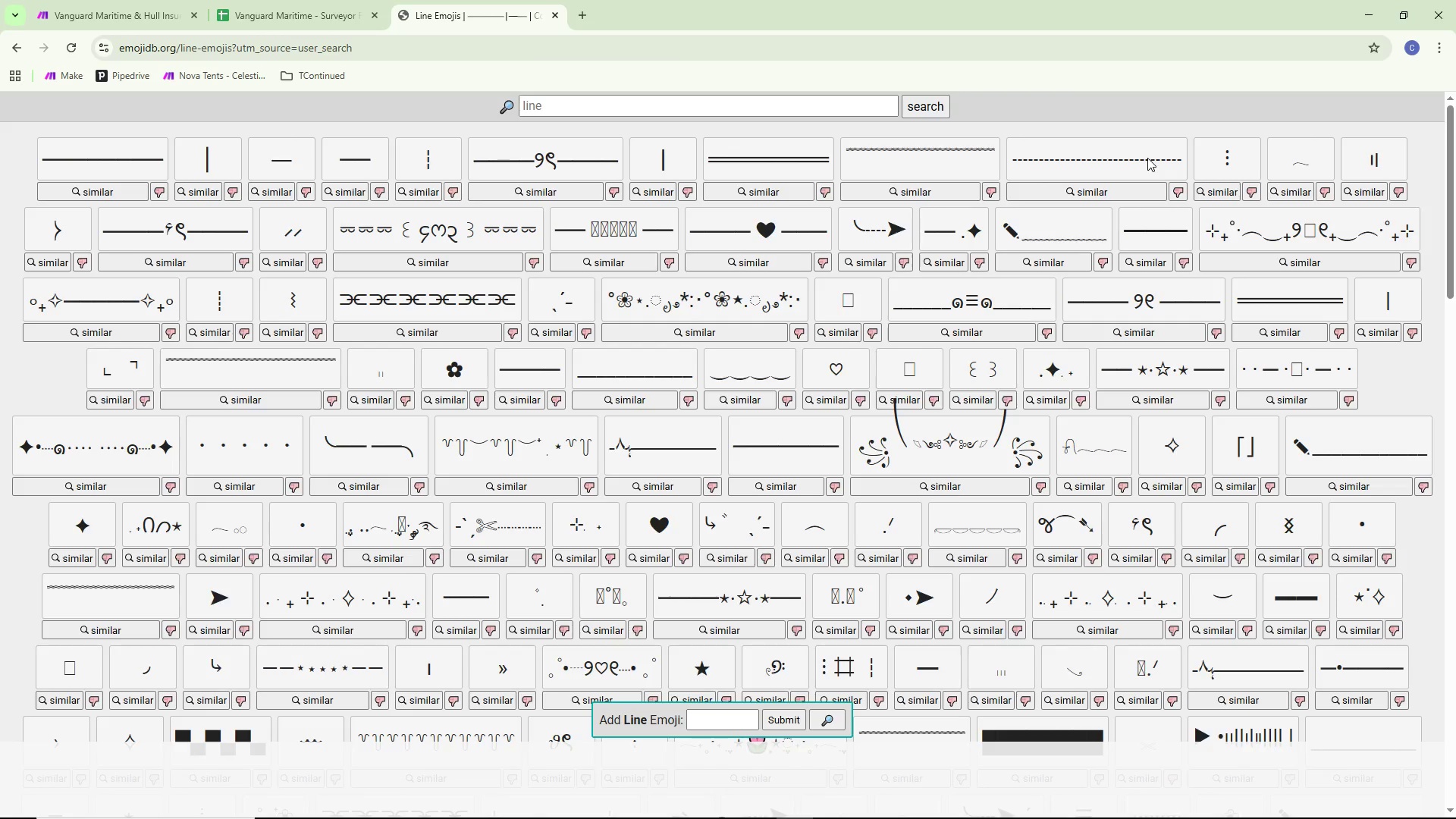 
scroll: coordinate [532, 500], scroll_direction: down, amount: 3.0
 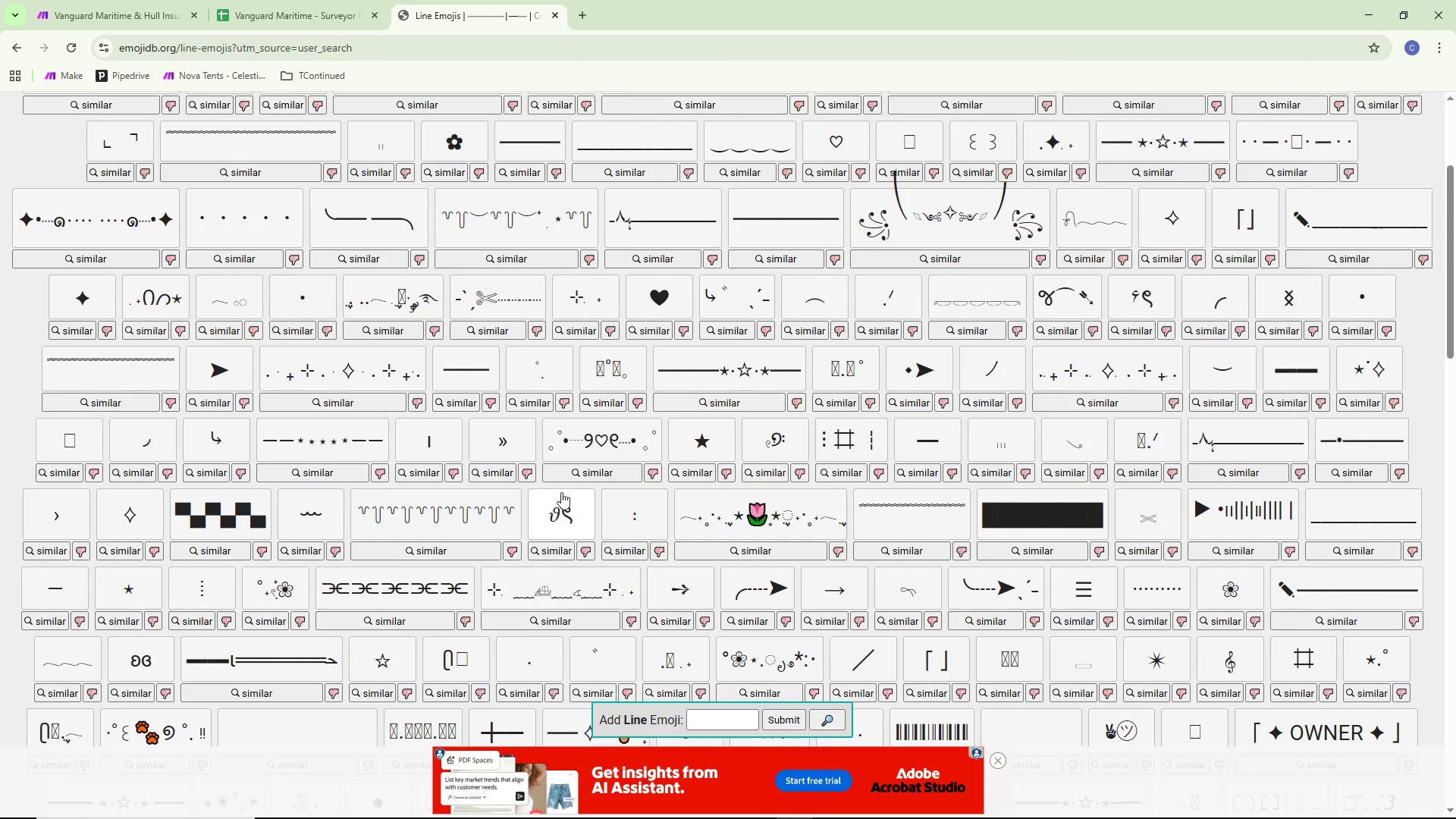 
scroll: coordinate [570, 490], scroll_direction: up, amount: 3.0
 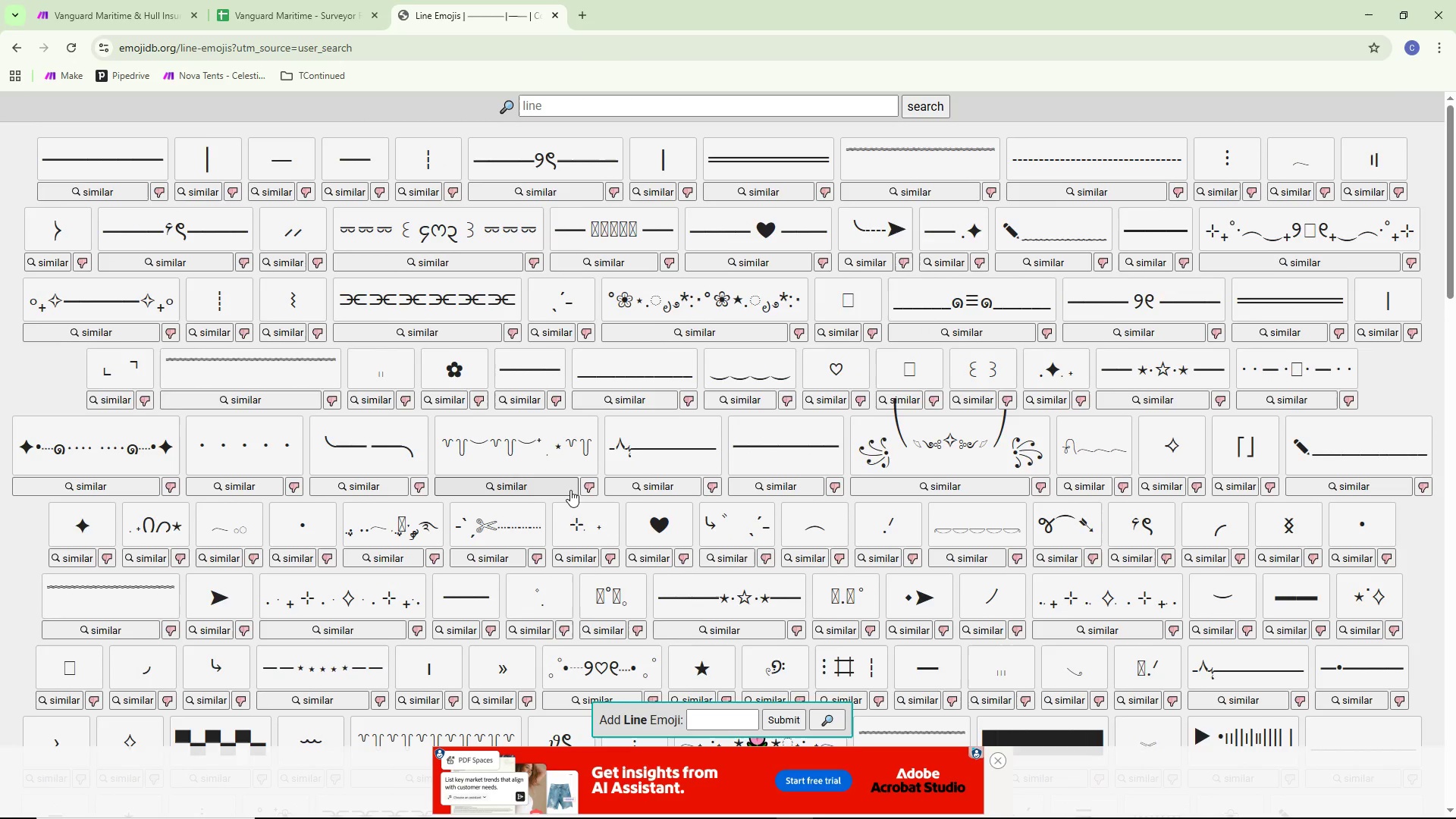 
scroll: coordinate [573, 500], scroll_direction: down, amount: 6.0
 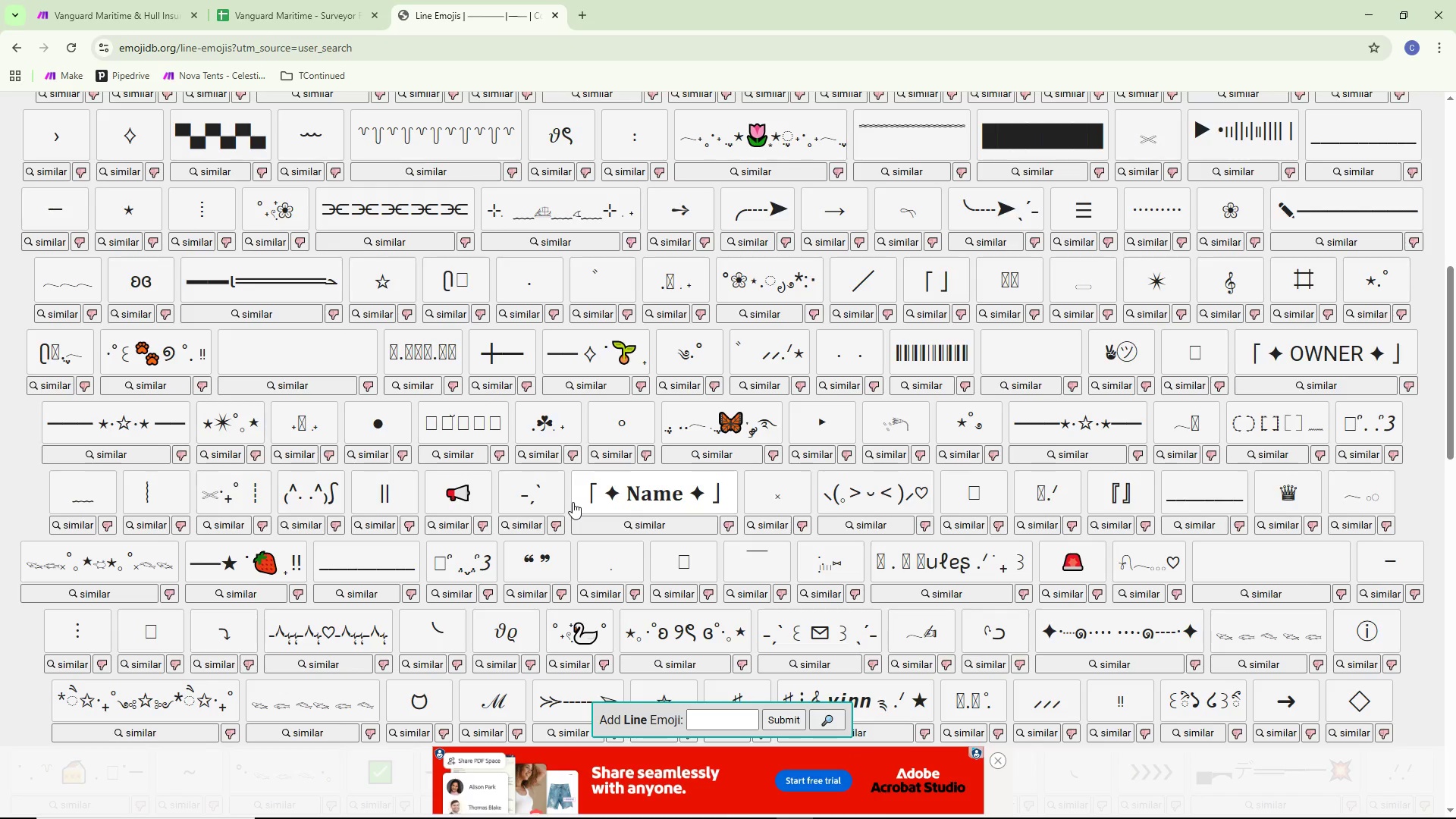 
scroll: coordinate [573, 502], scroll_direction: up, amount: 14.0
 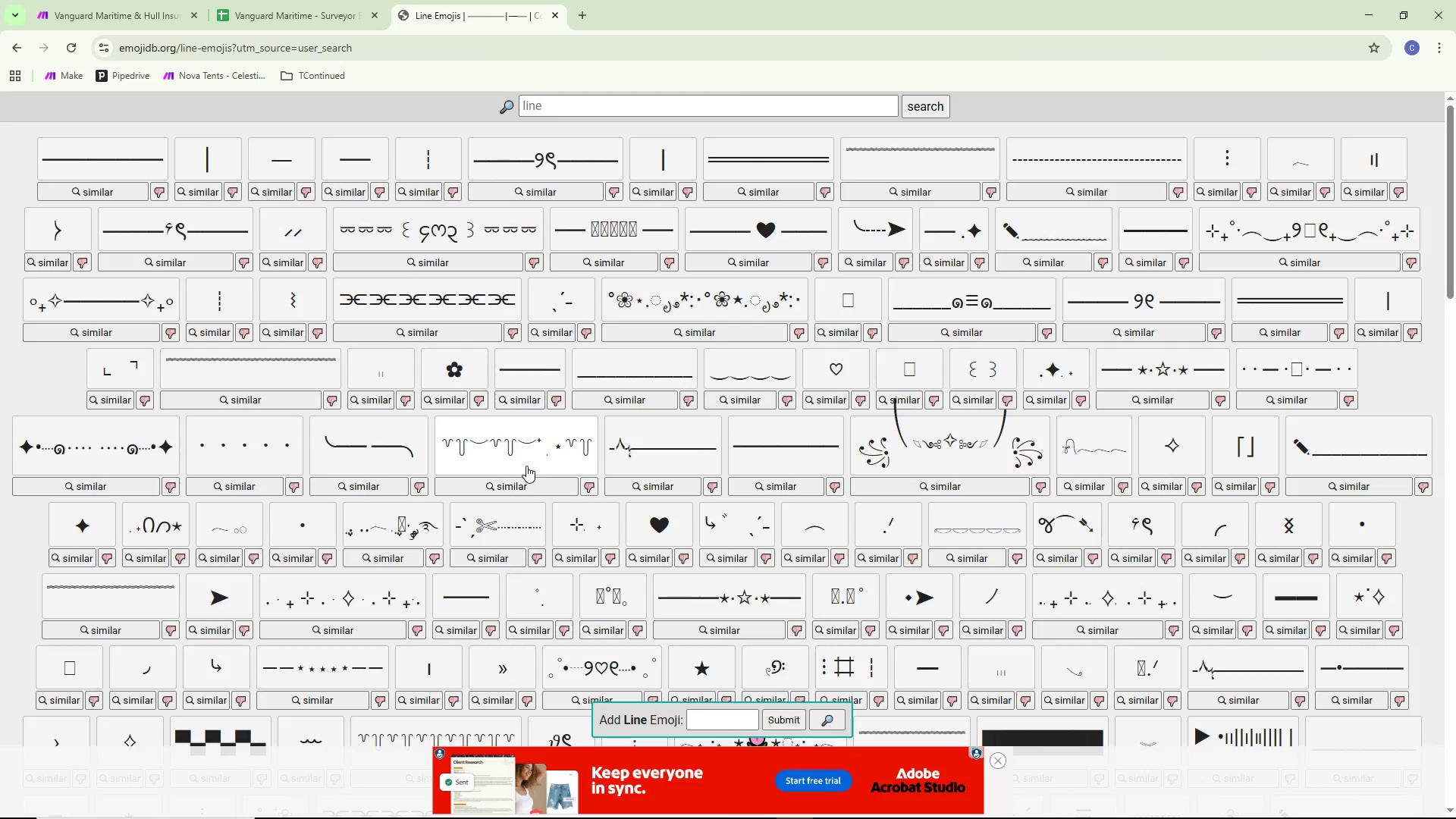 
left_click([1376, 47])
 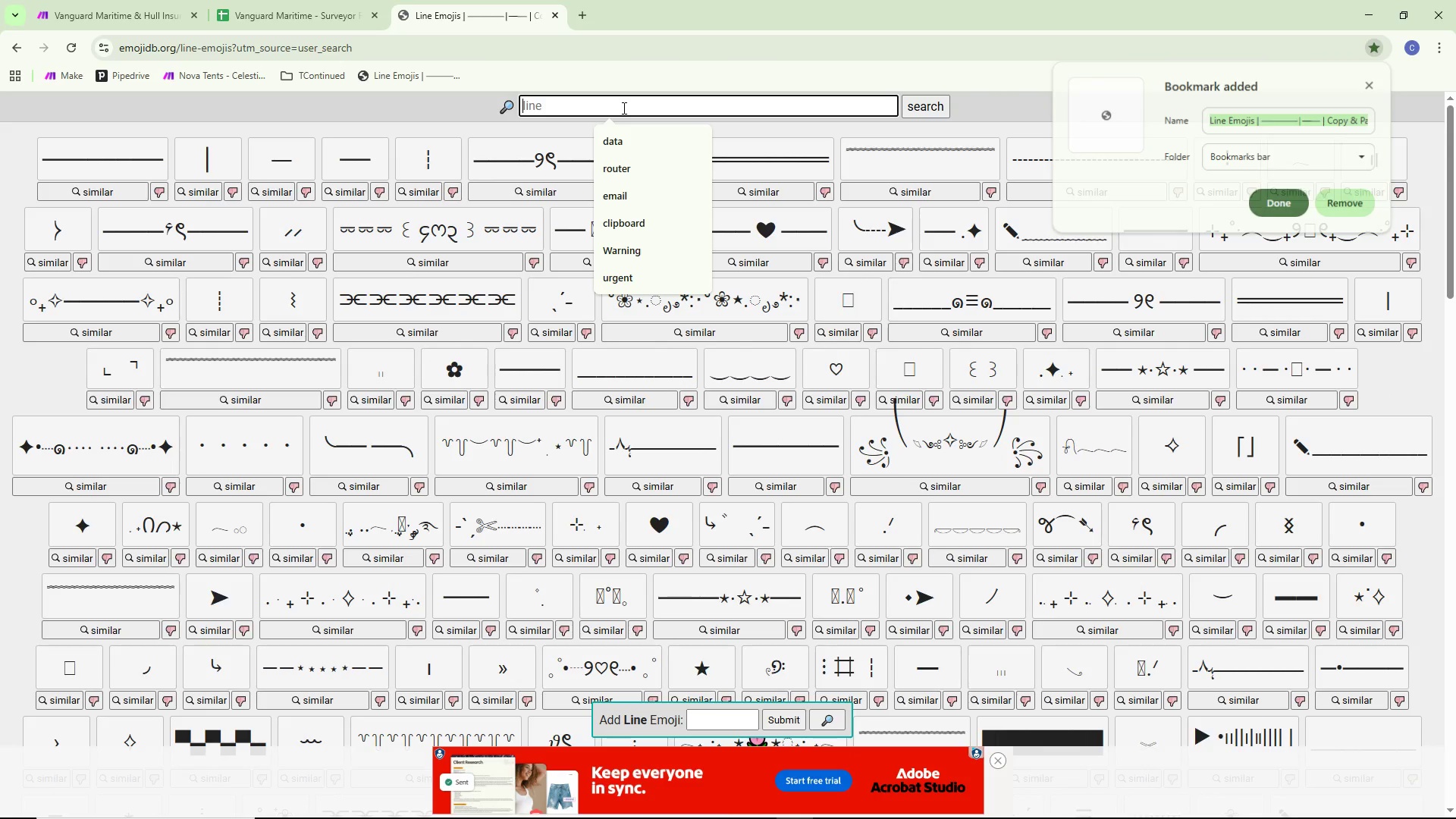 
left_click([563, 111])
 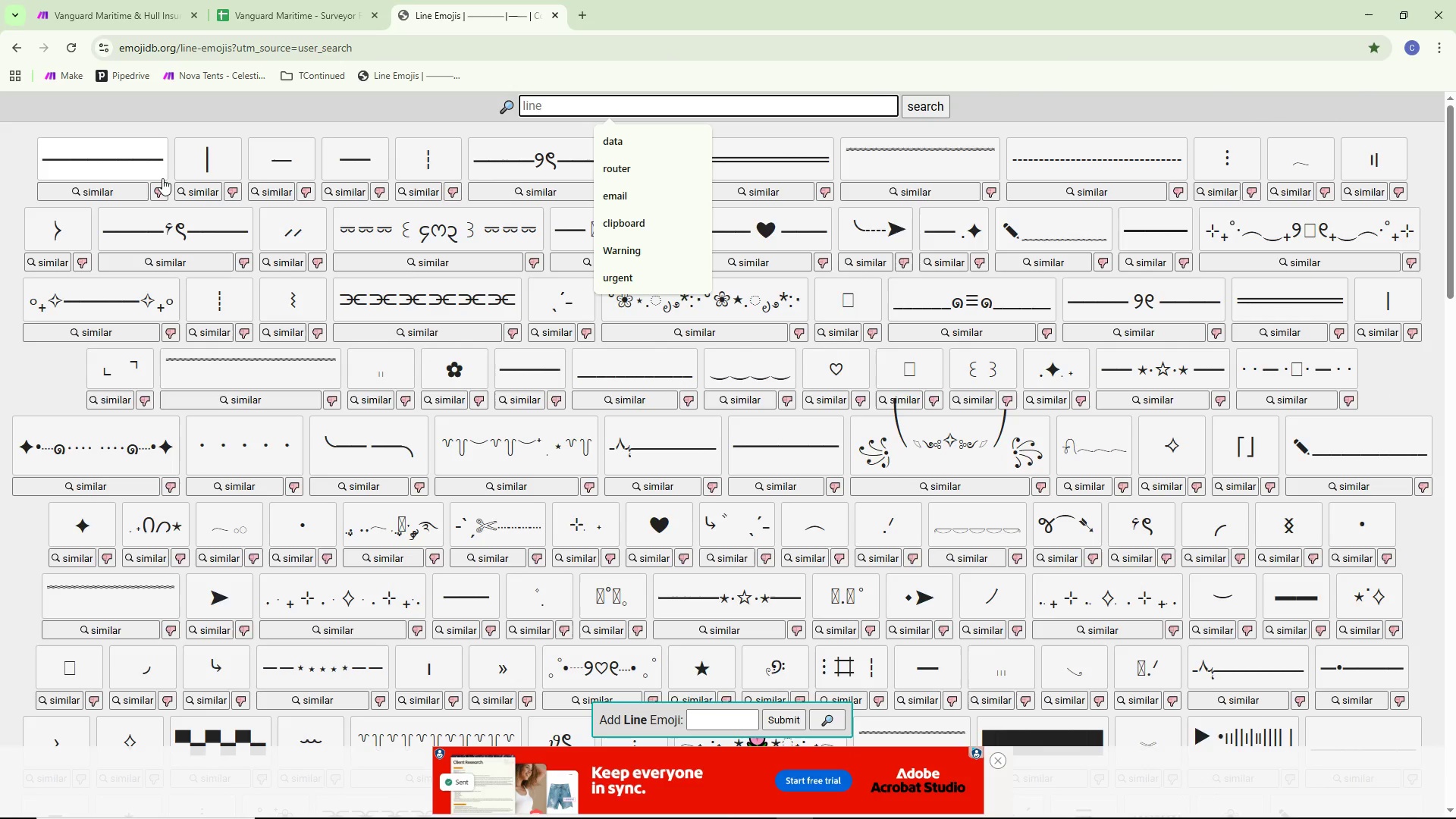 
left_click([111, 163])
 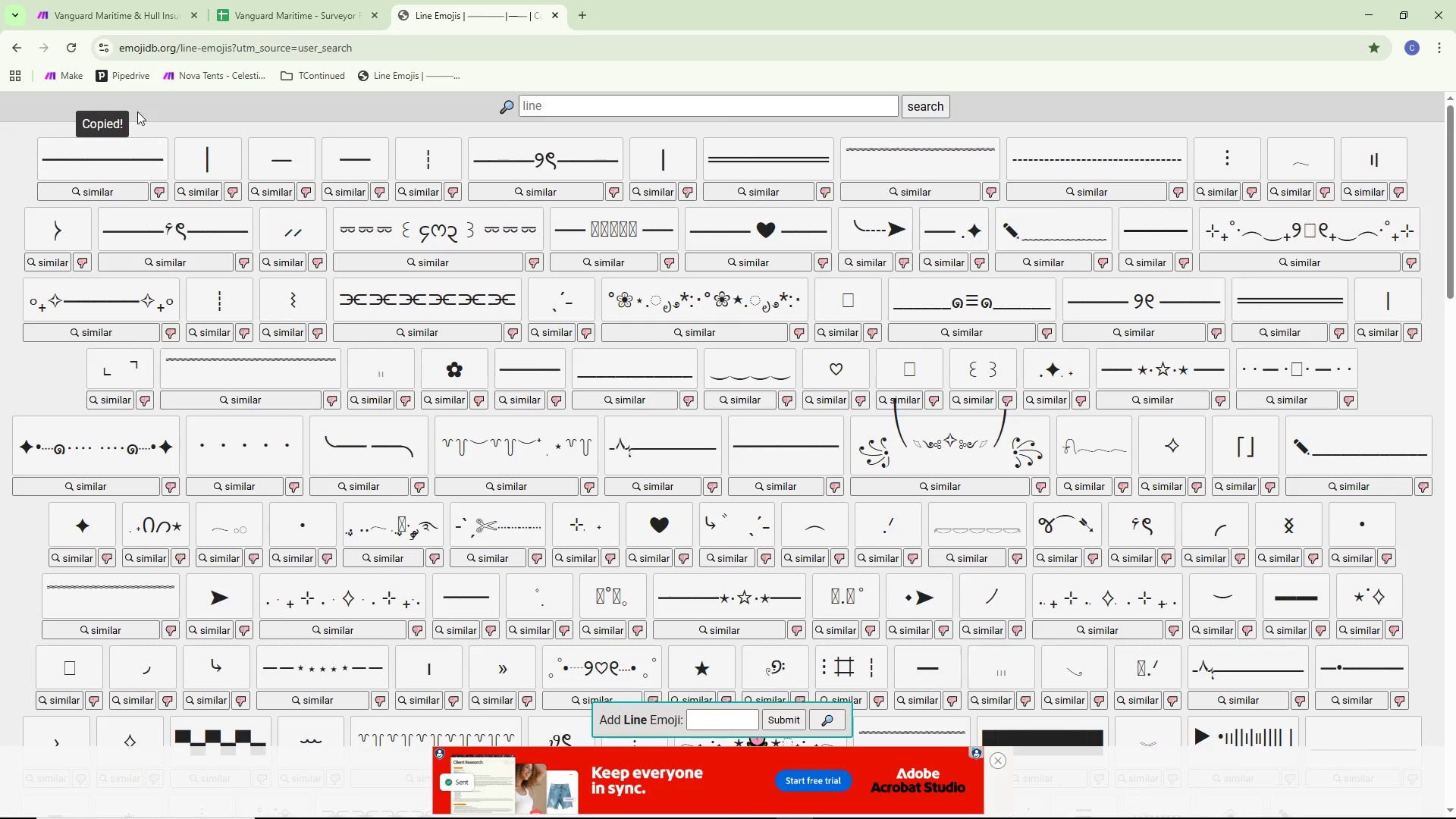 
left_click([128, 0])
 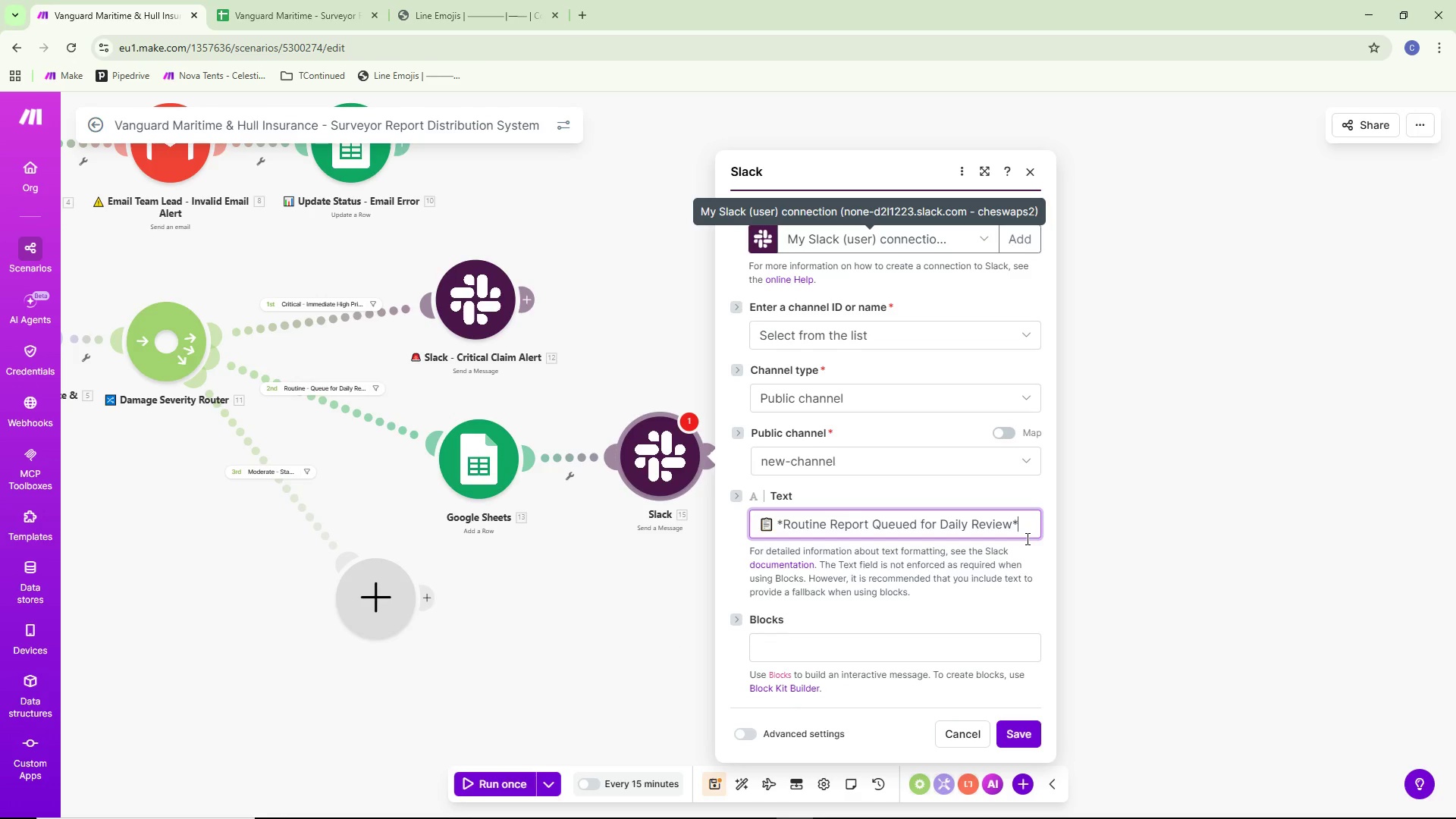 
key(NumpadEnter)
 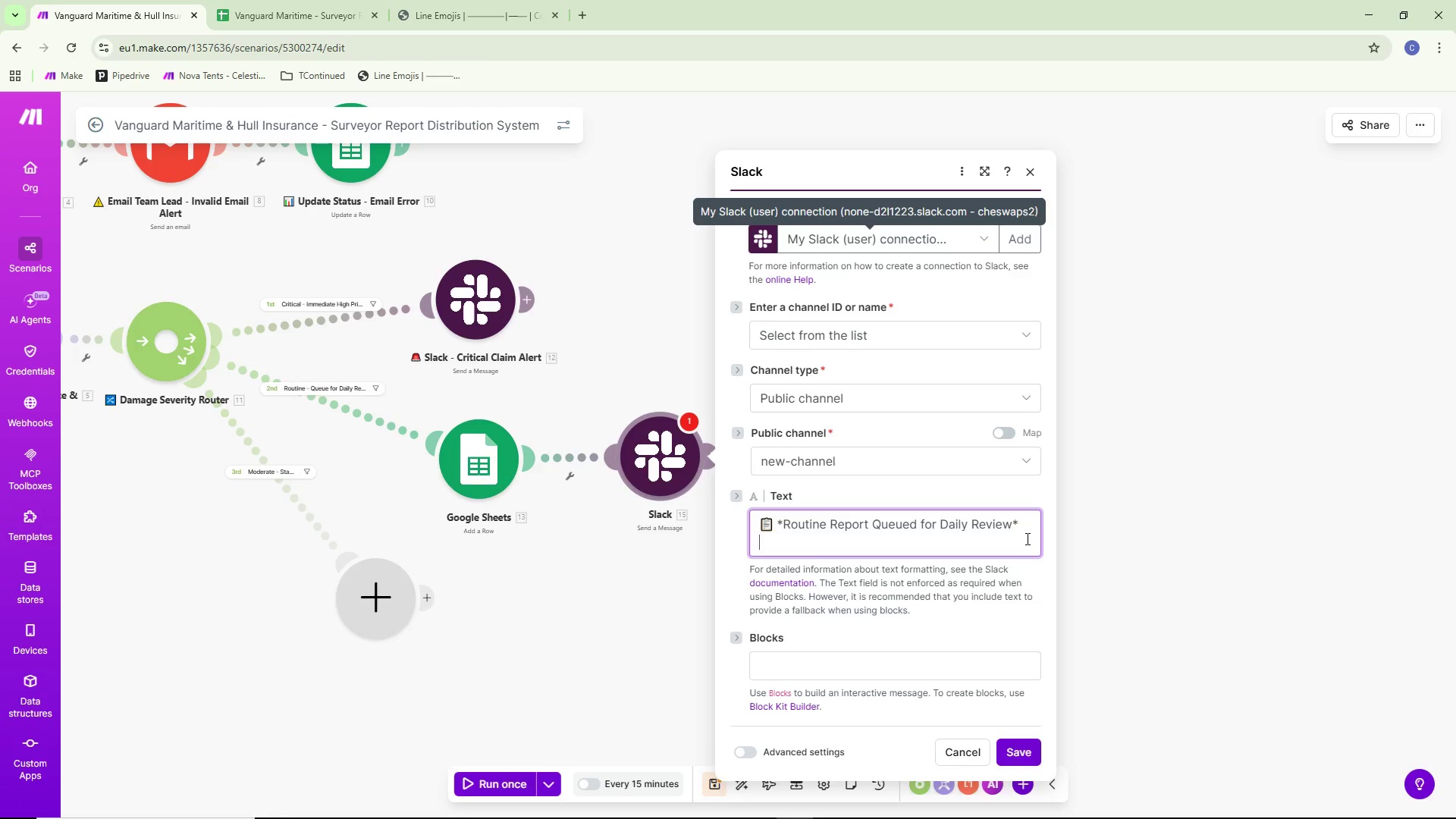 
key(NumpadEnter)
 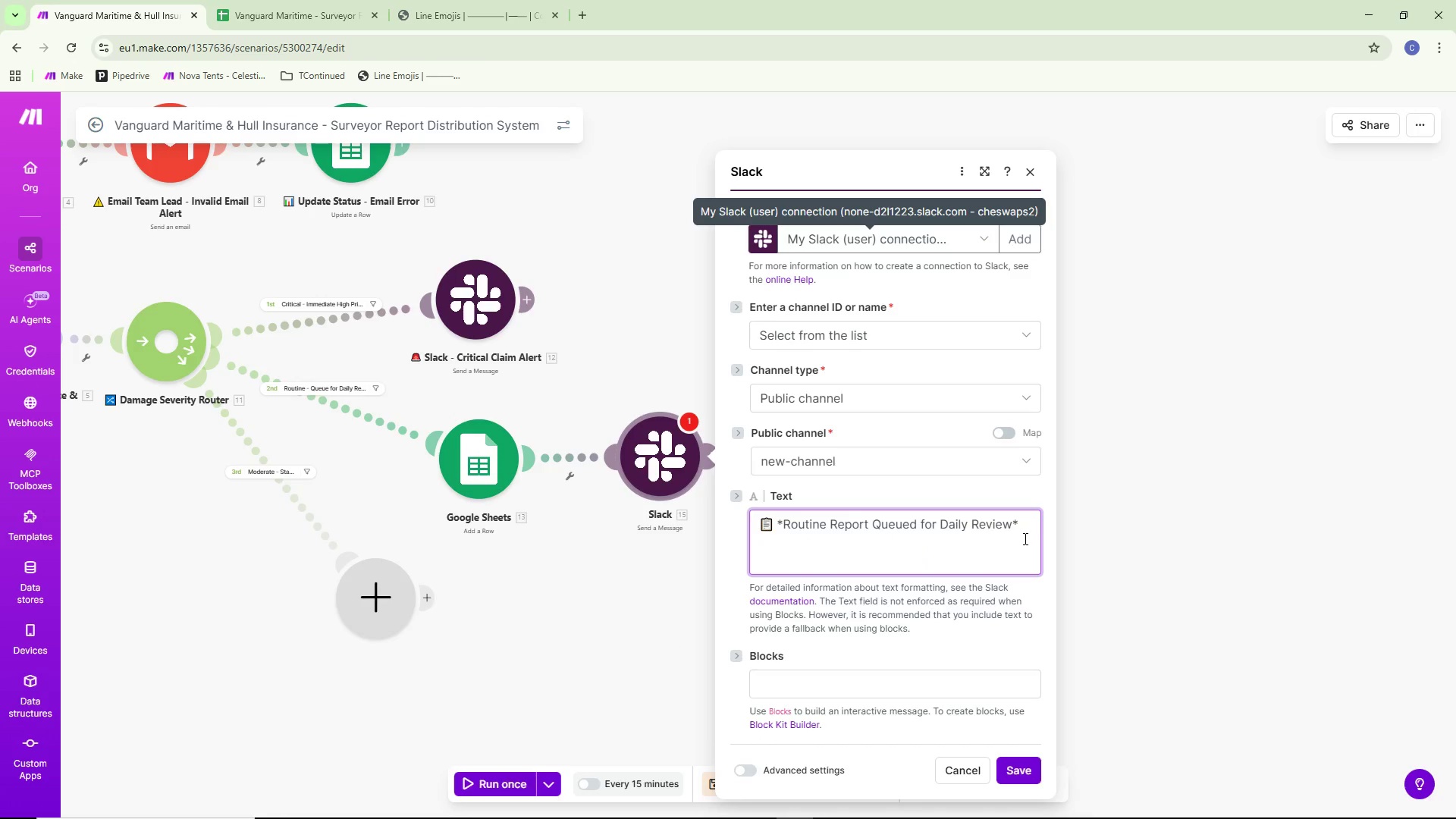 
key(Control+ControlLeft)
 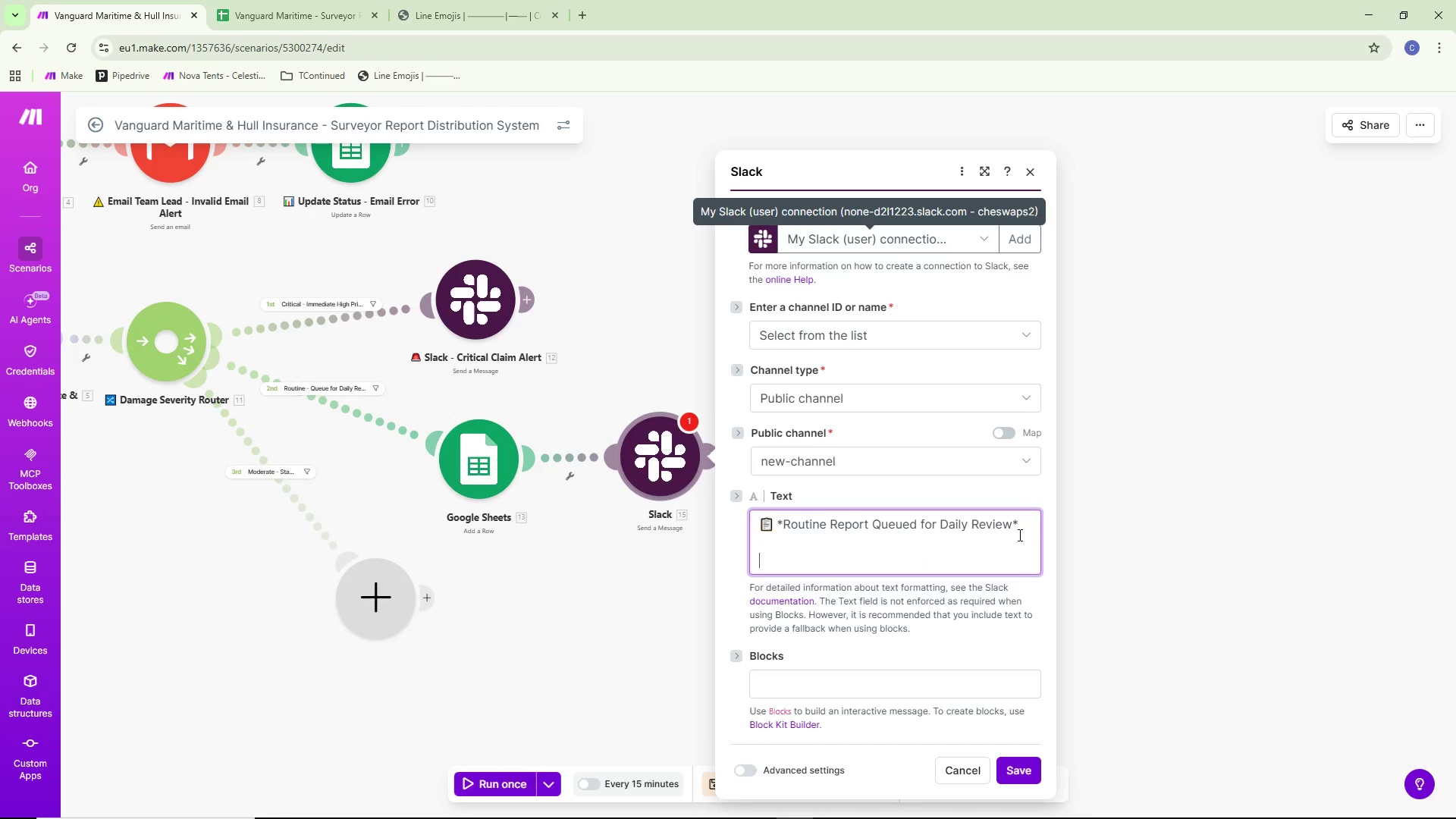 
key(Control+V)
 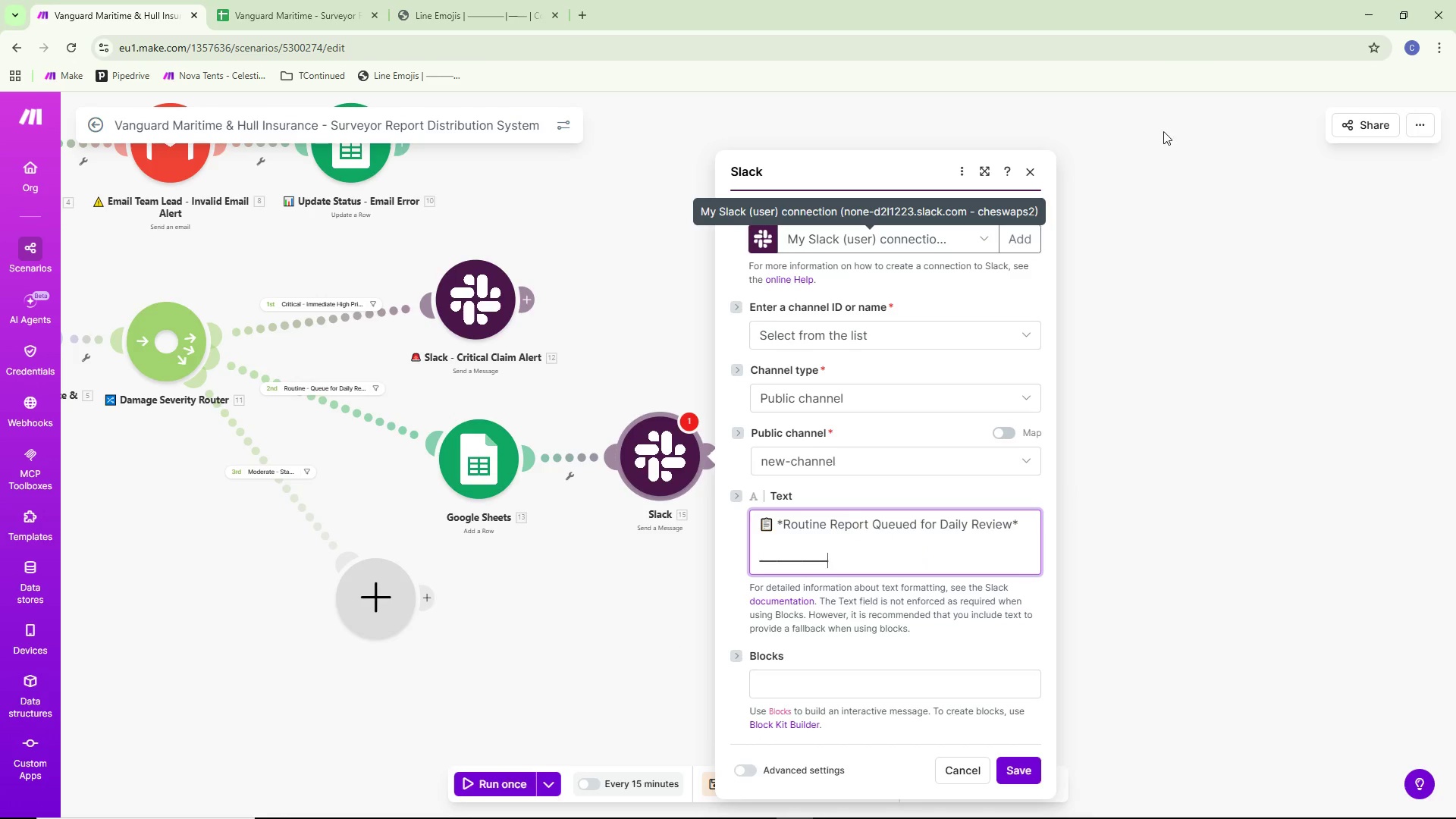 
key(NumpadEnter)
 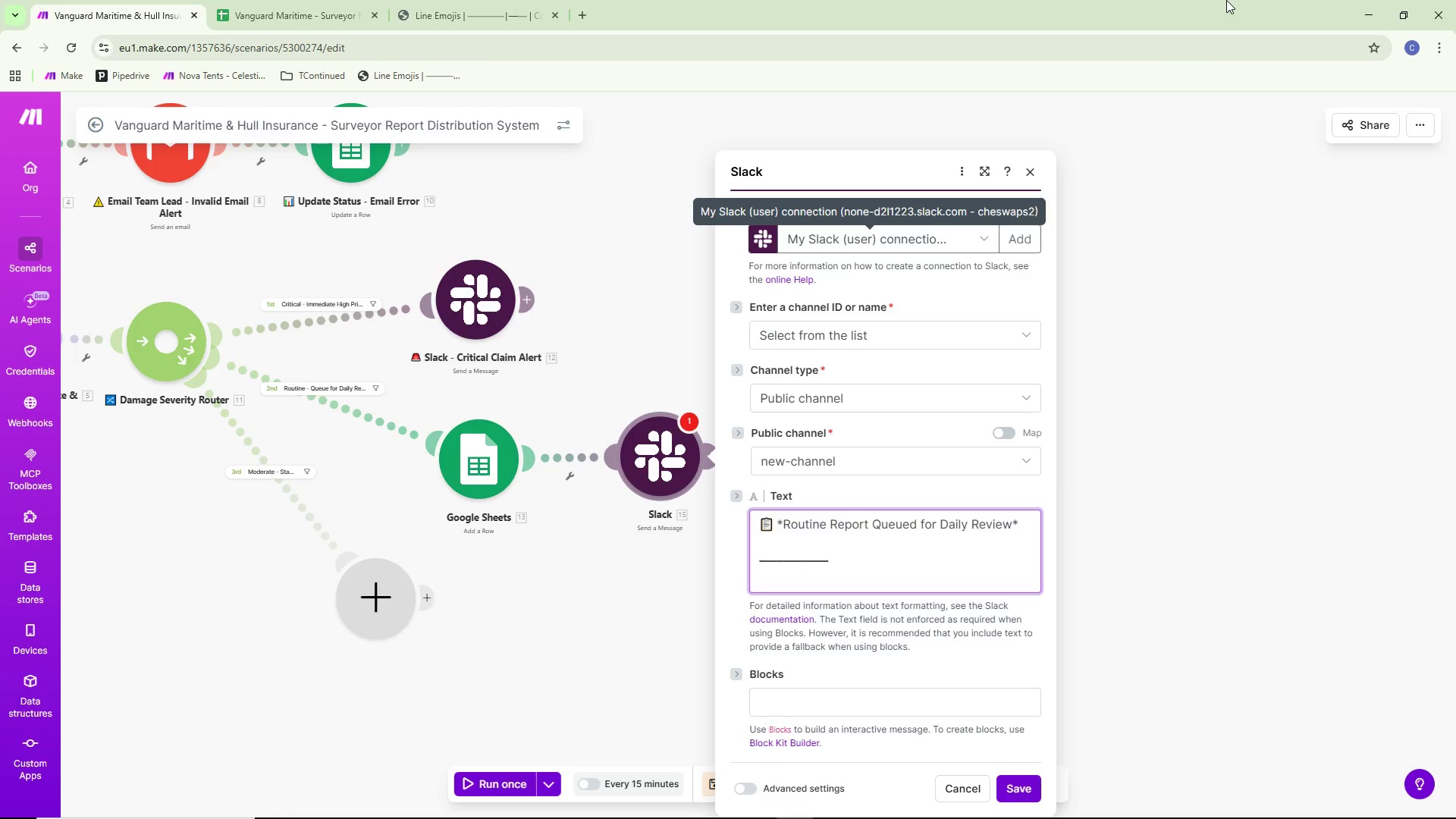 
key(Backspace)
 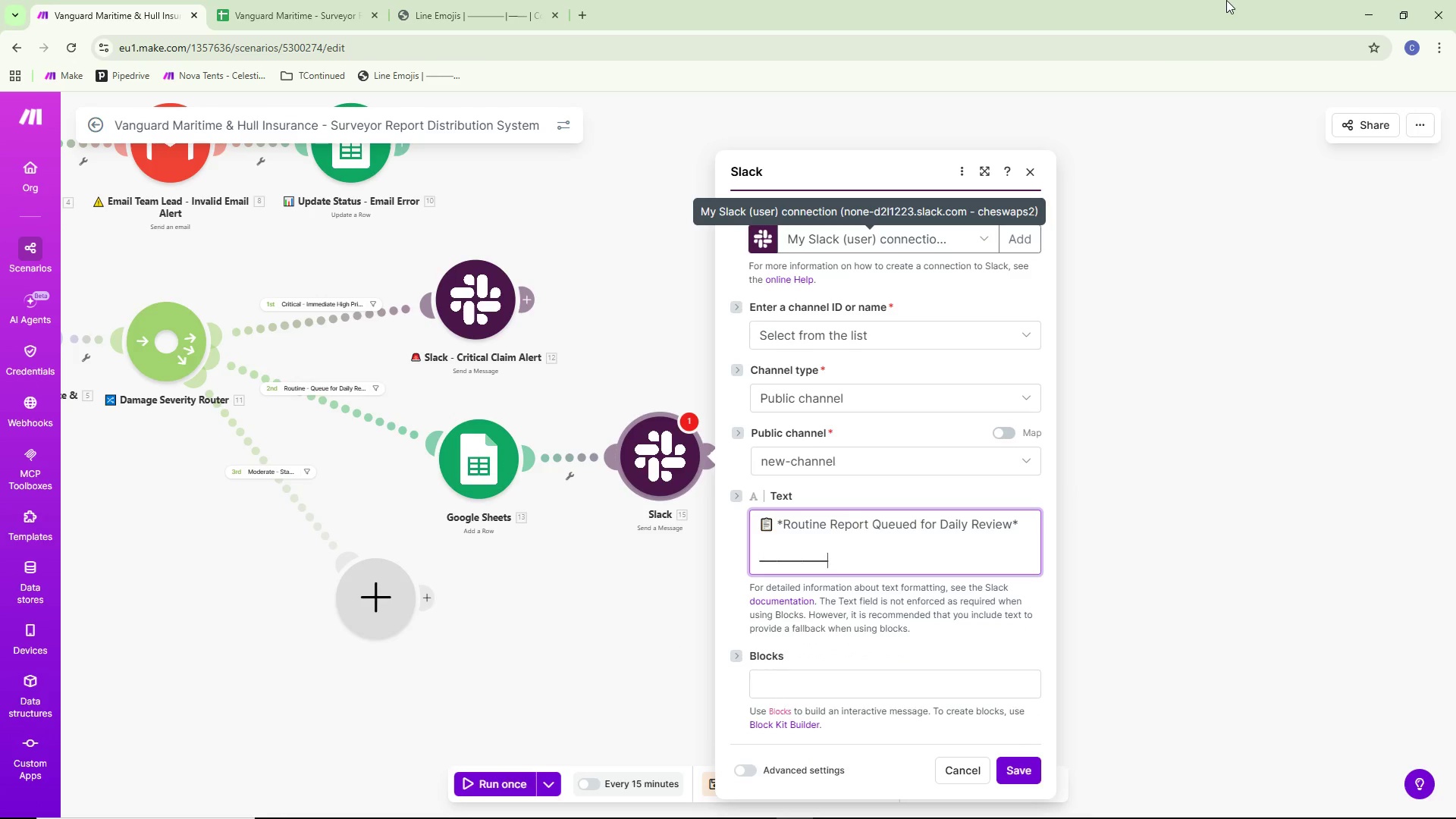 
key(Control+V)
 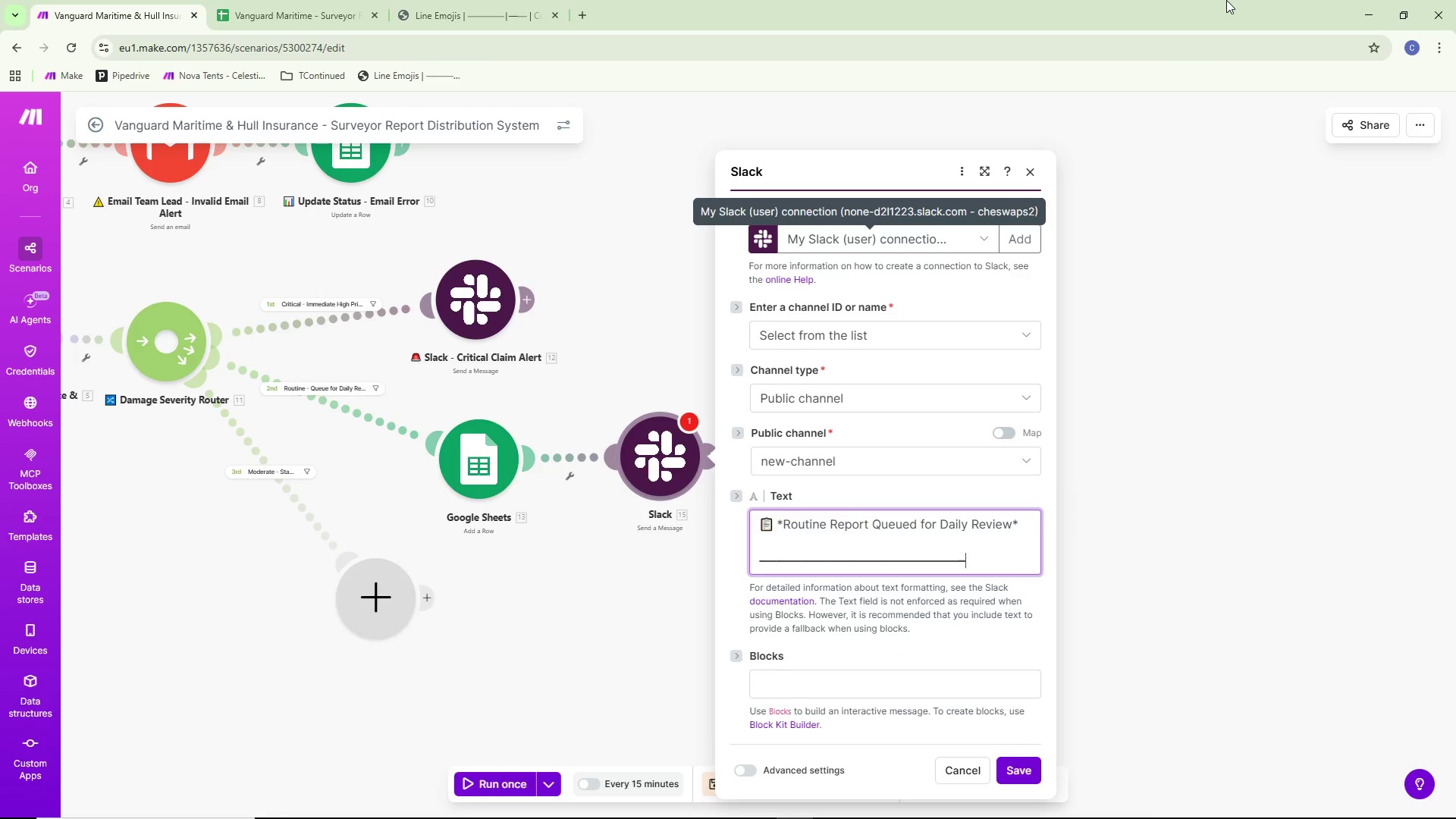 
key(Control+V)
 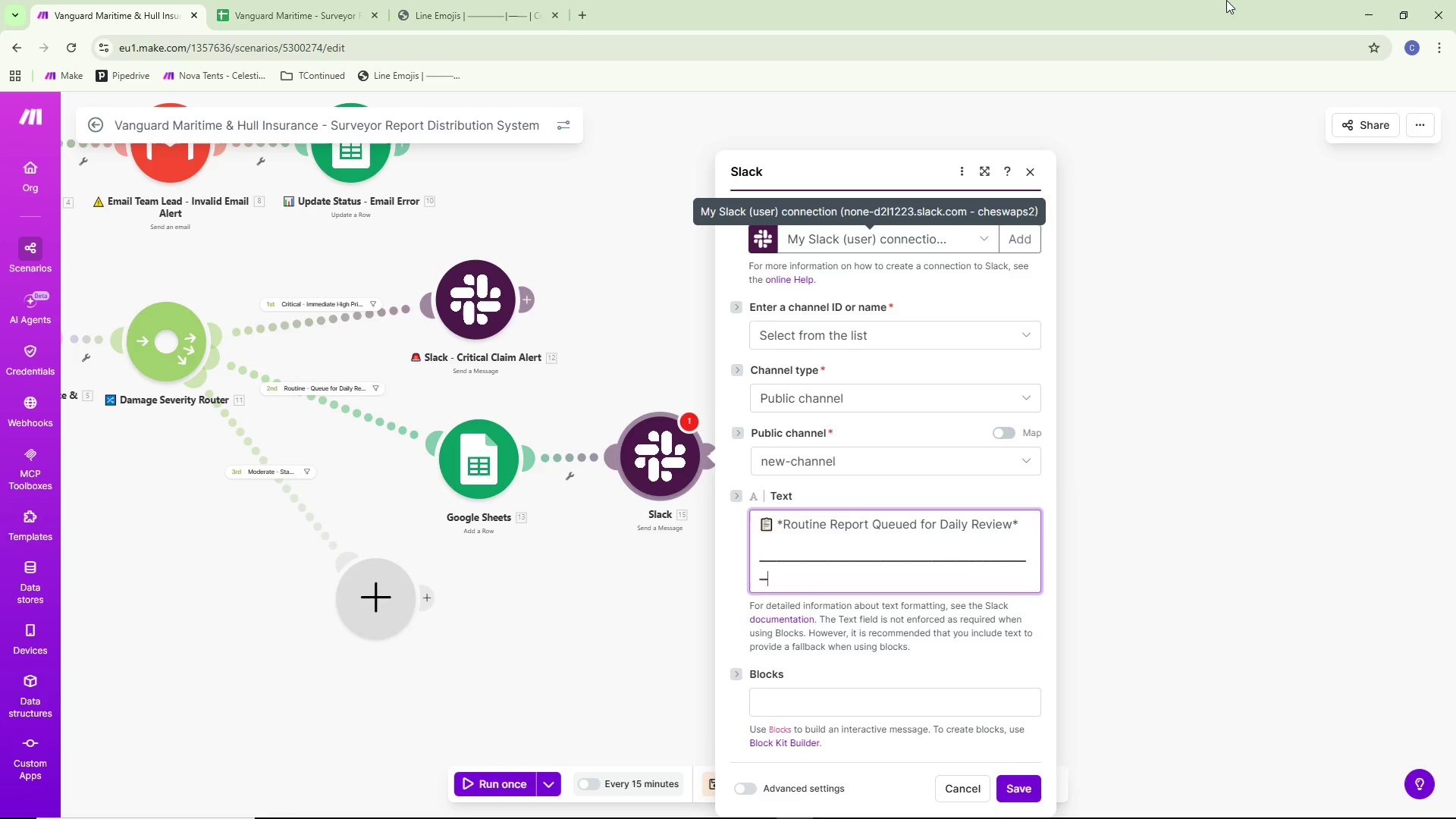 
key(Control+V)
 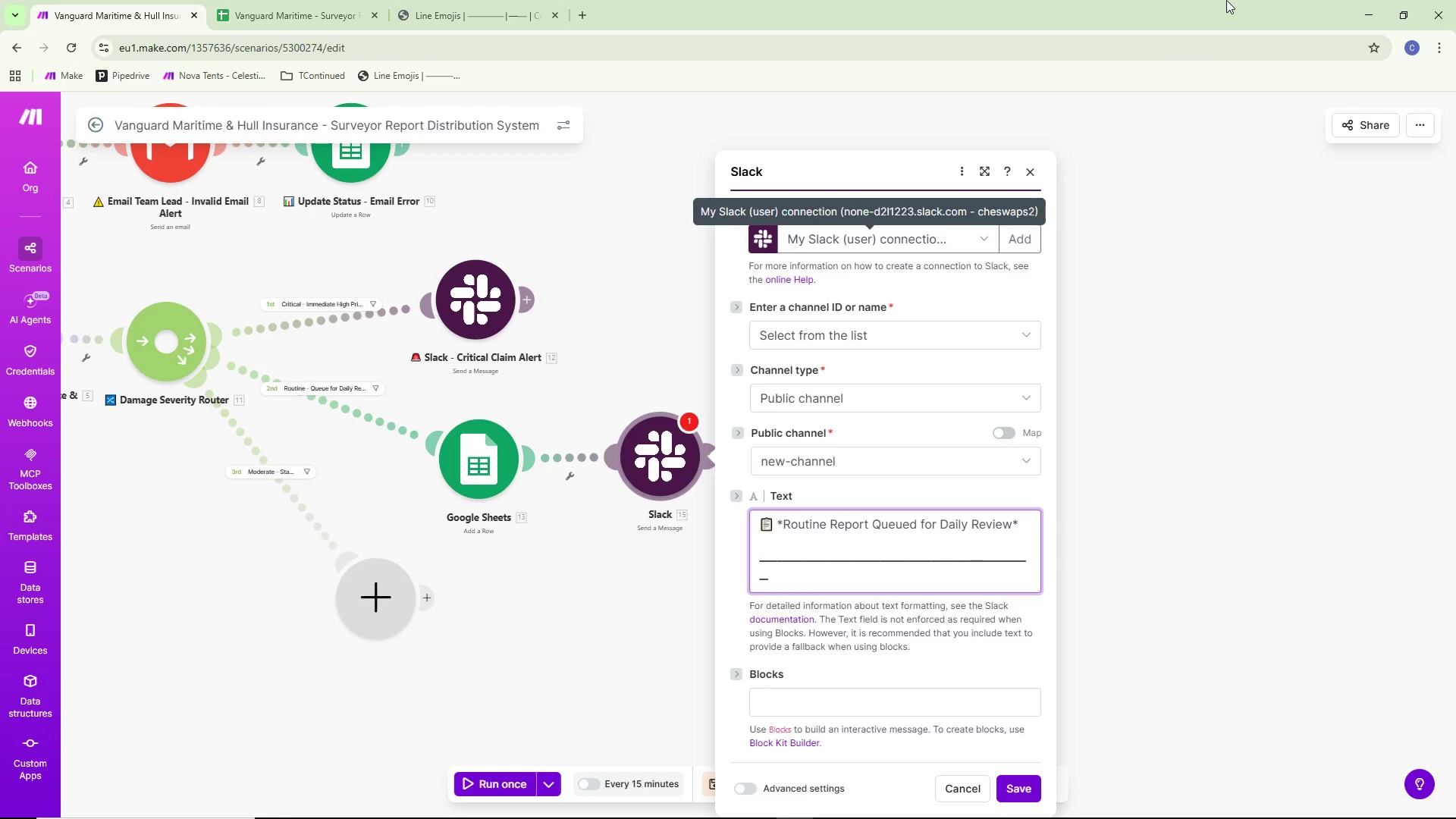 
key(Backspace)
 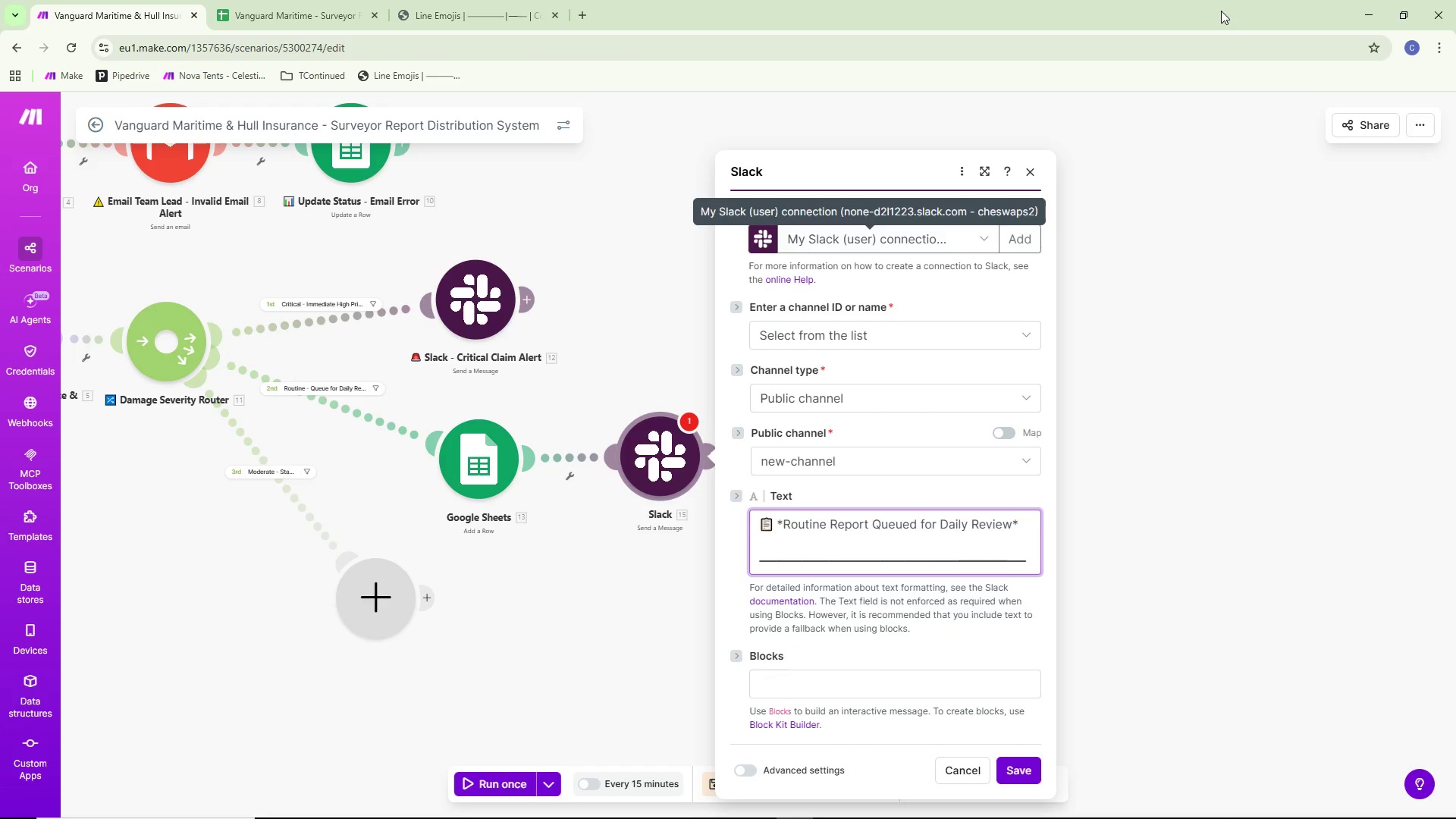 
key(Enter)
 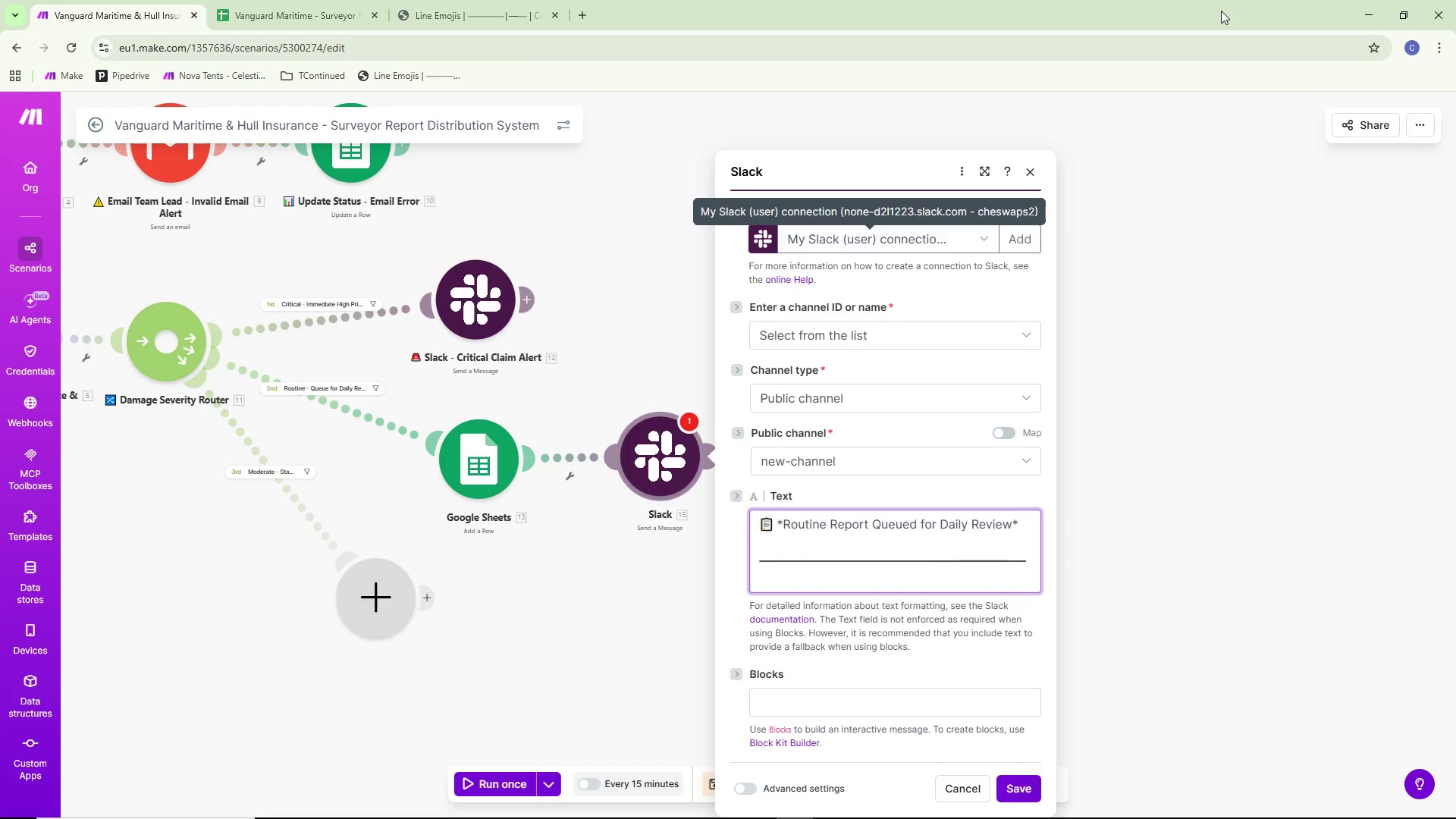 
key(NumpadEnter)
 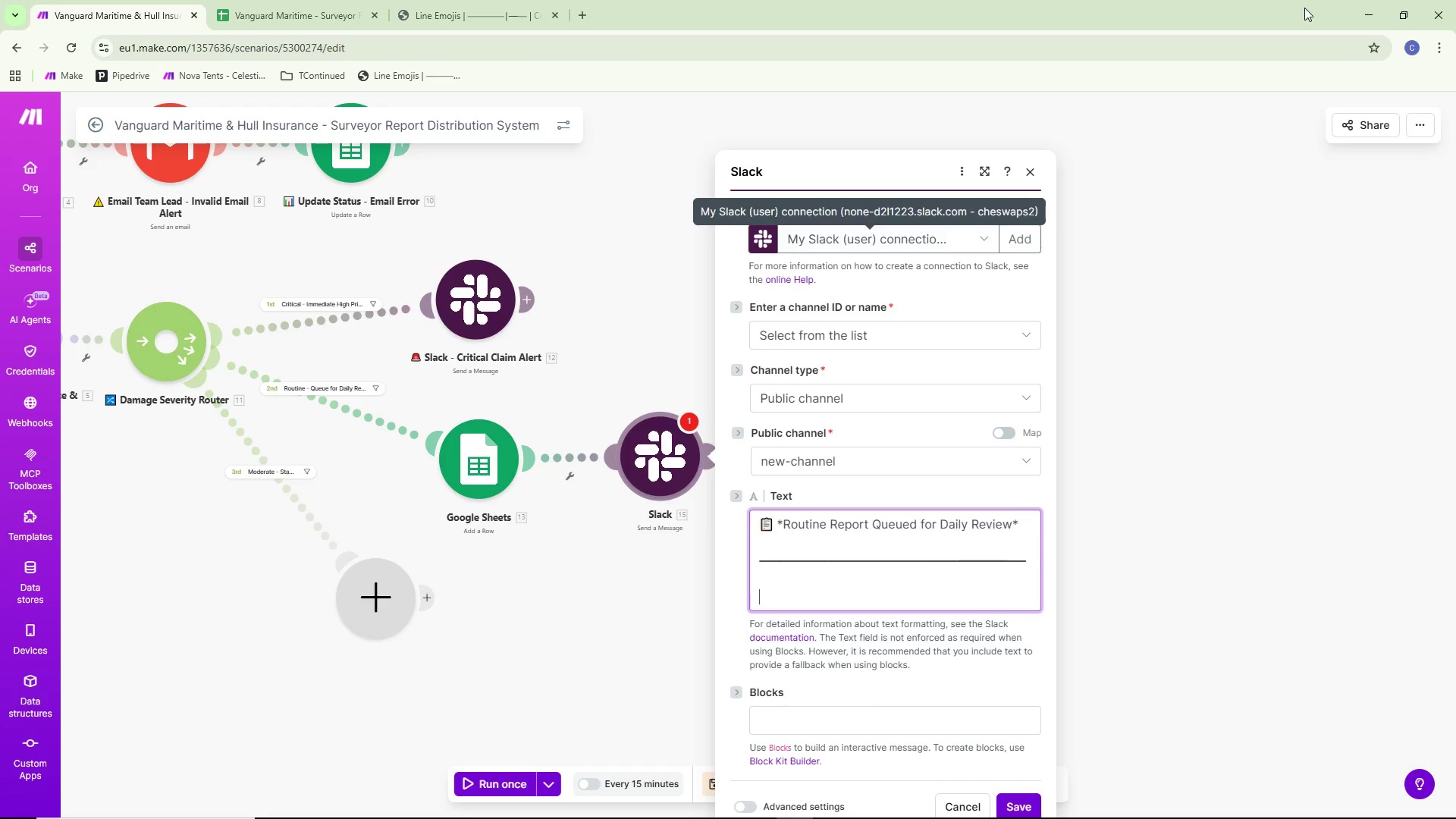 
type(*Report ID:+)
key(Backspace)
type(*)
 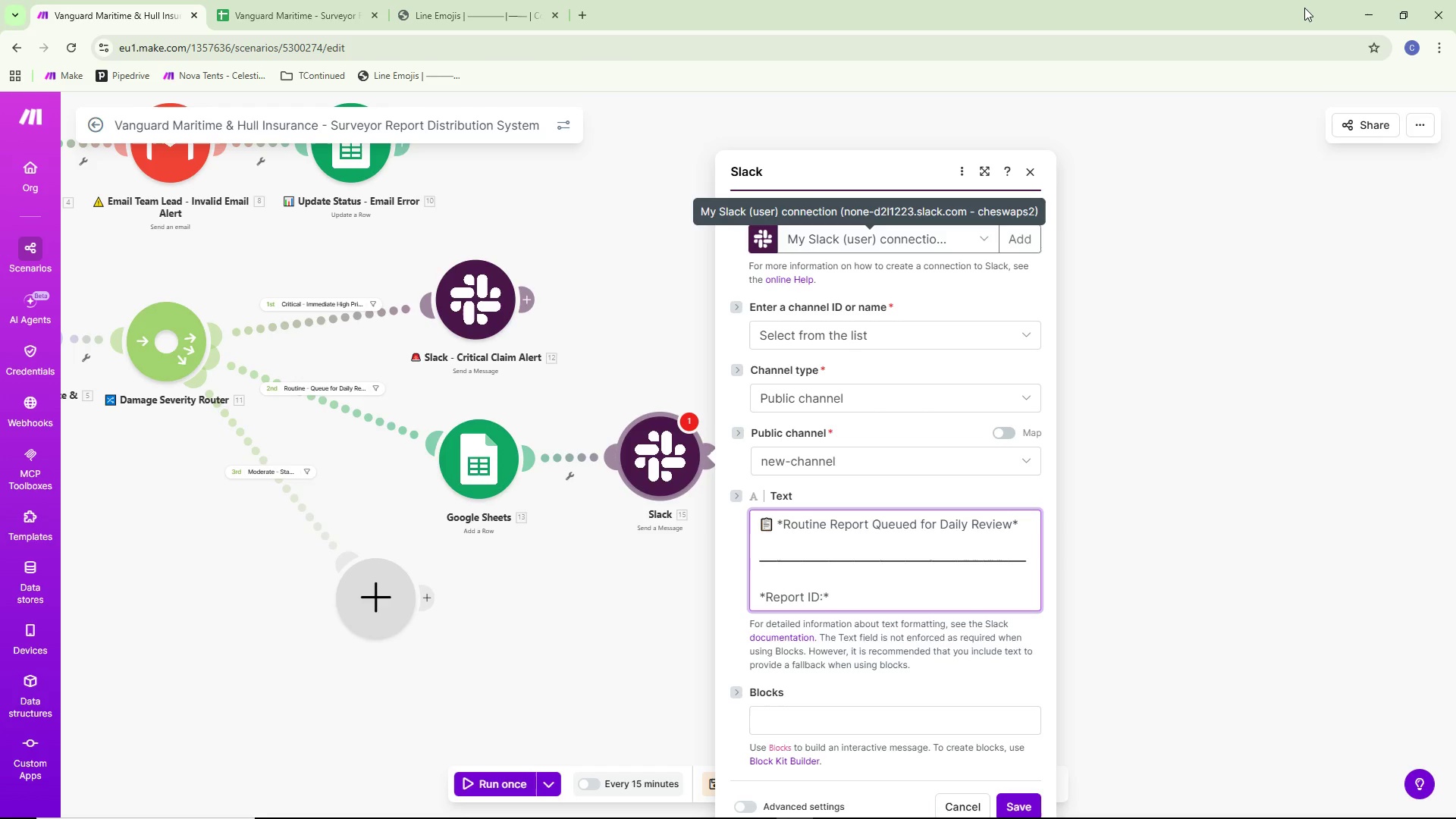 
key(Enter)
 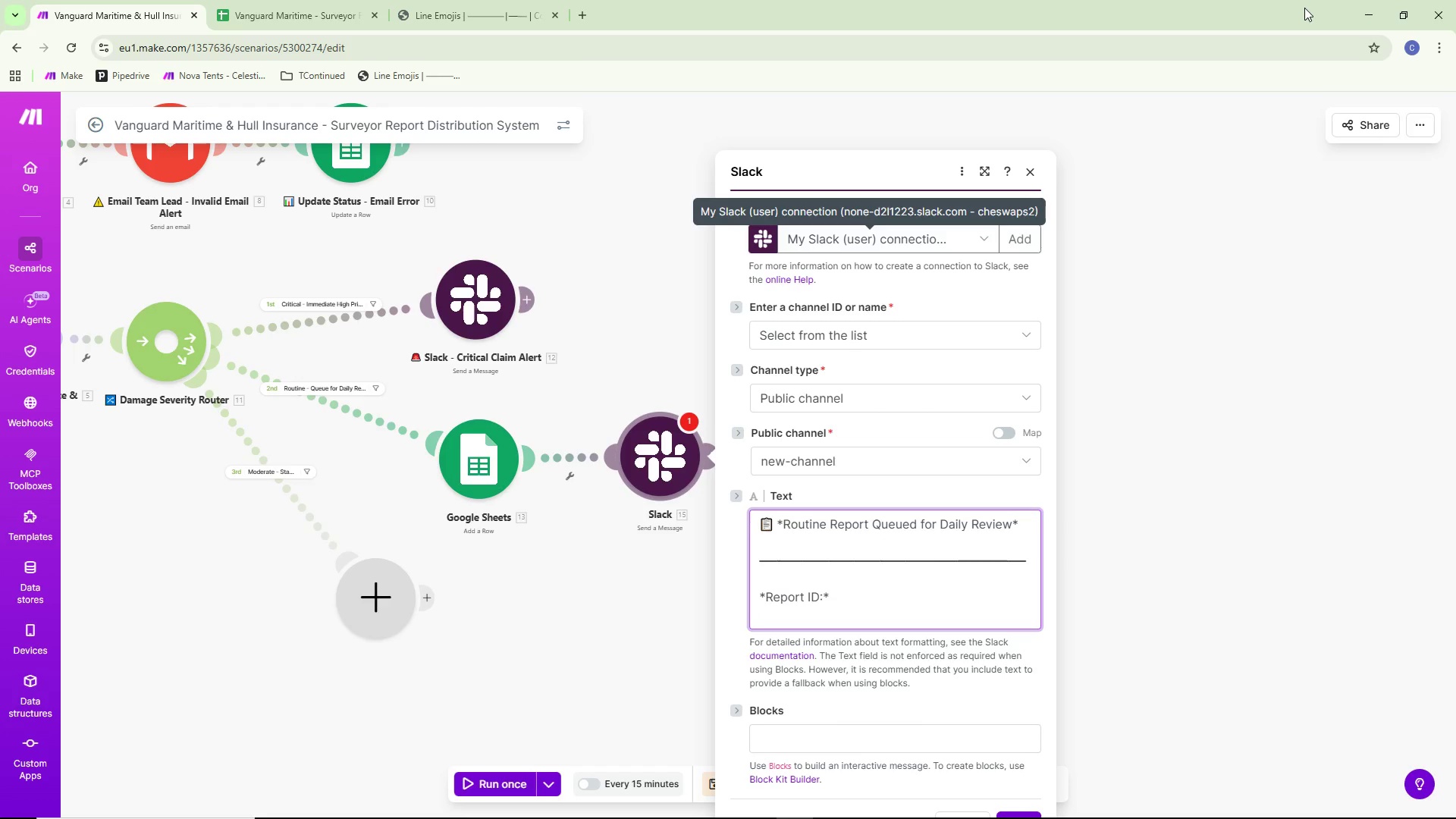 
type(*Vessel:*)
 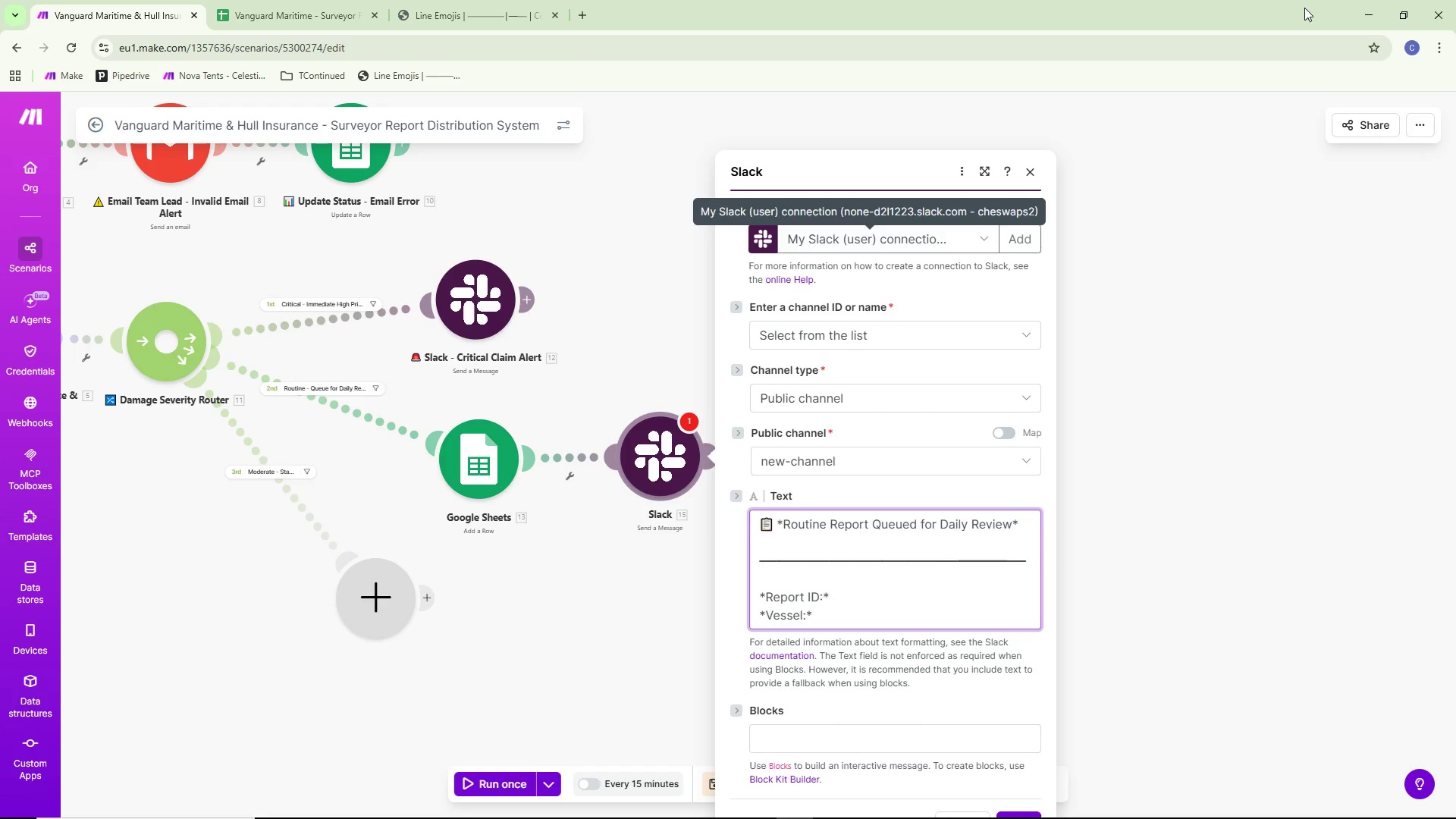 
key(Enter)
 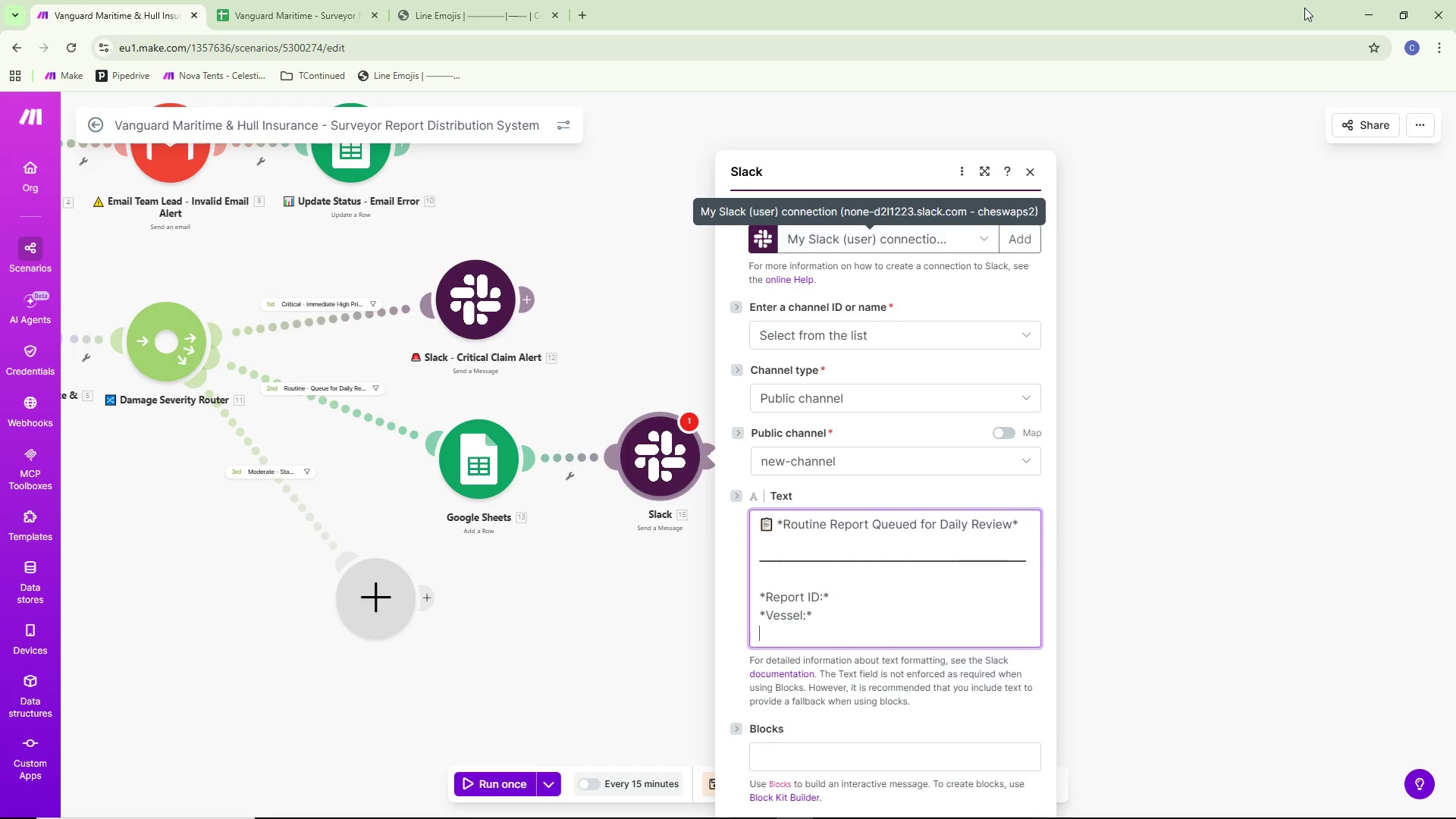 
type(*Severity)
 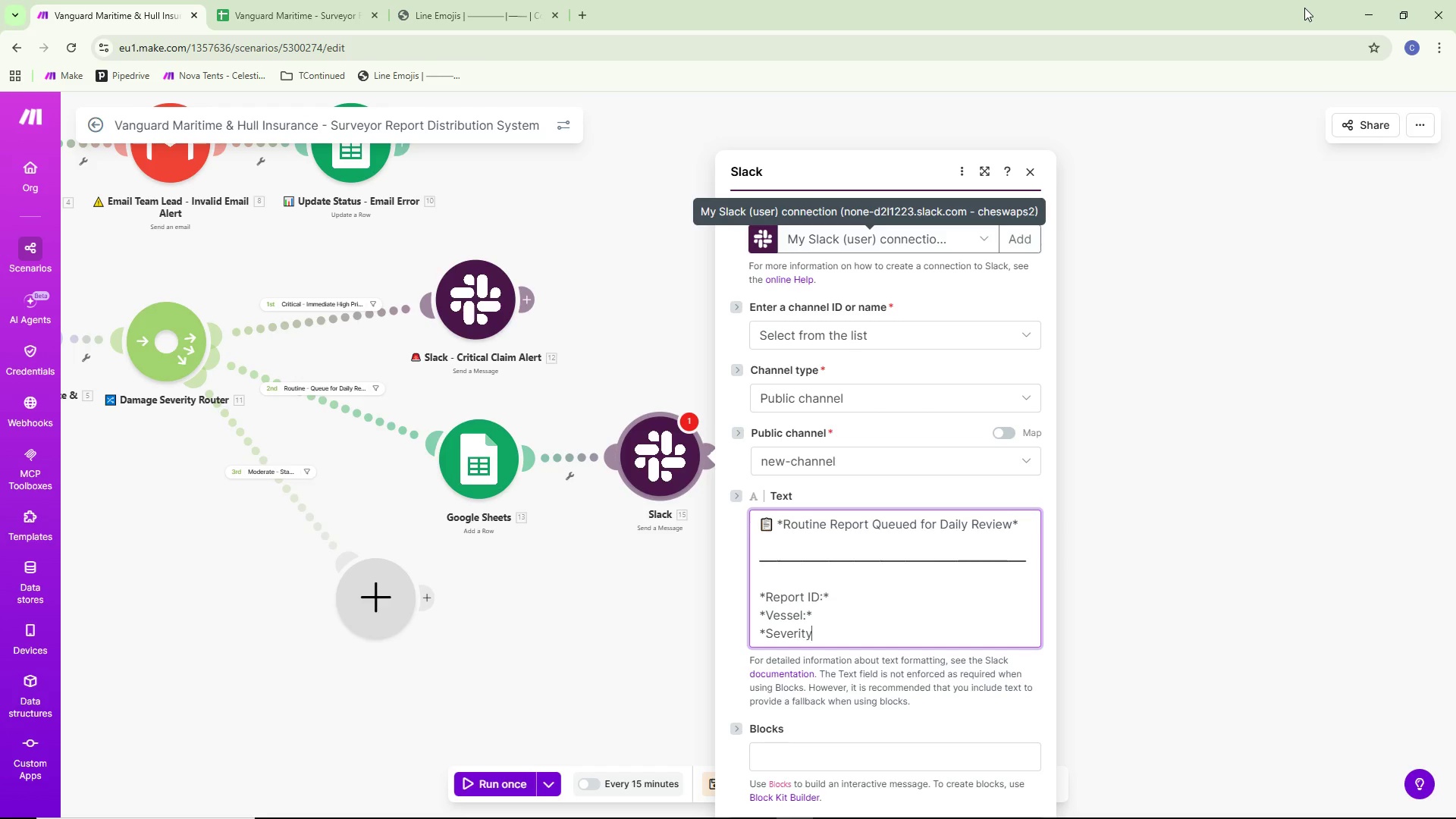 
key(Shift+Semicolon)
 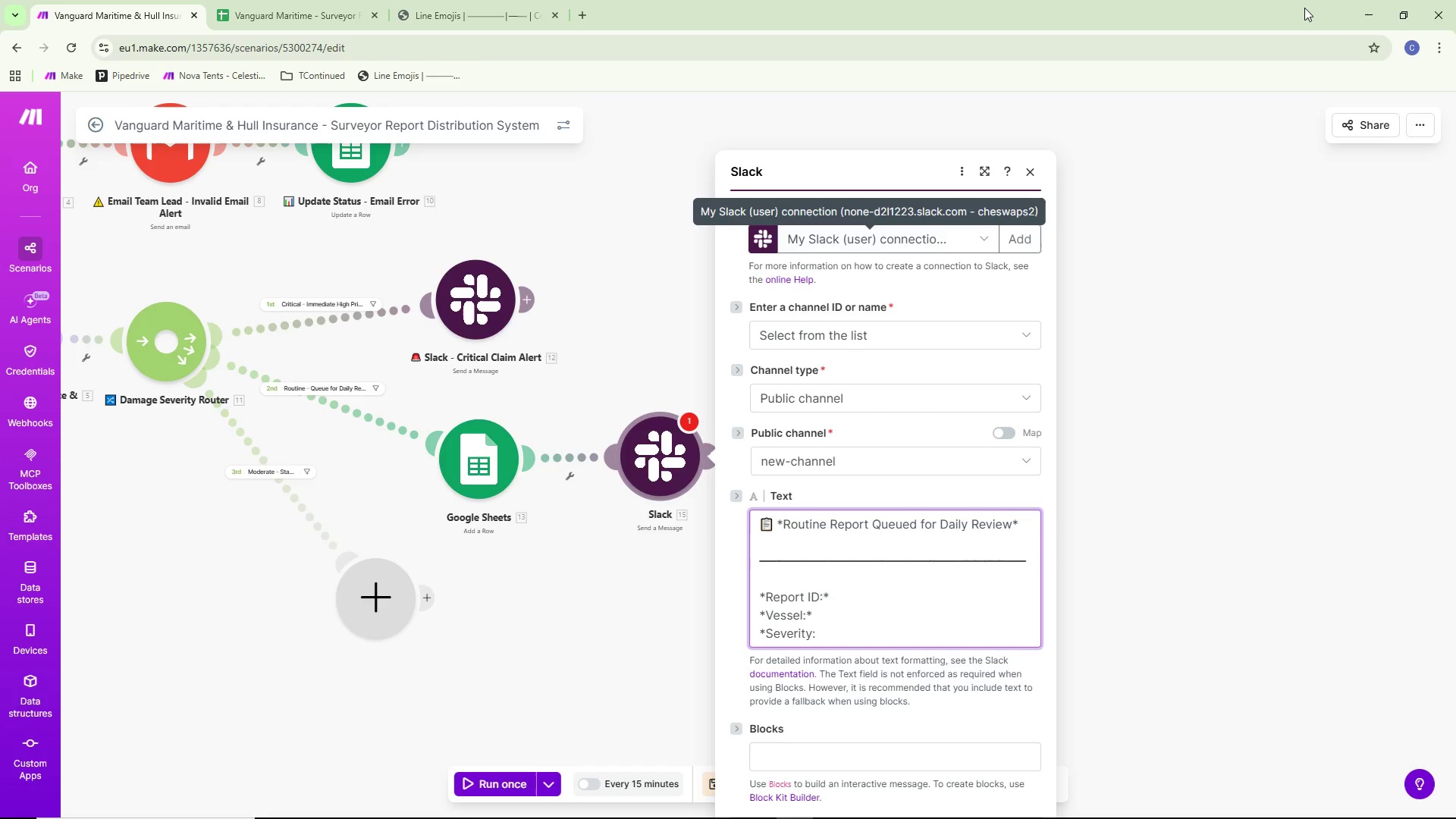 
key(Shift+8)
 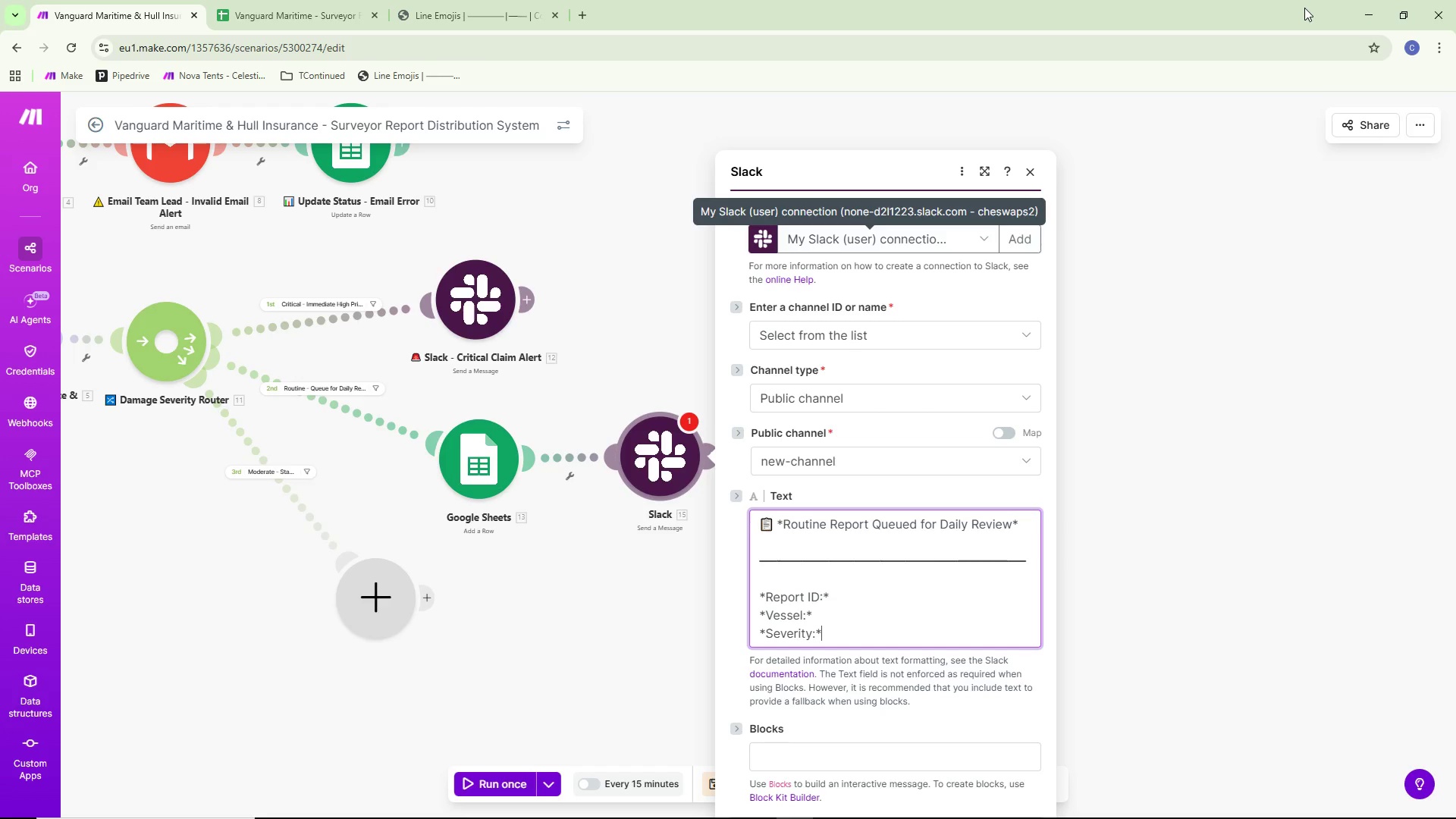 
key(Enter)
 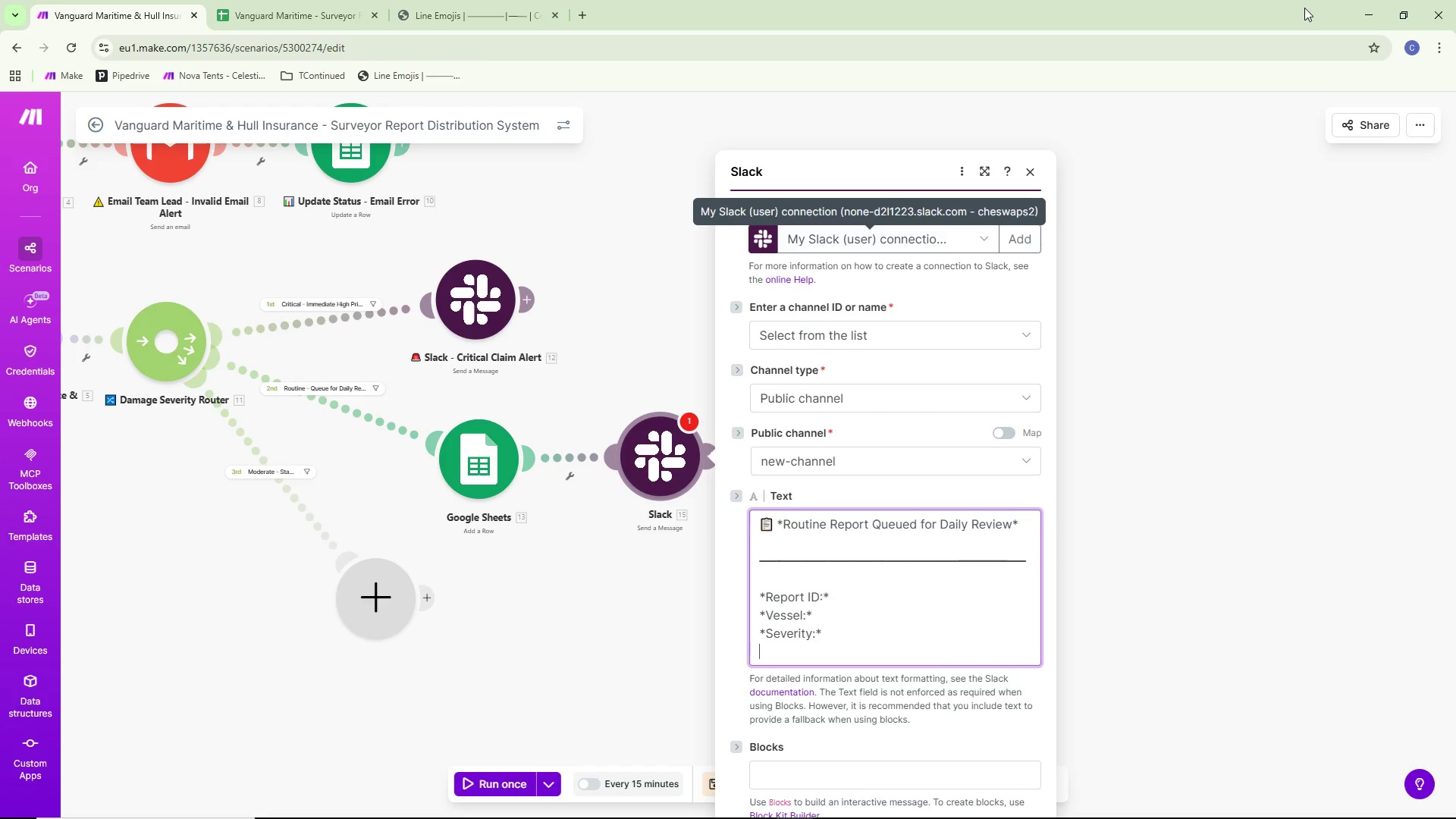 
type(*Policy)
 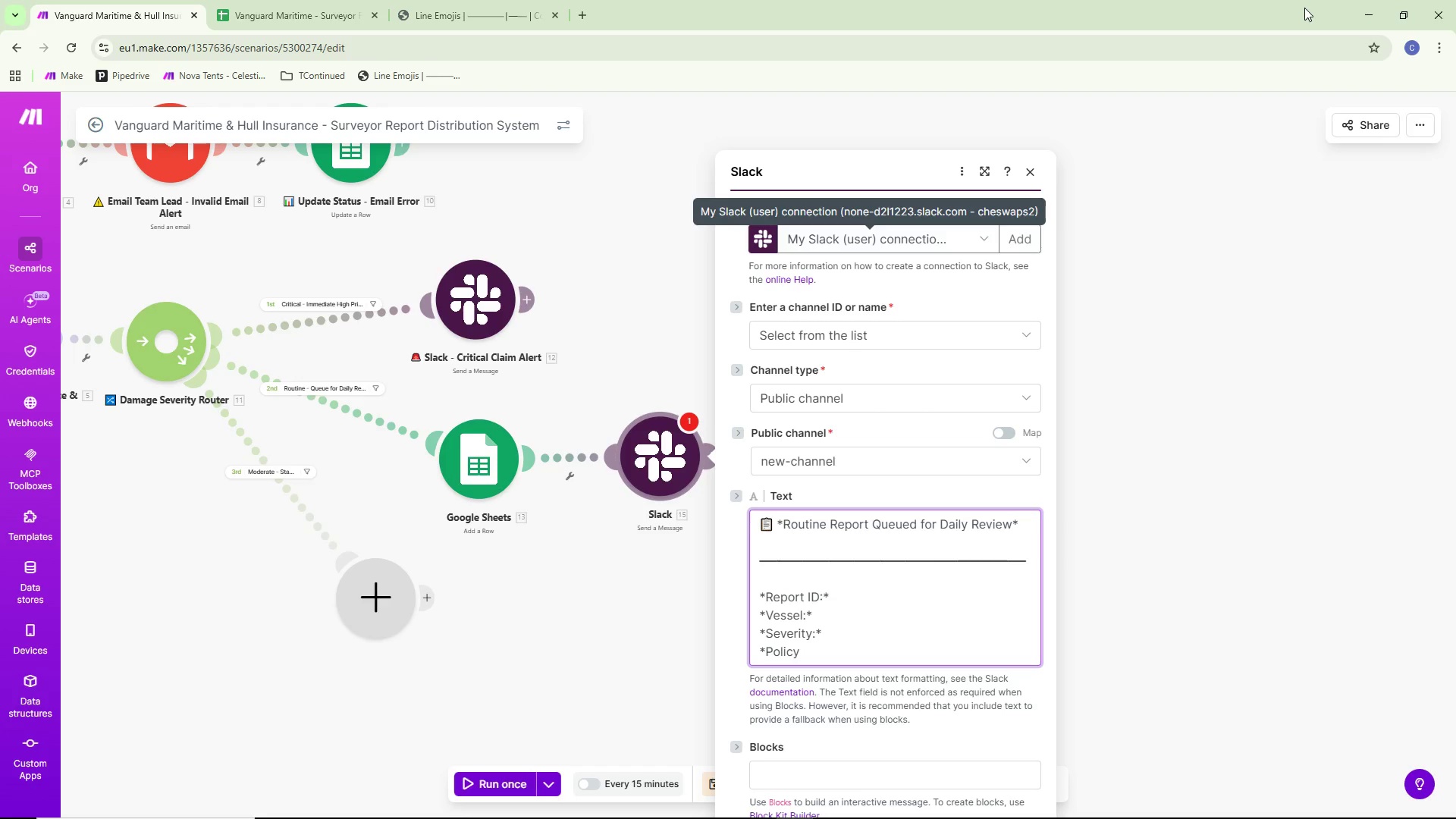 
wait(25.01)
 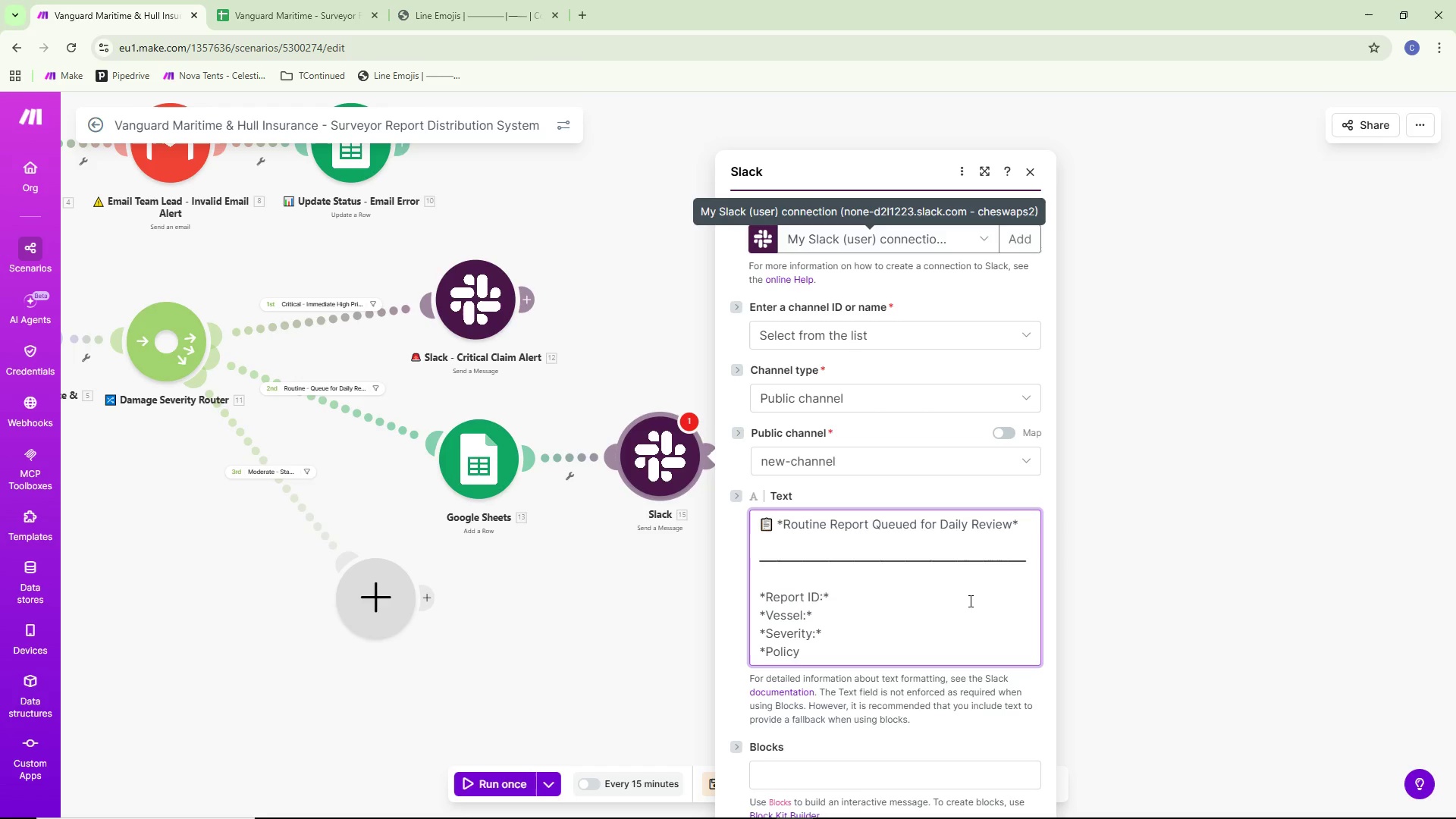 
type(holder:* )
 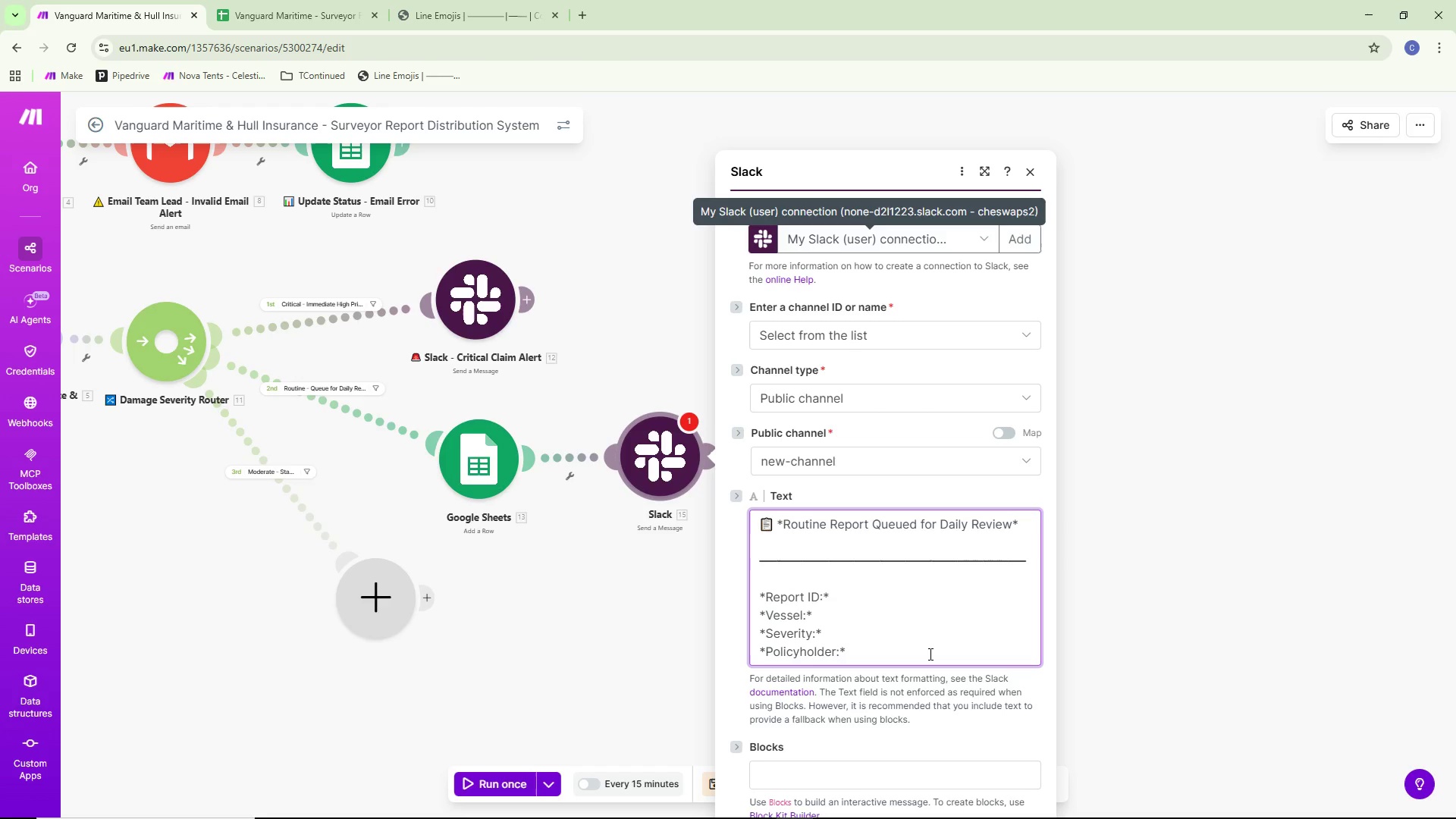 
wait(11.47)
 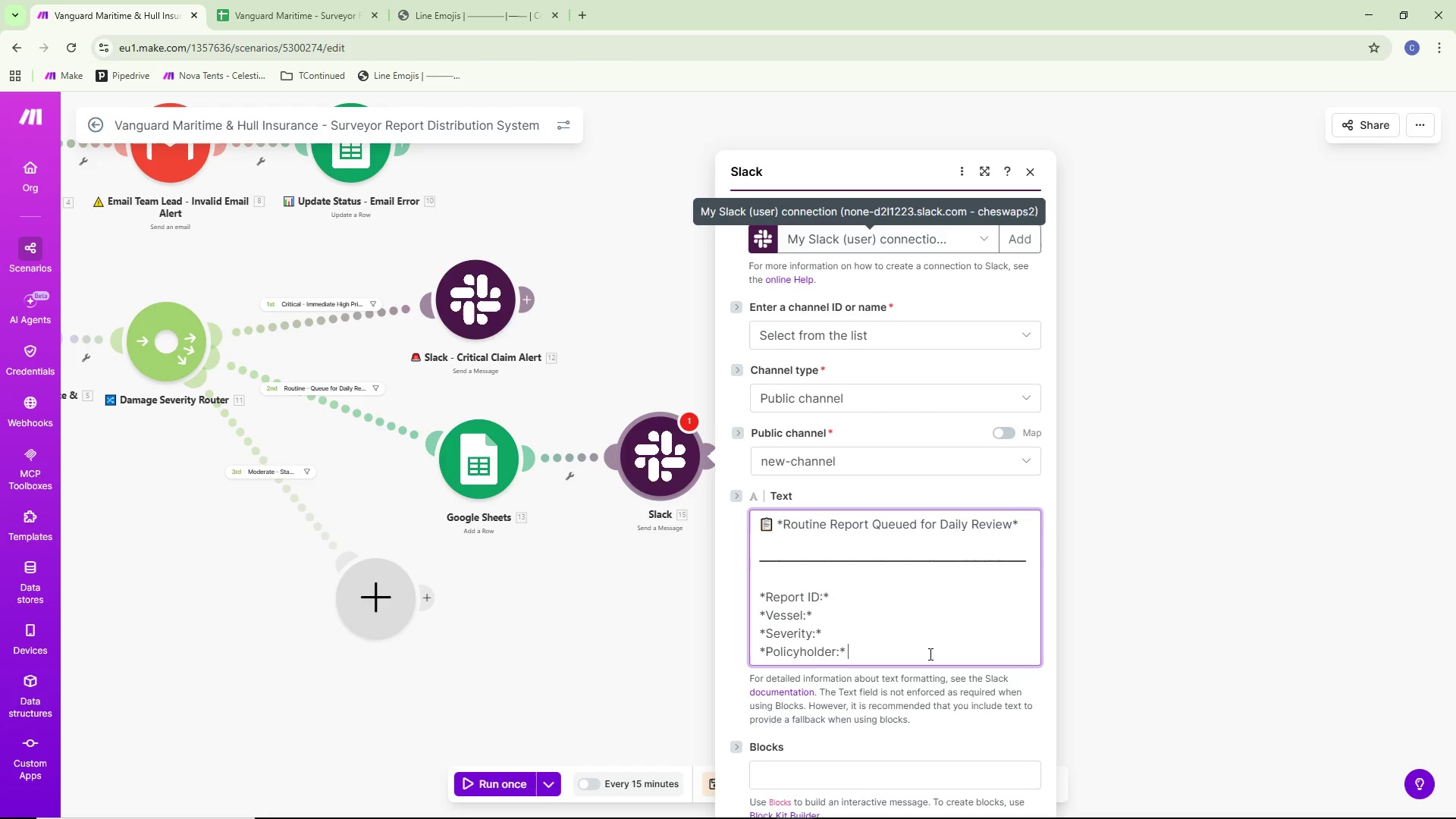 
key(NumpadEnter)
type(*Estimated Cost:*)
 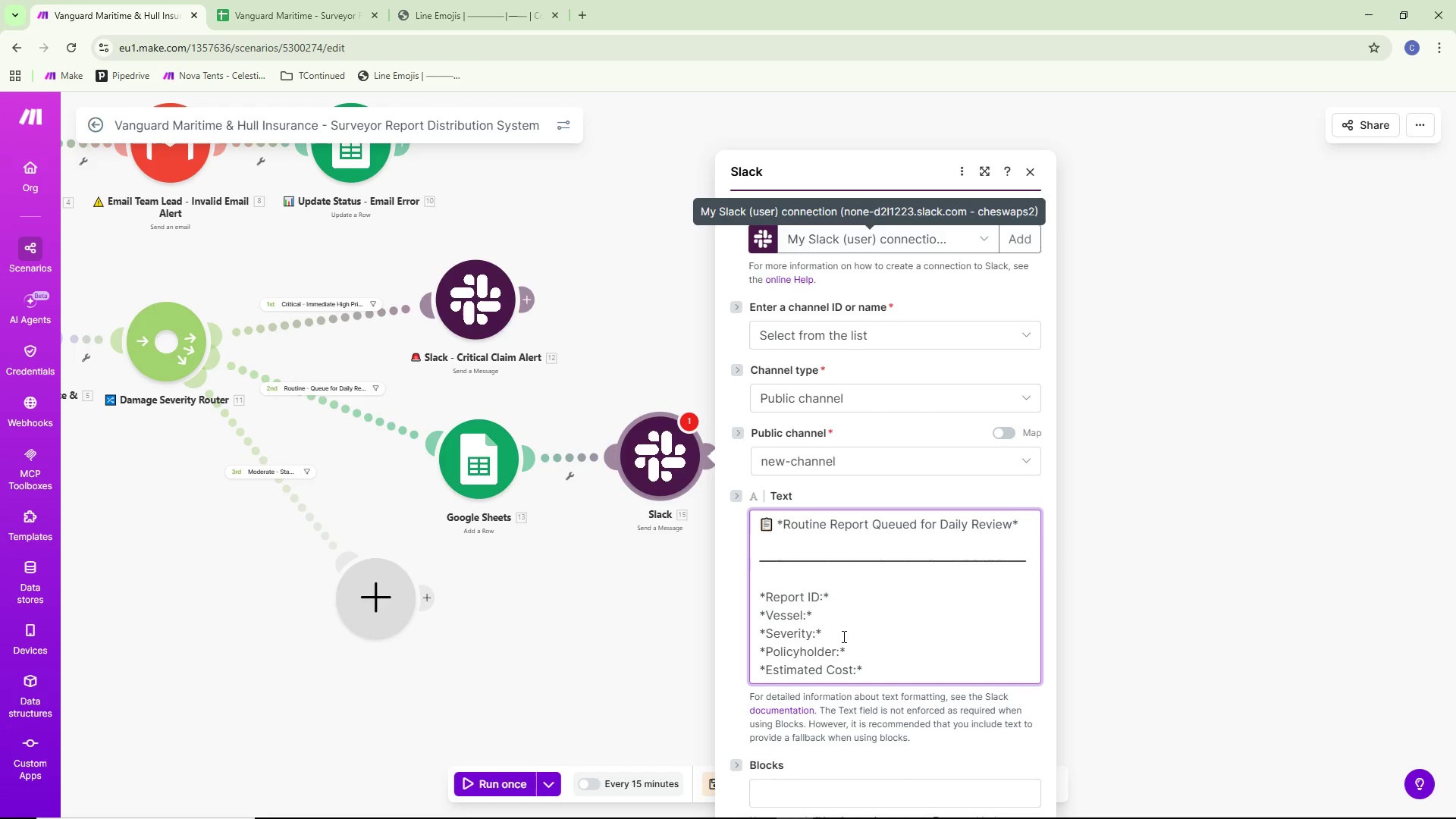 
key(Enter)
 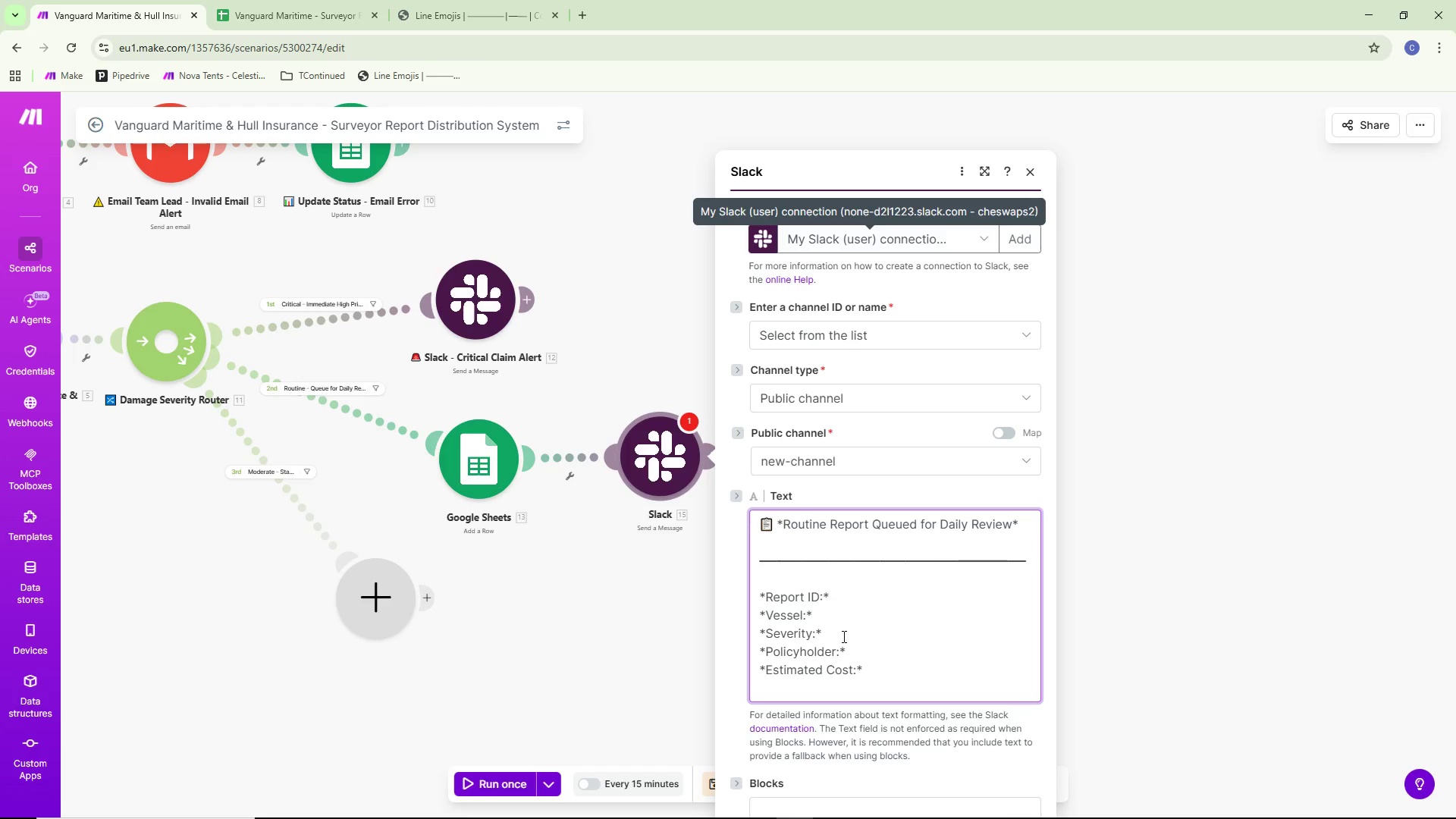 
type(*poer)
key(Backspace)
key(Backspace)
type(ryt)
key(Backspace)
 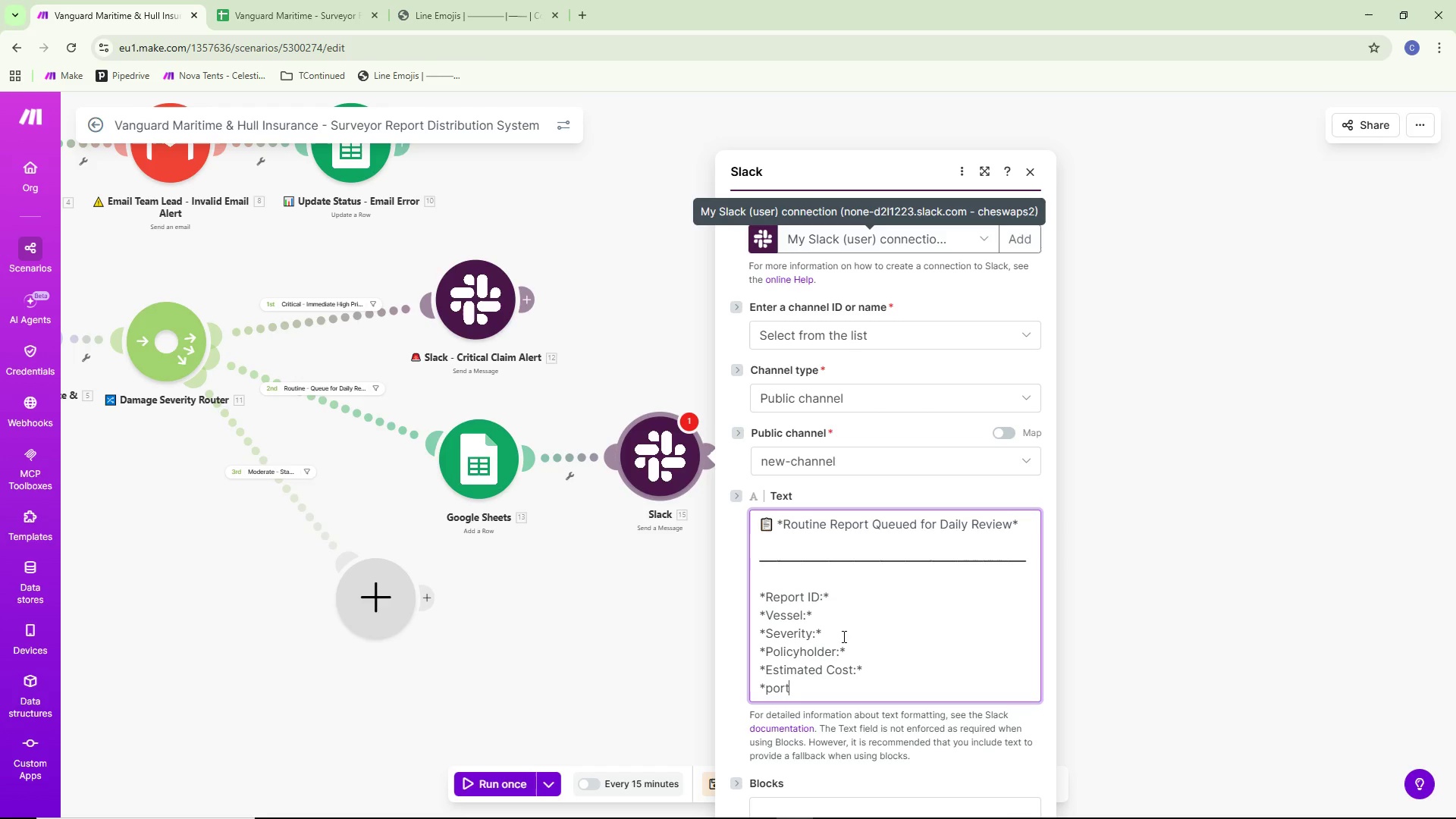 
key(Shift+Semicolon)
 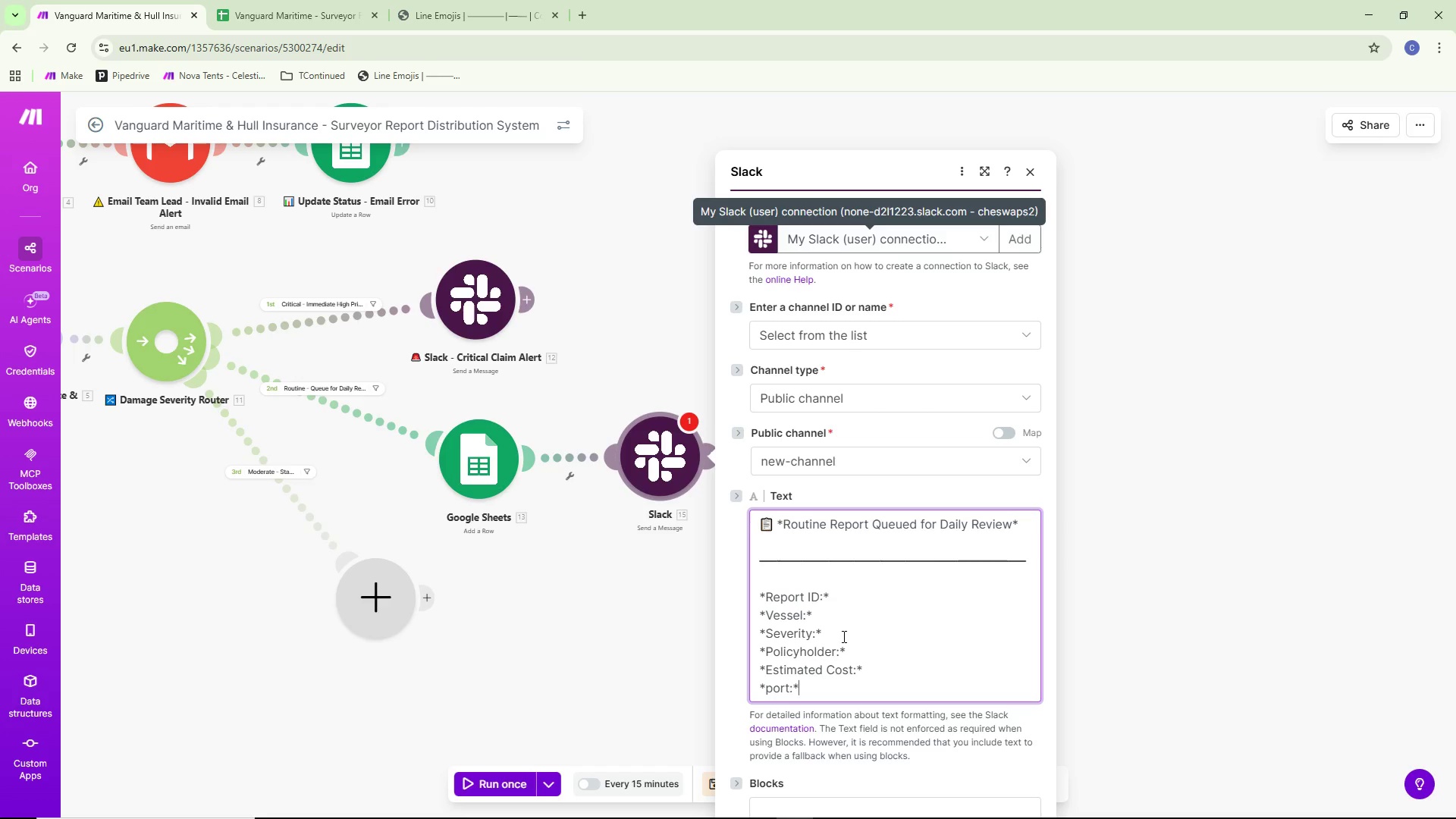 
key(Shift+8)
 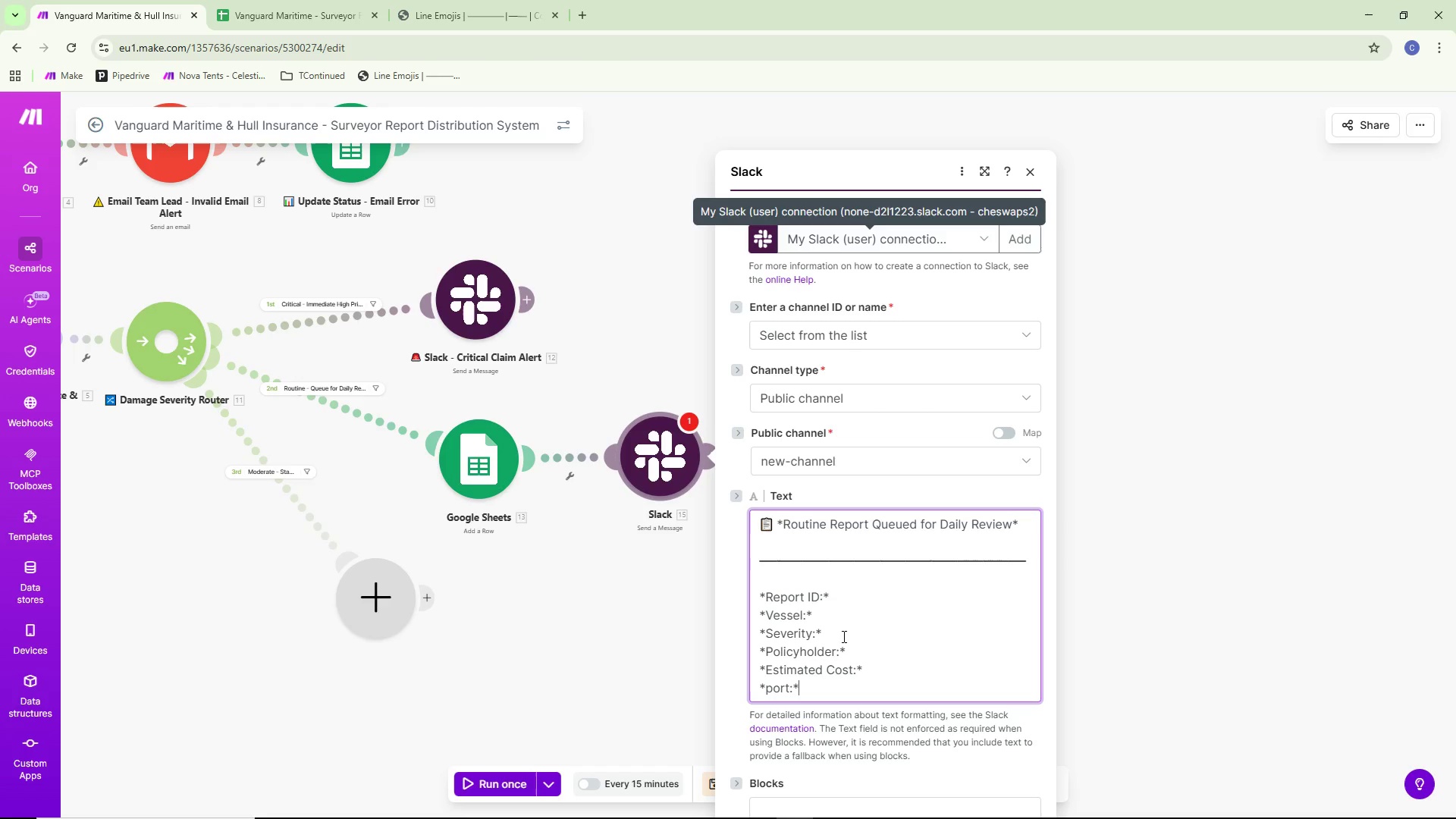 
key(Enter)
 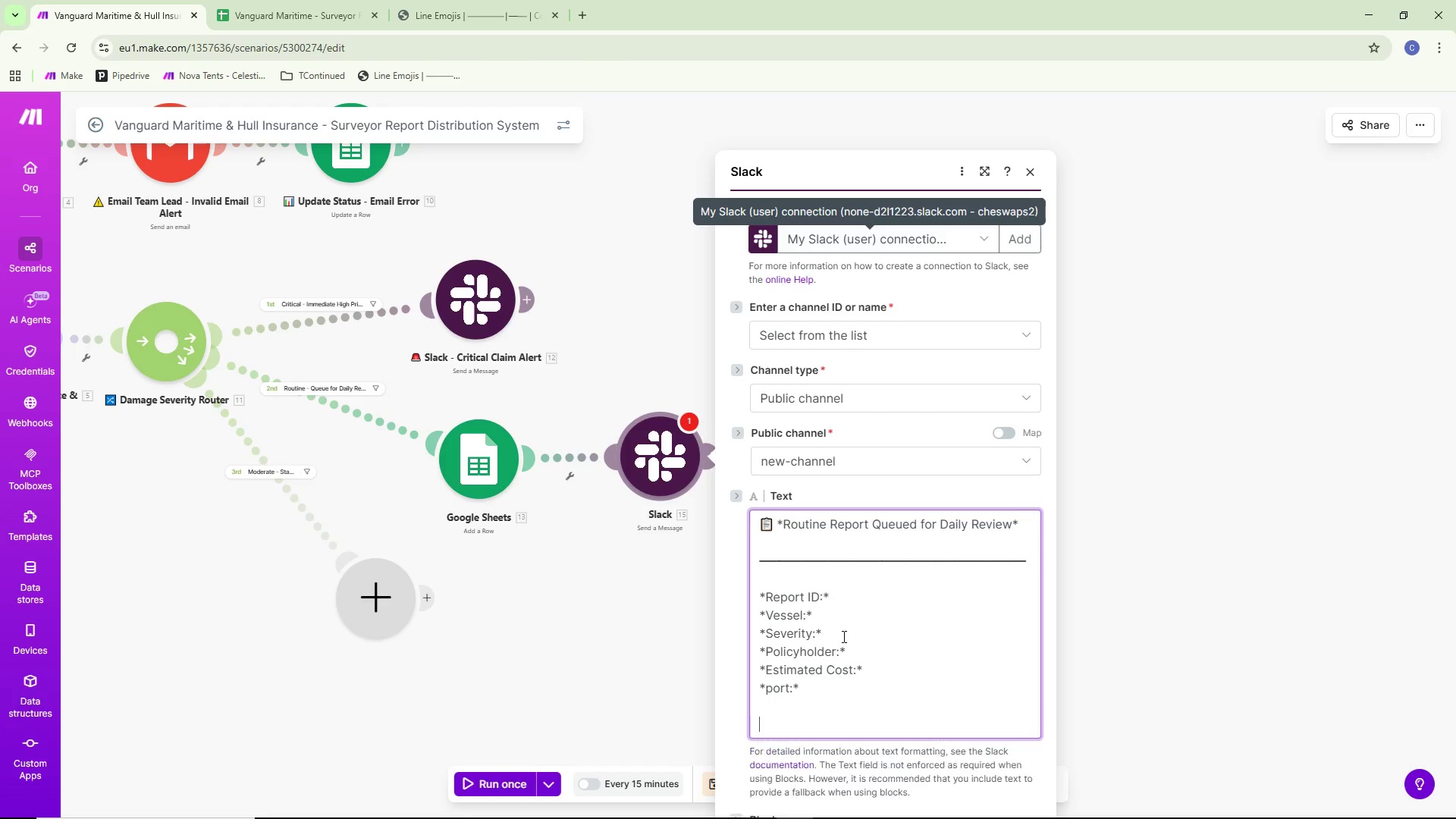 
key(Enter)
 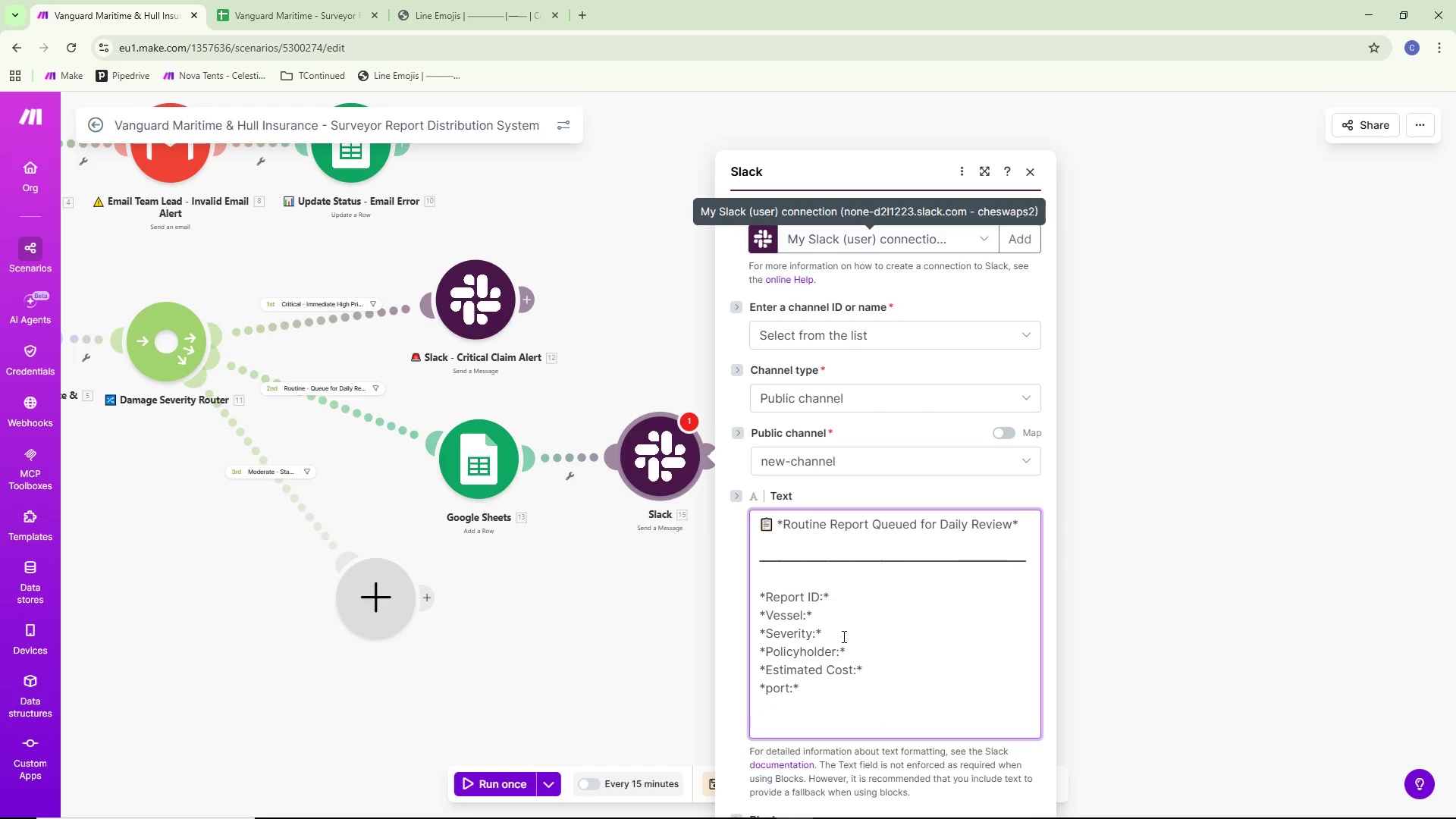 
key(Backspace)
 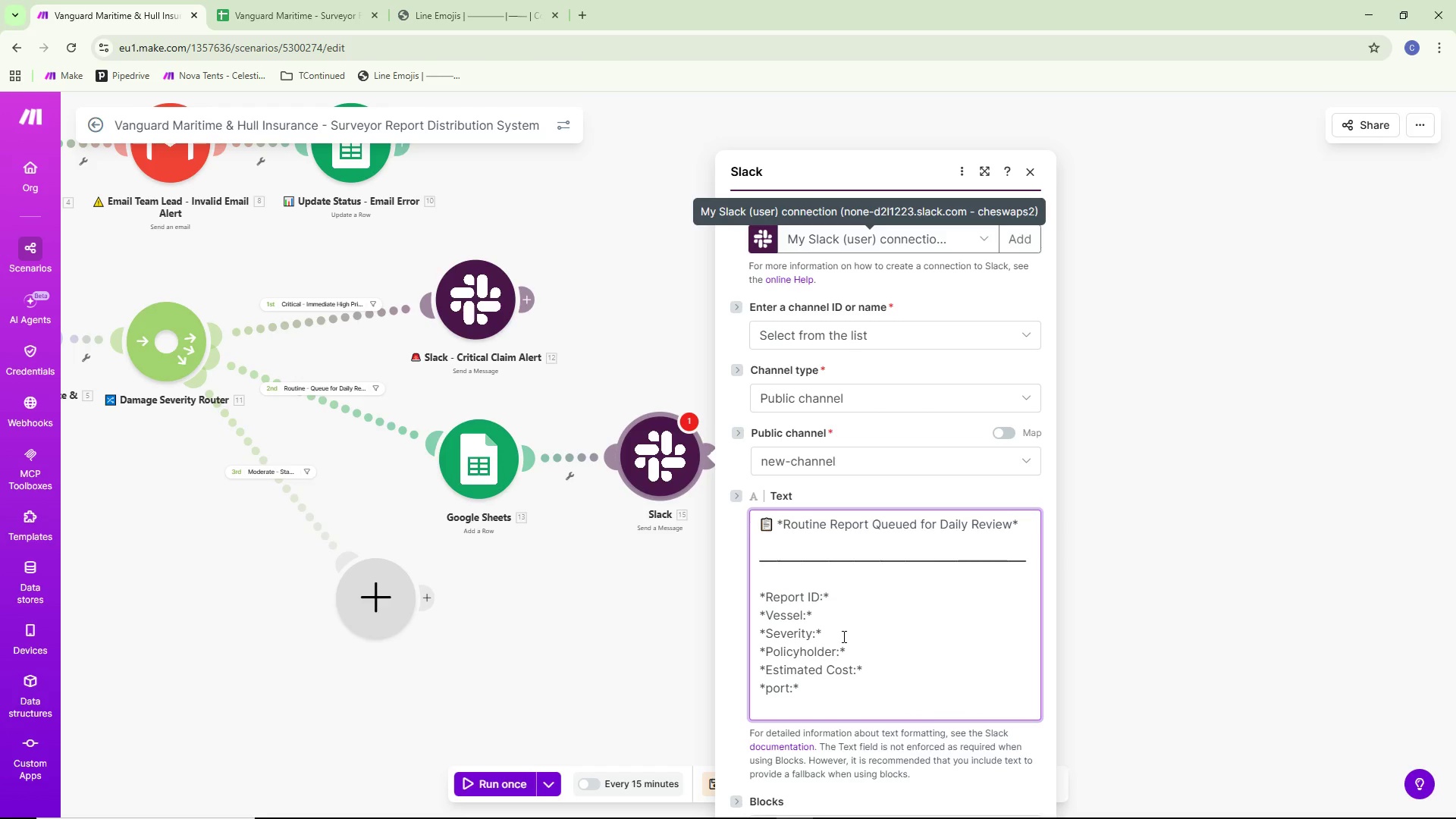 
key(Control+V)
 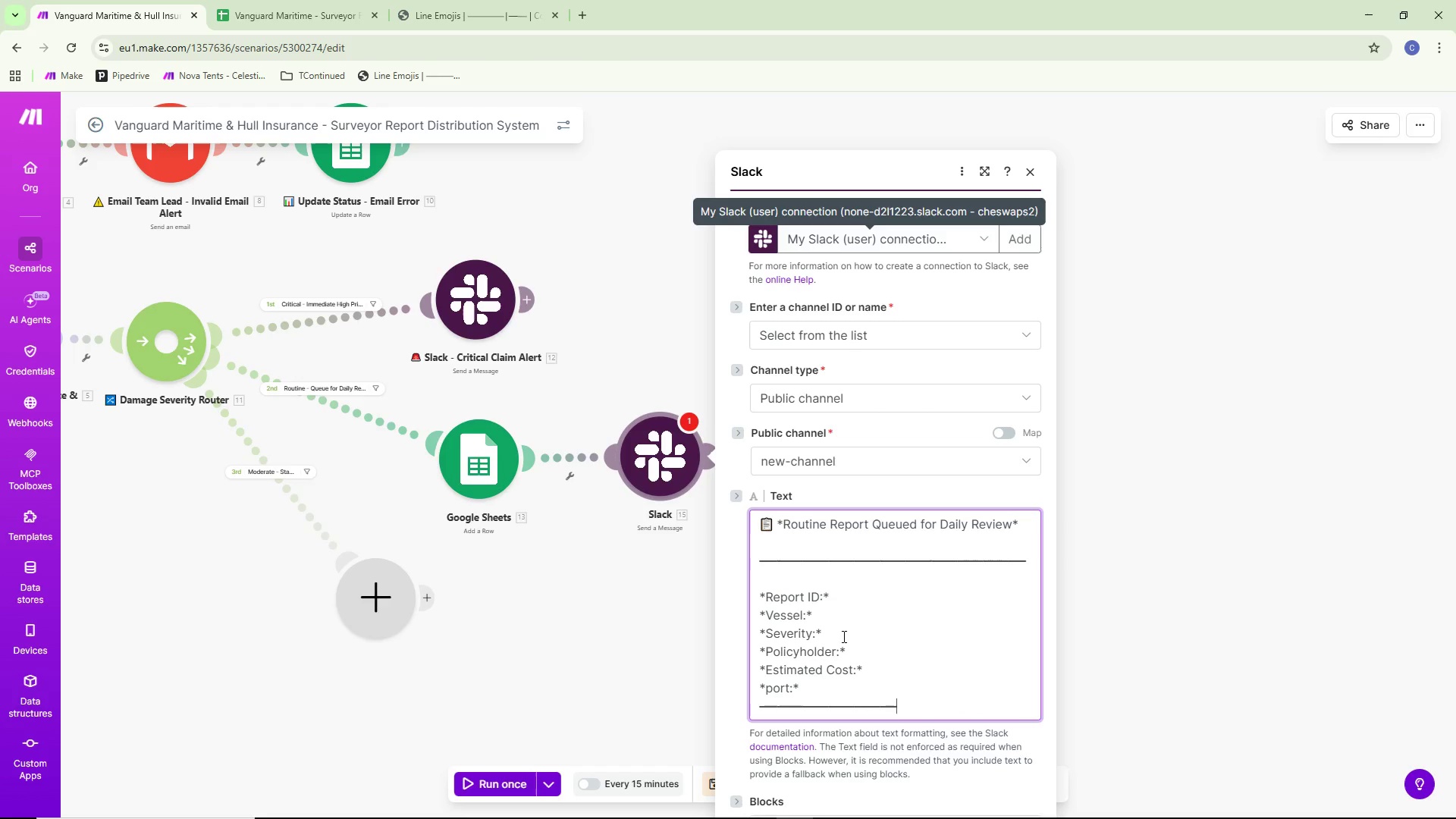 
key(Control+V)
 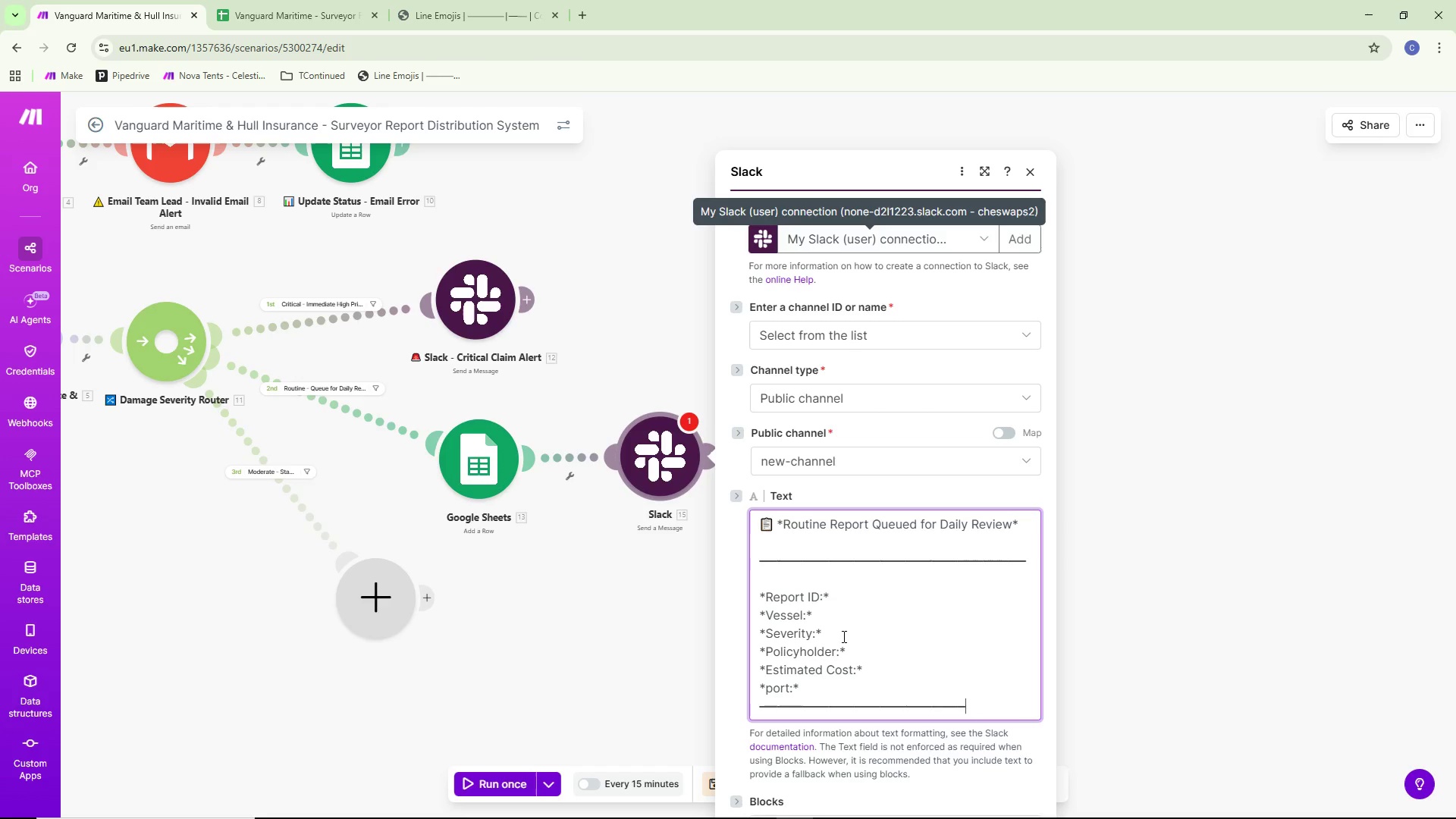 
key(Control+V)
 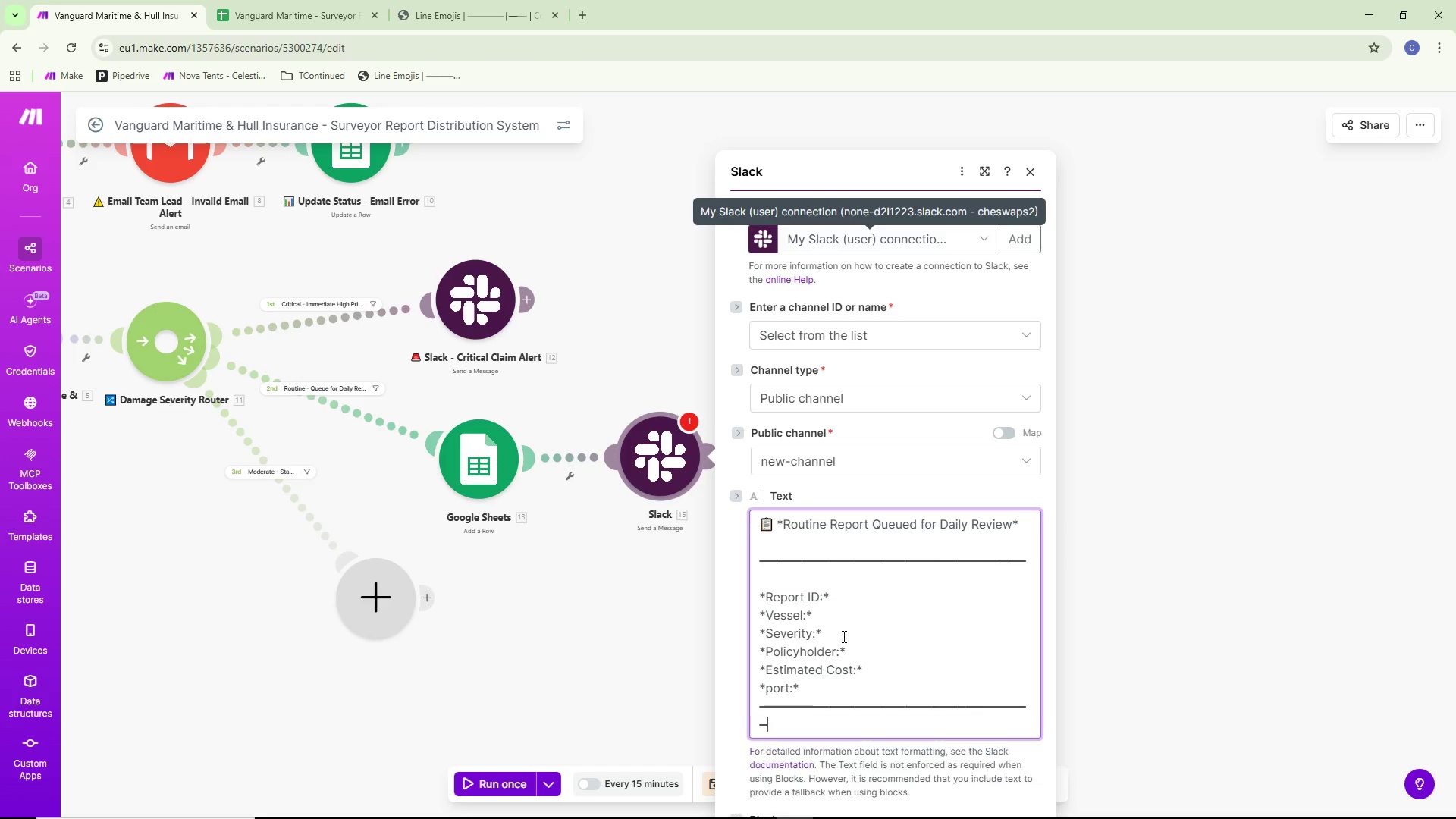 
key(Control+V)
 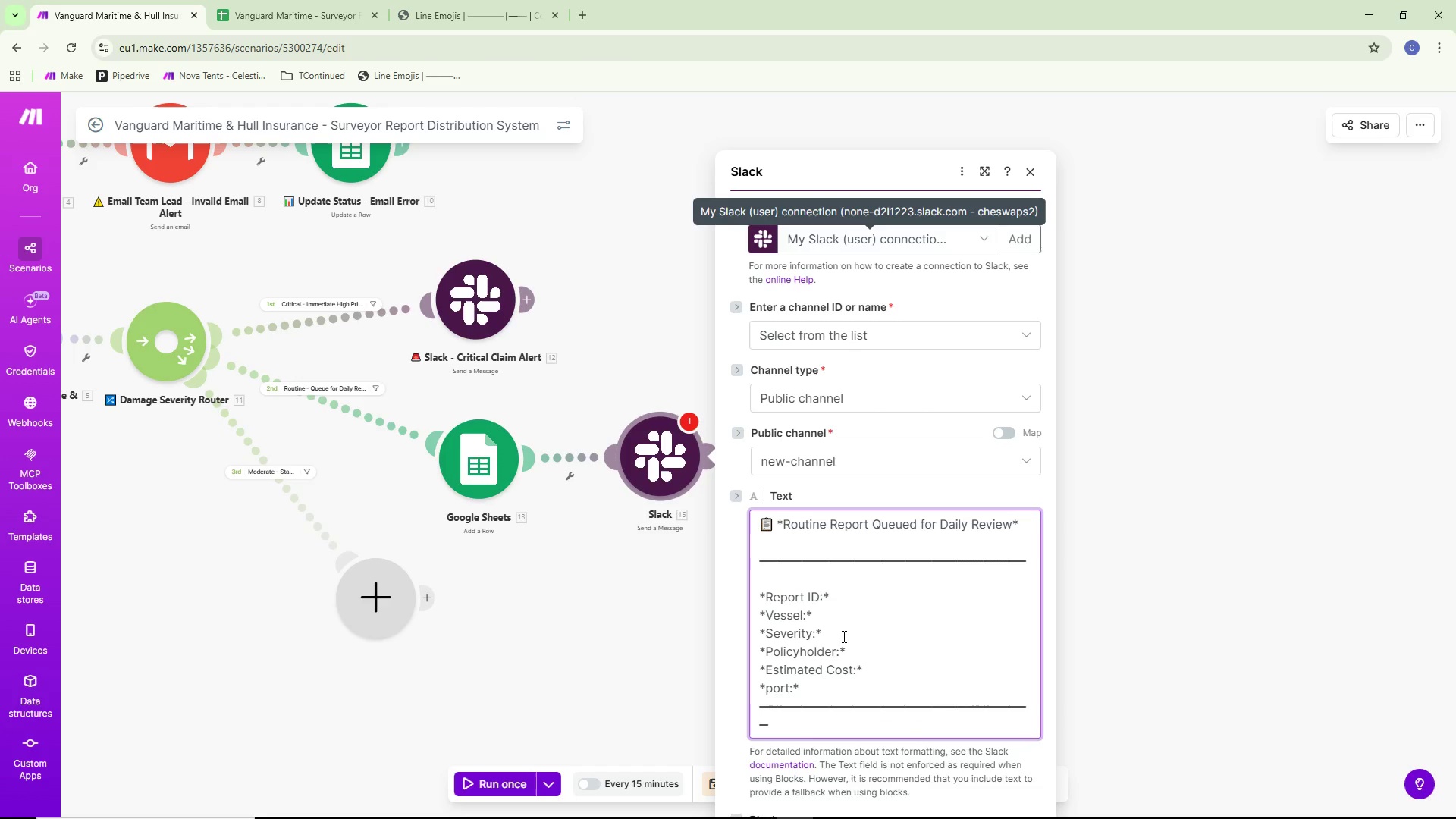 
key(Backspace)
 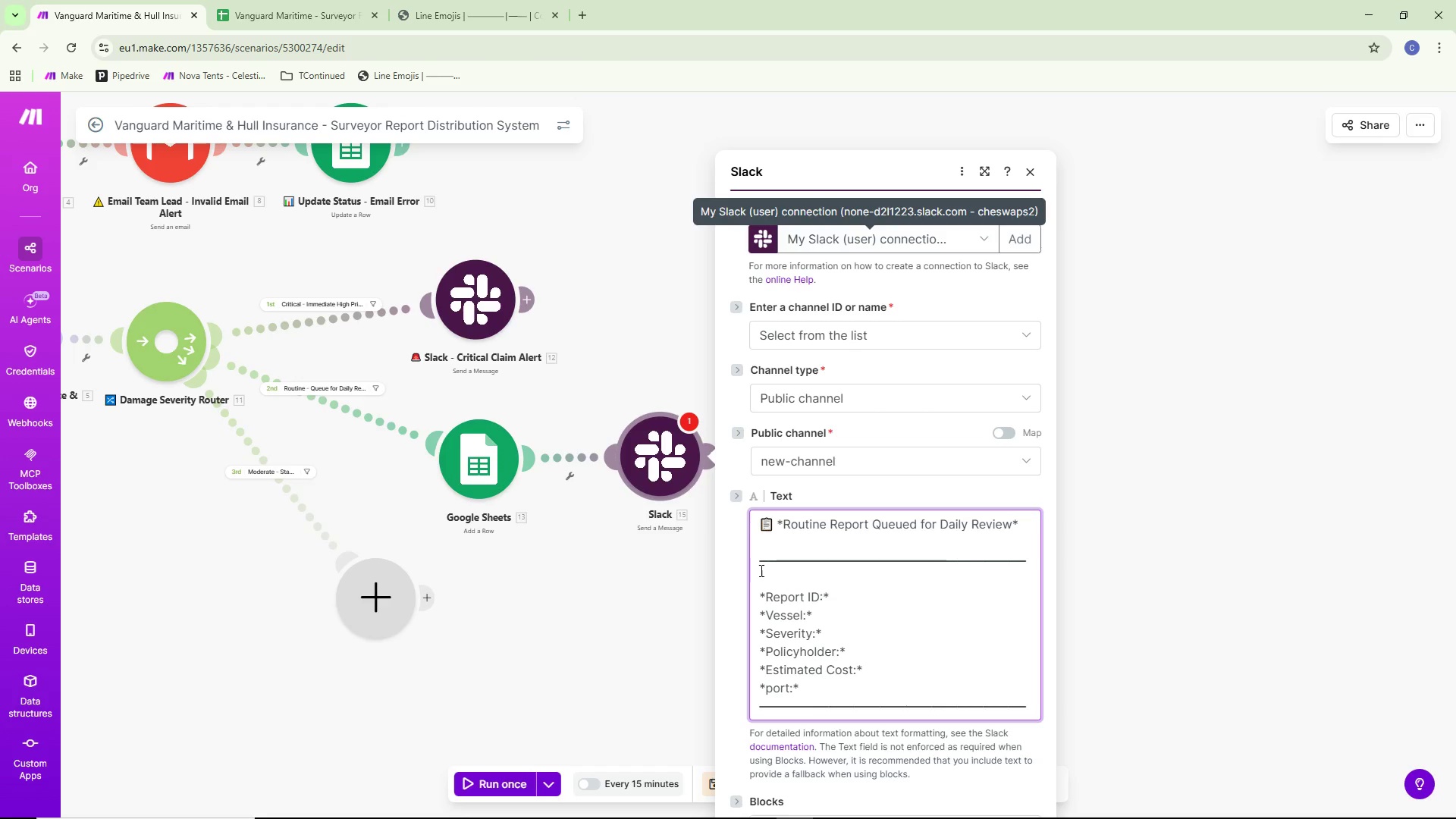 
double_click([771, 593])
 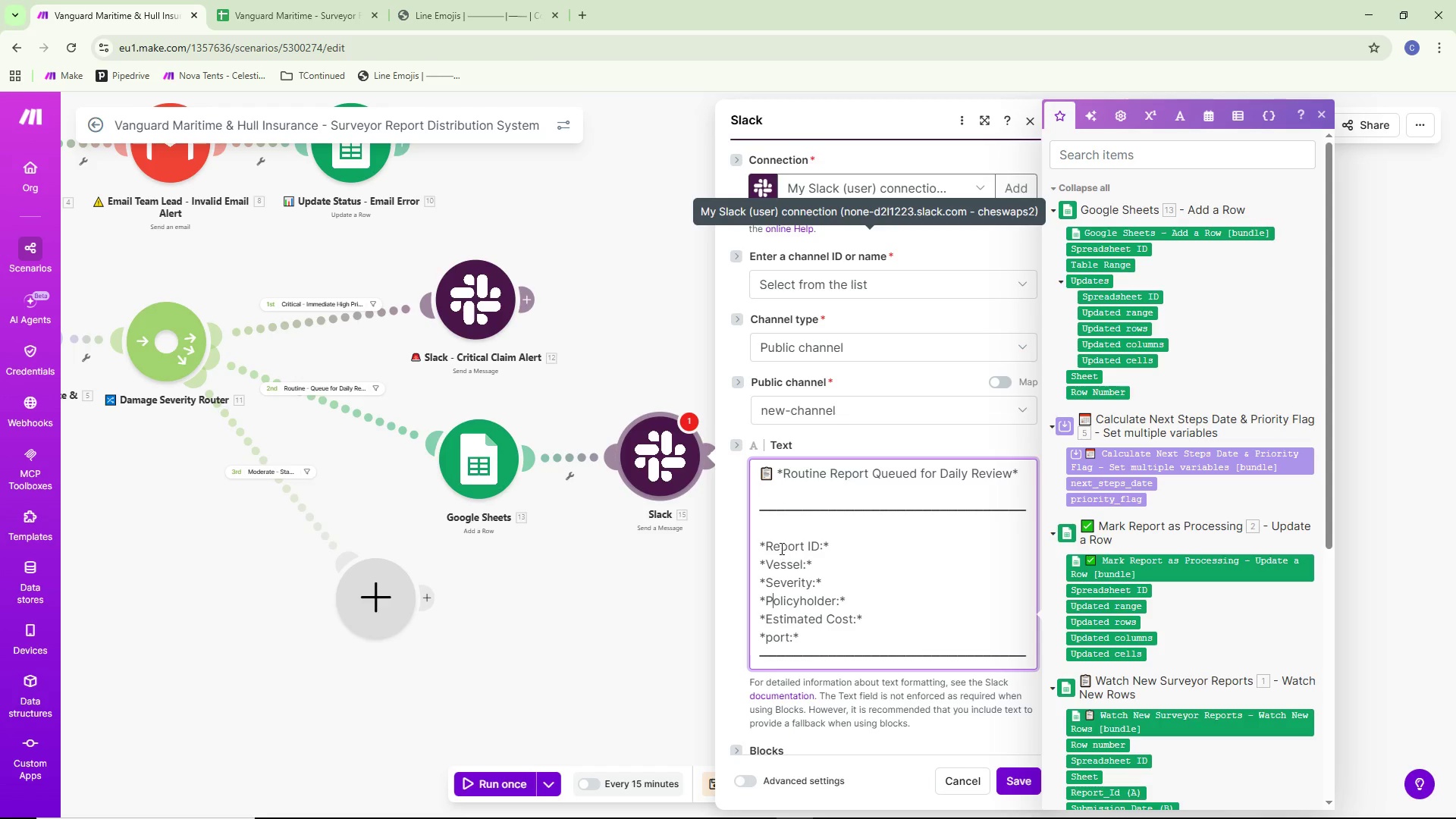 
left_click([776, 532])
 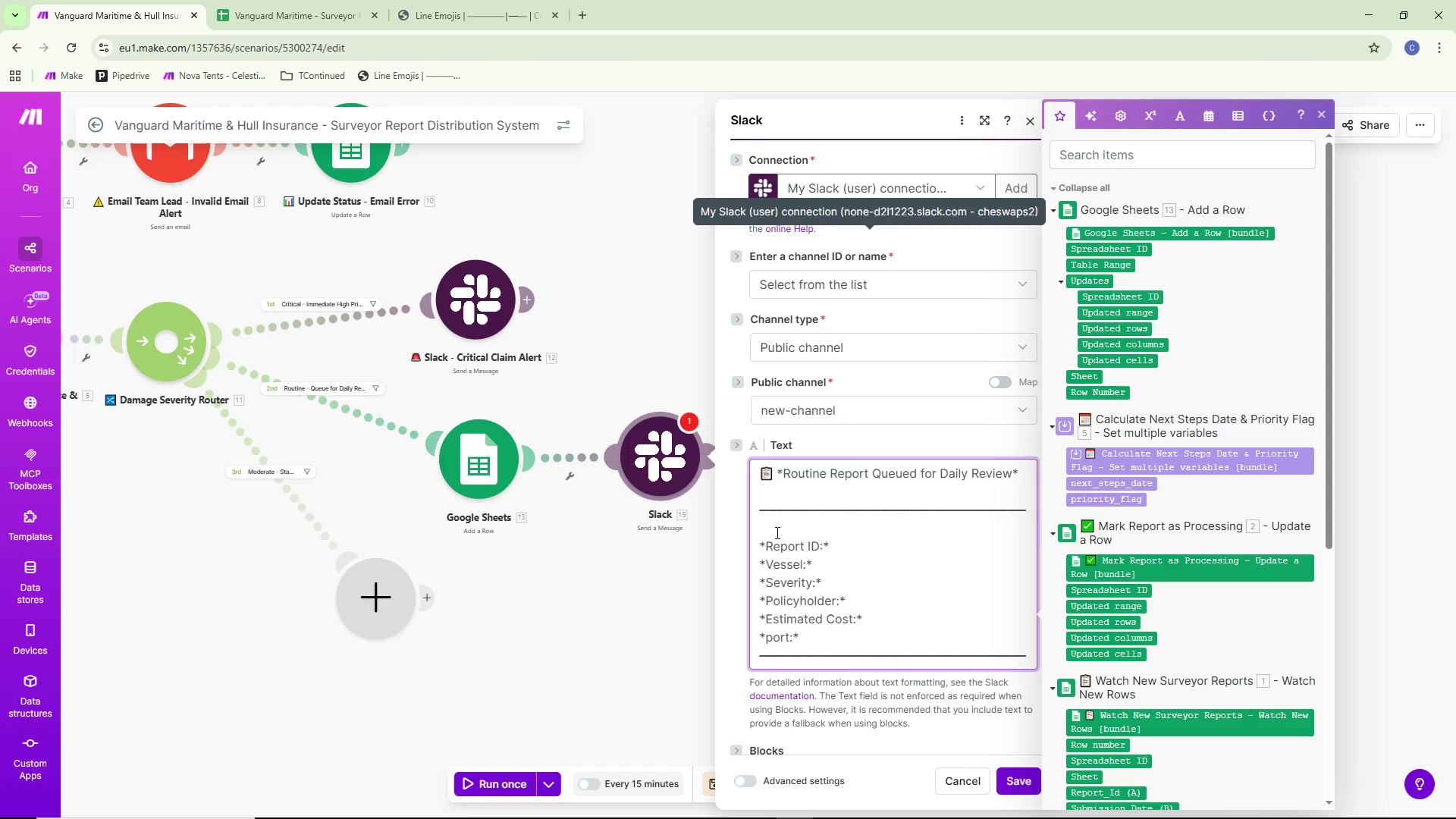 
key(Backspace)
 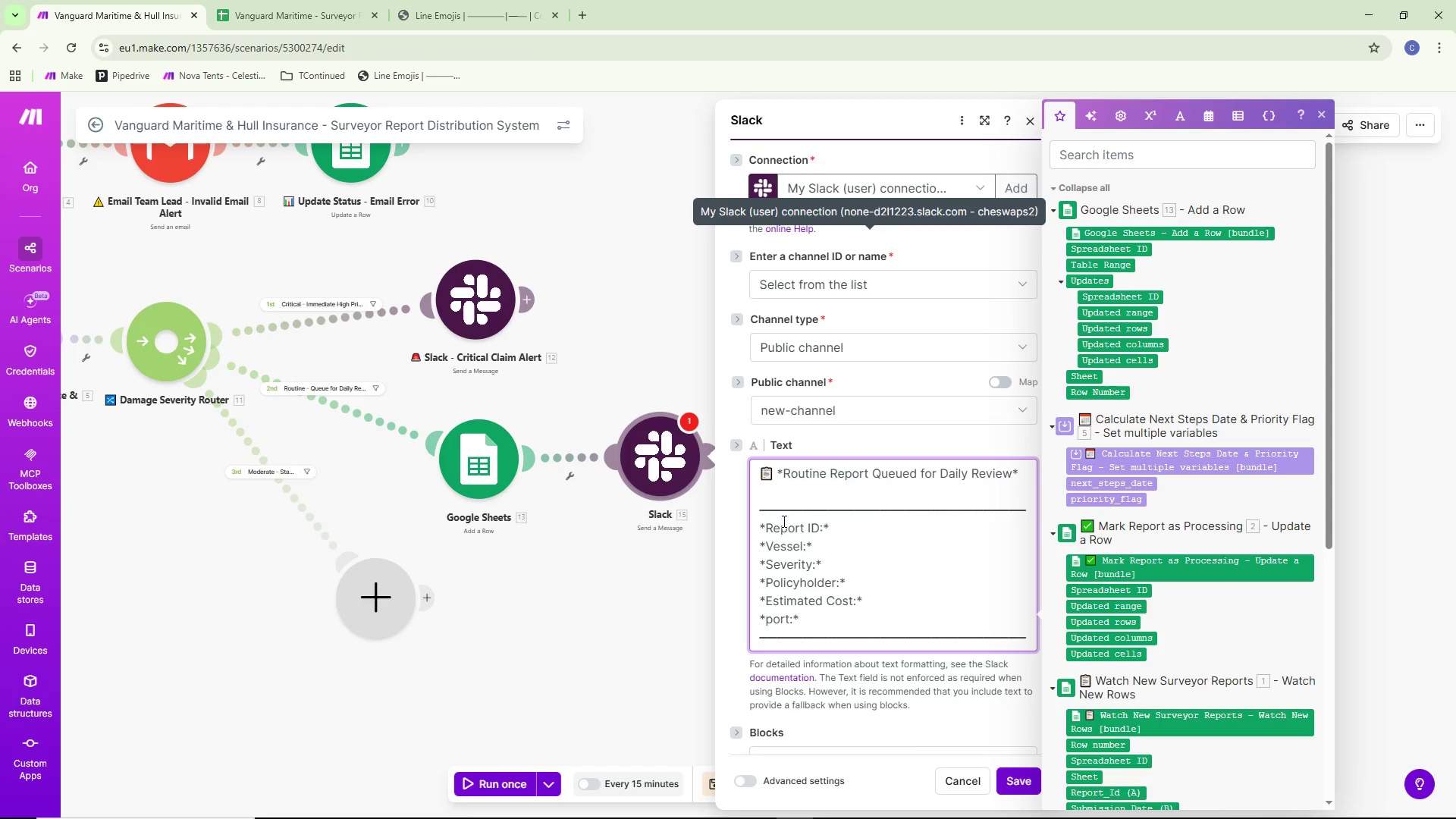 
left_click([783, 517])
 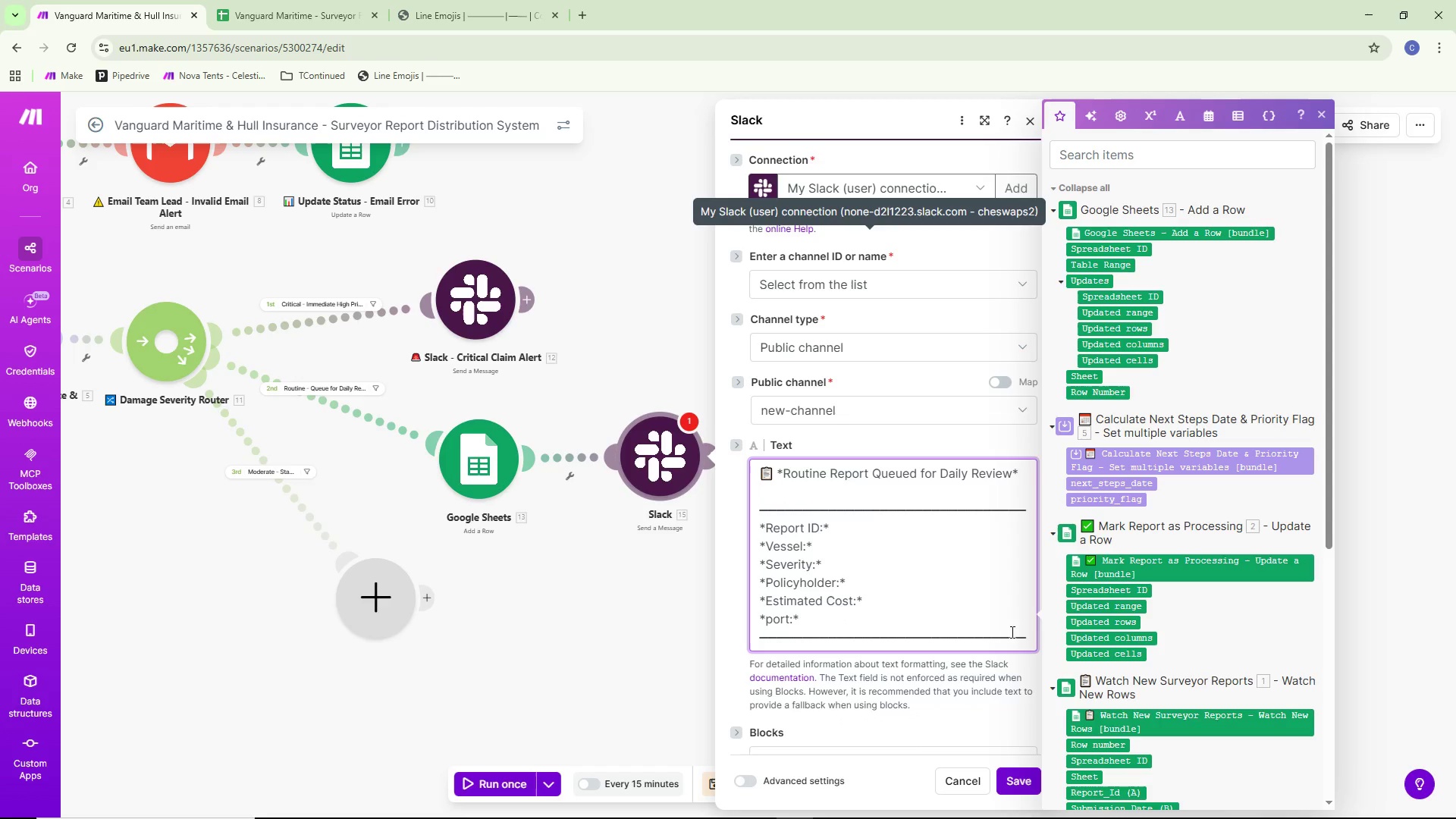 
key(NumpadEnter)
 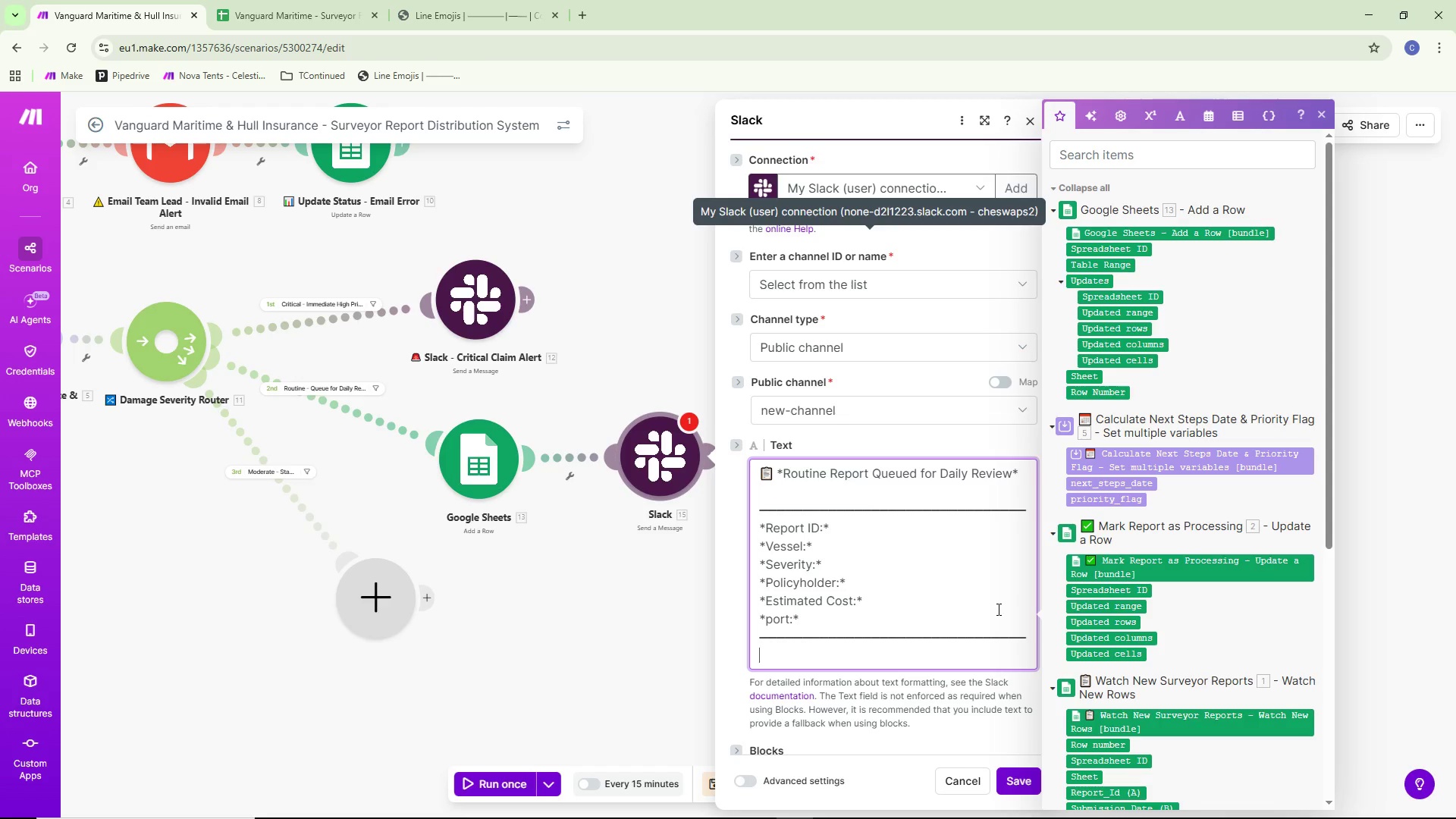 
wait(6.11)
 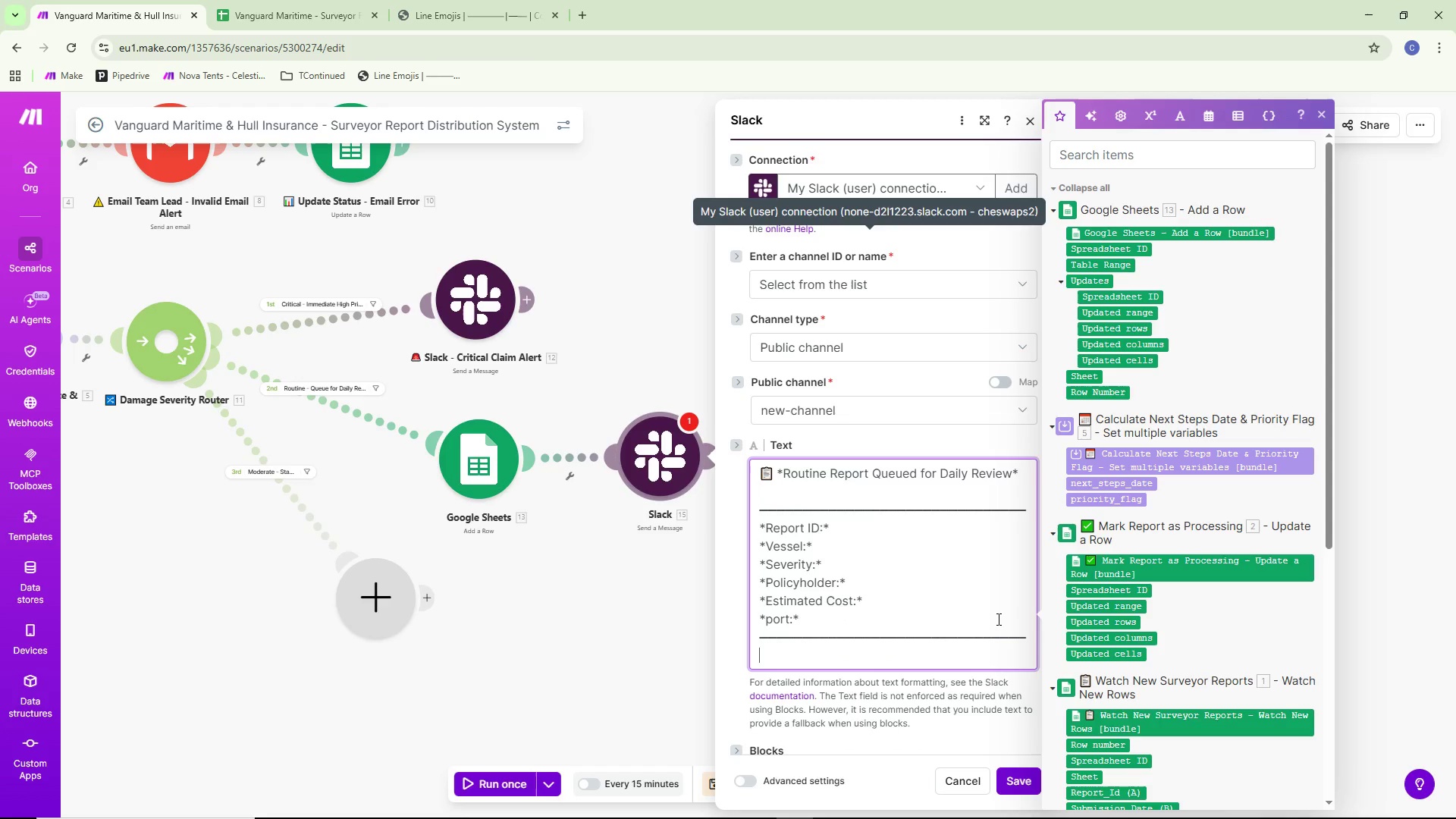 
left_click([760, 493])
 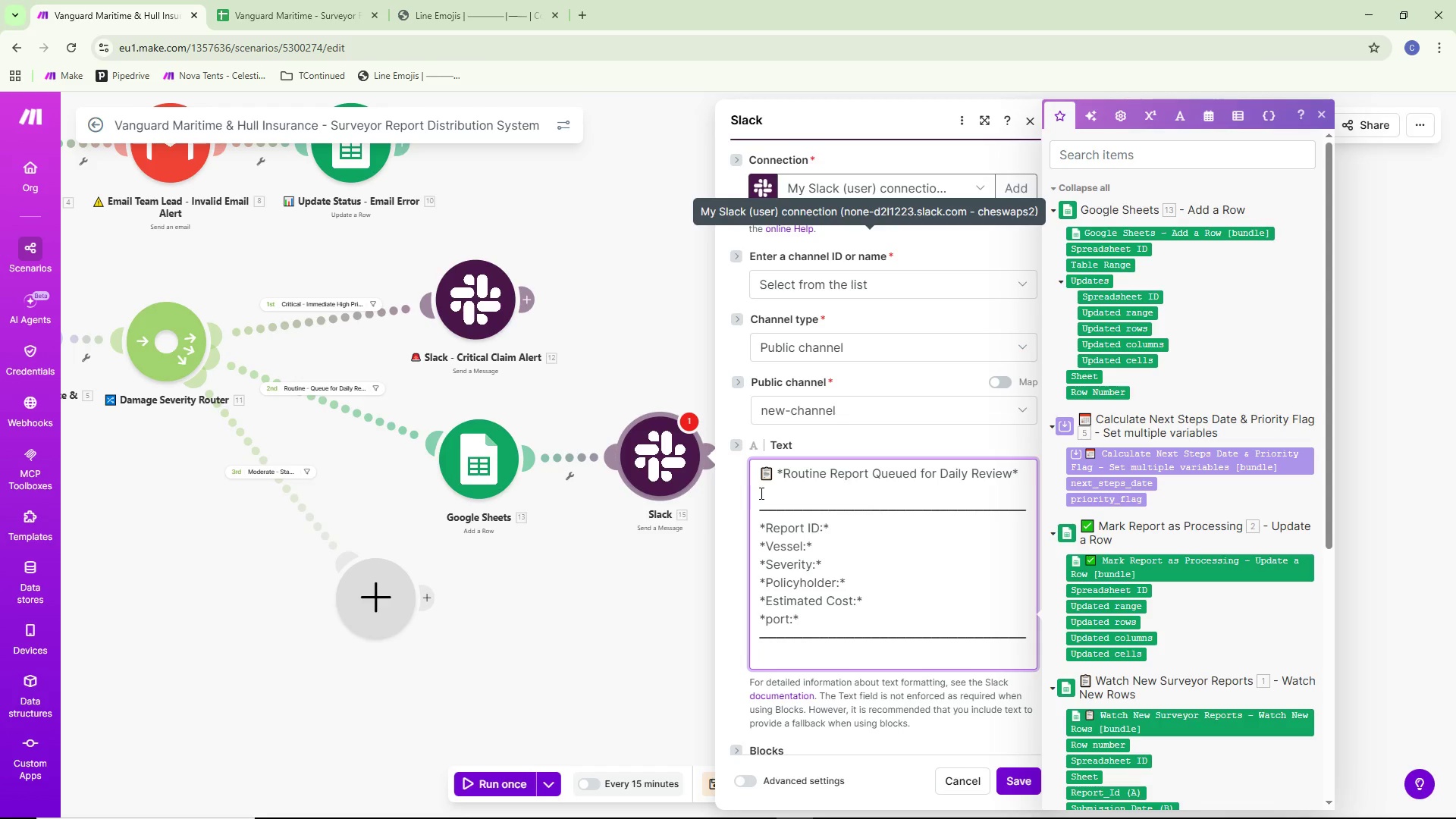 
key(Backspace)
 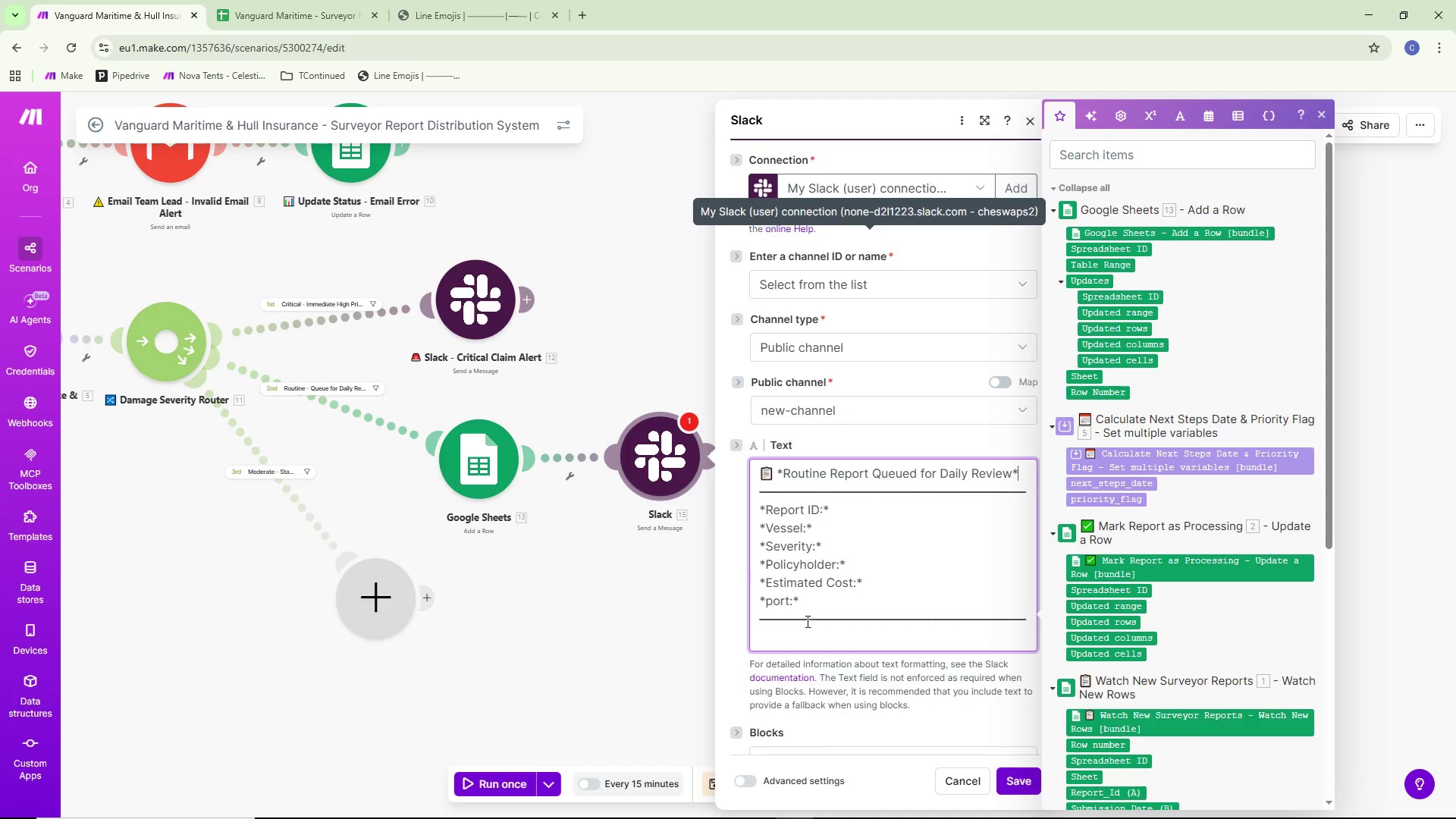 
left_click([746, 634])
 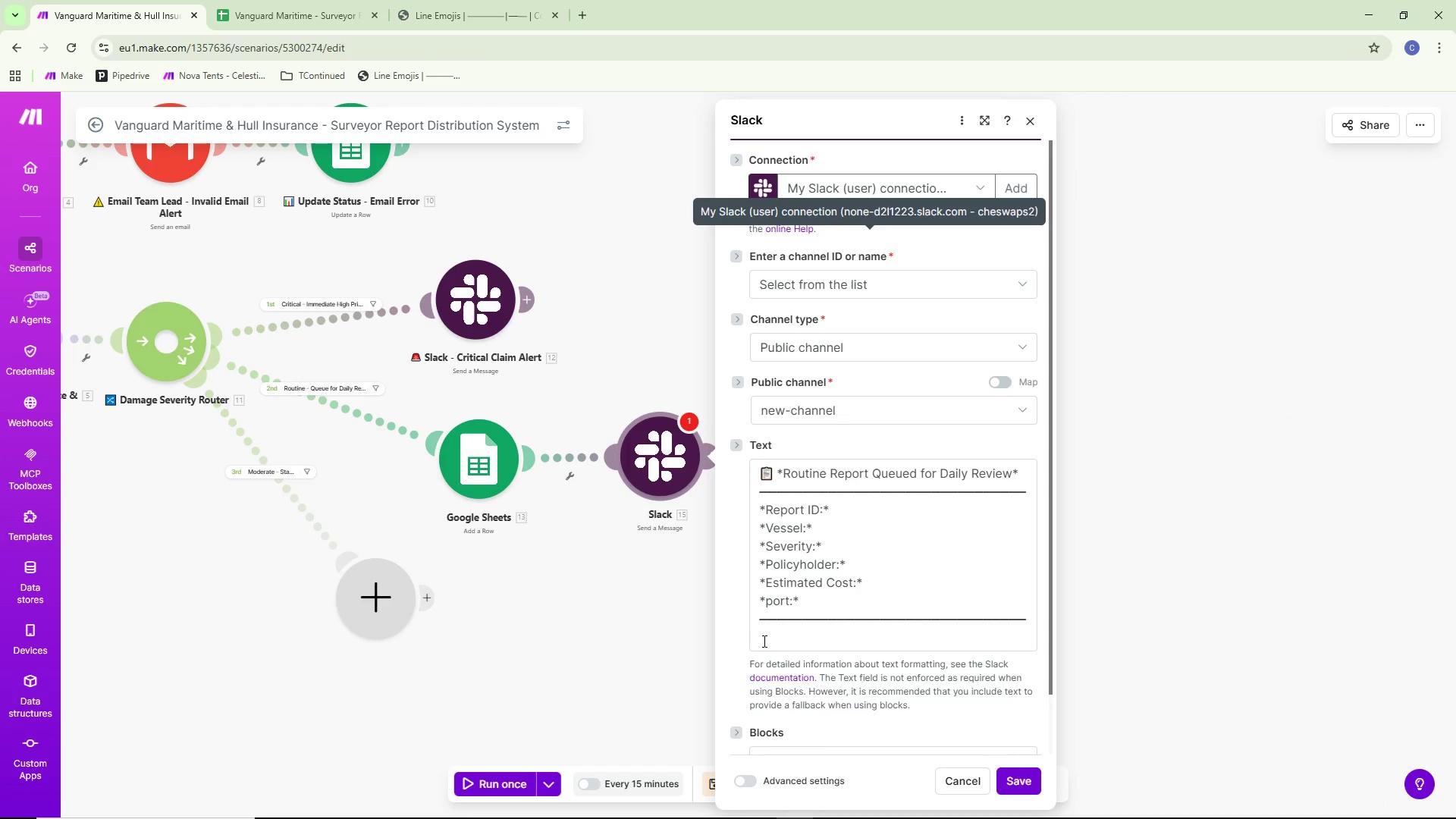 
left_click([763, 639])
 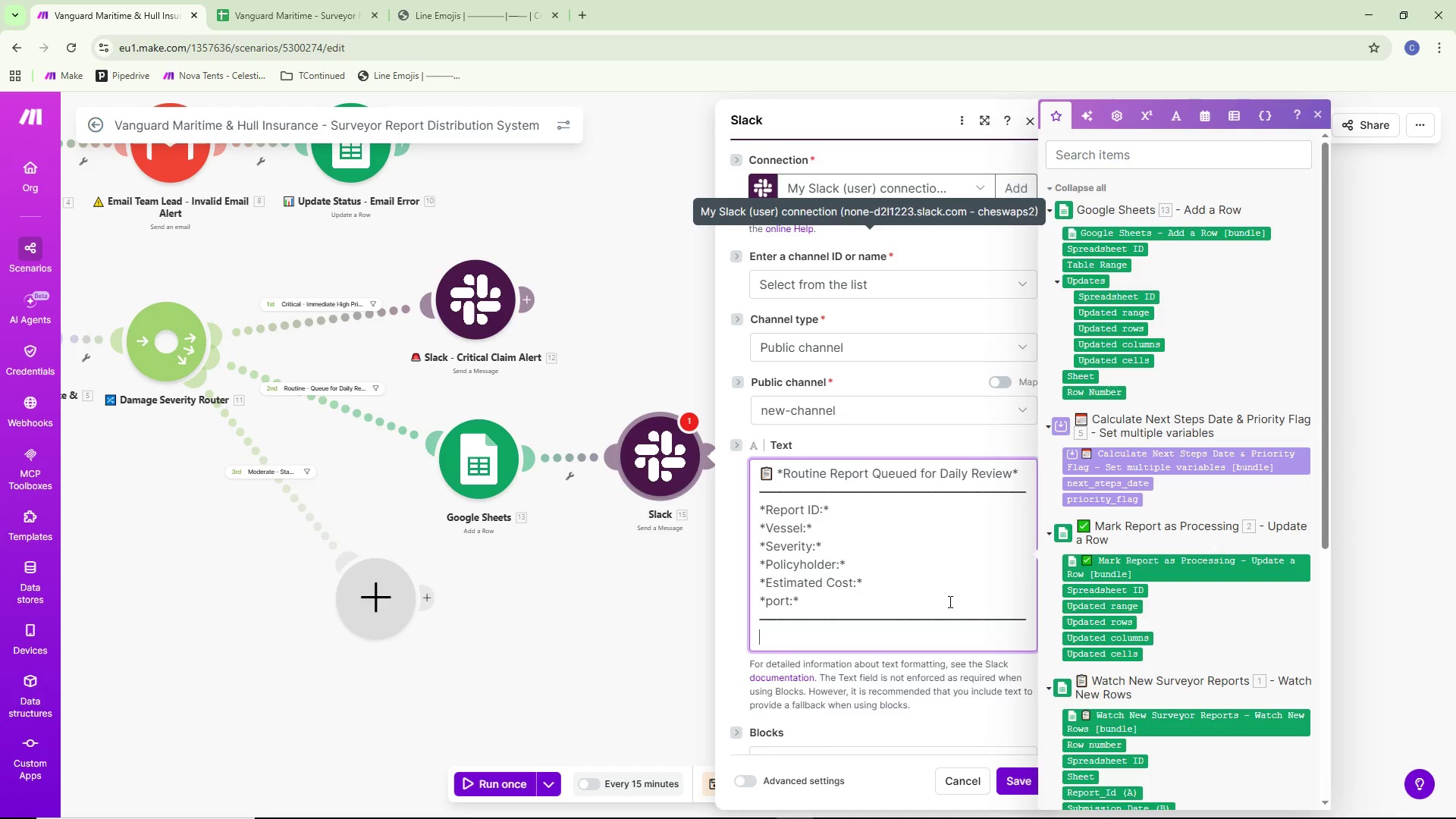 
type(a)
key(Backspace)
type(Added to Daily)
 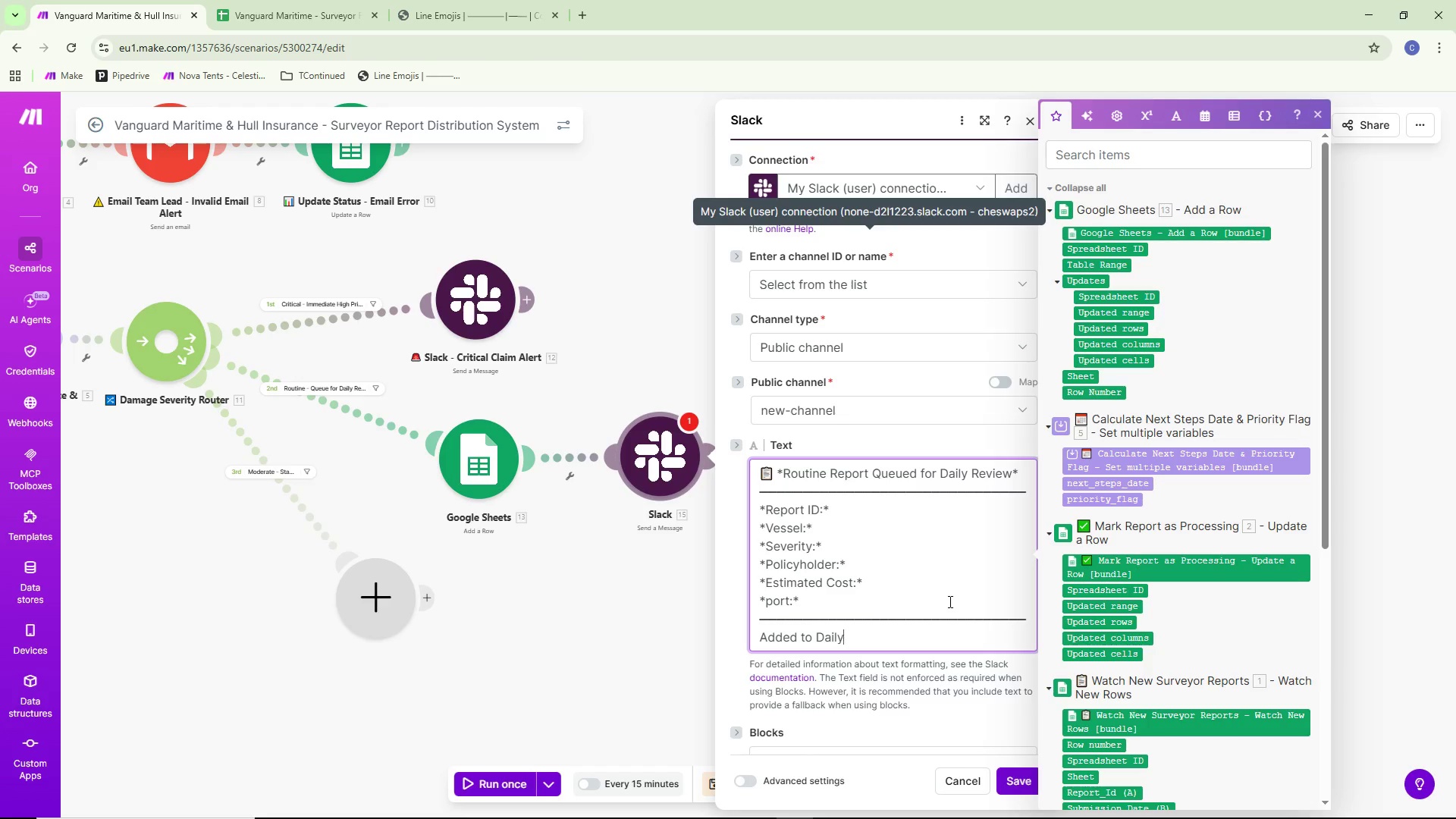 
key(Control+ControlLeft)
 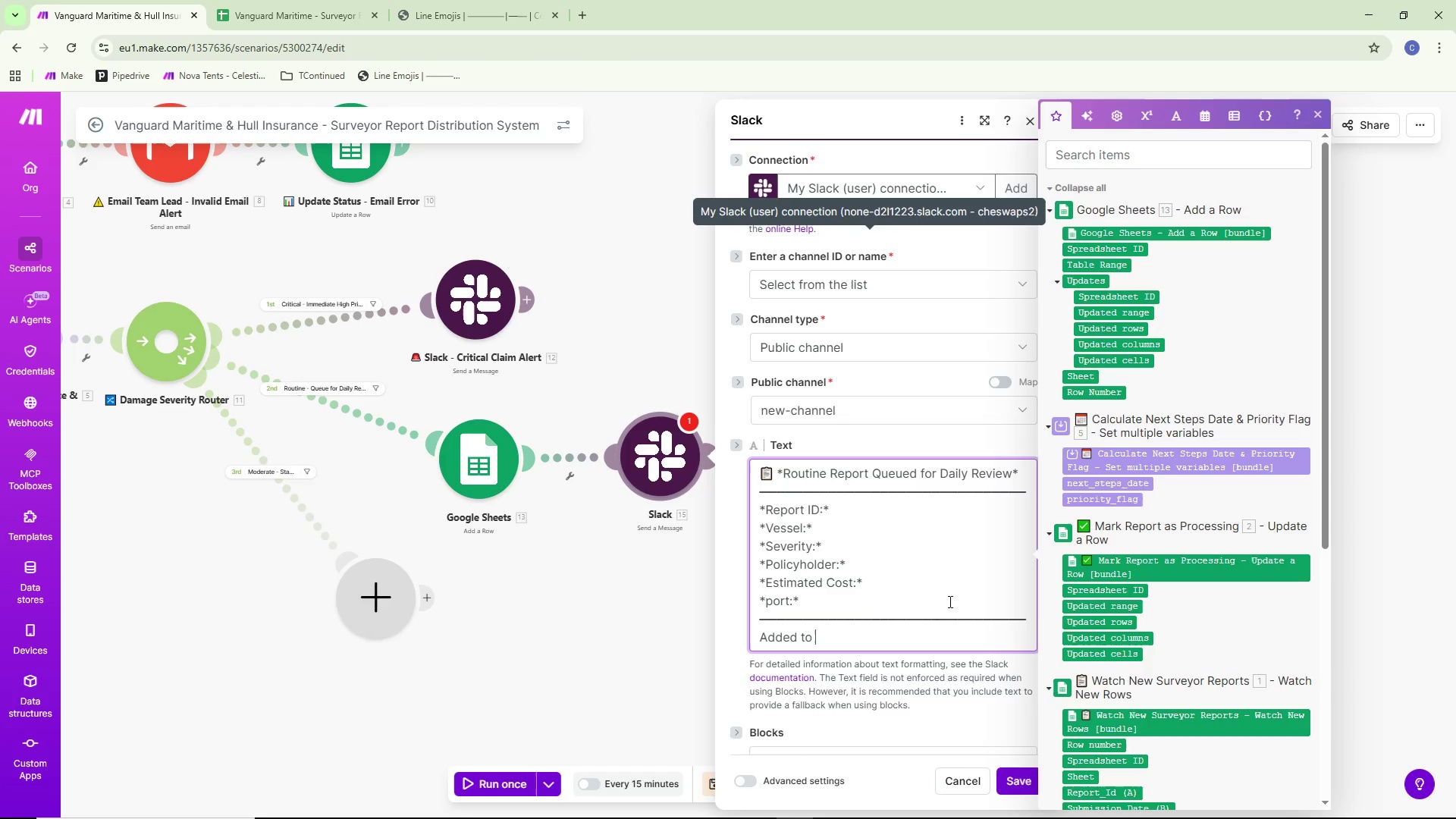 
key(Control+Backspace)
 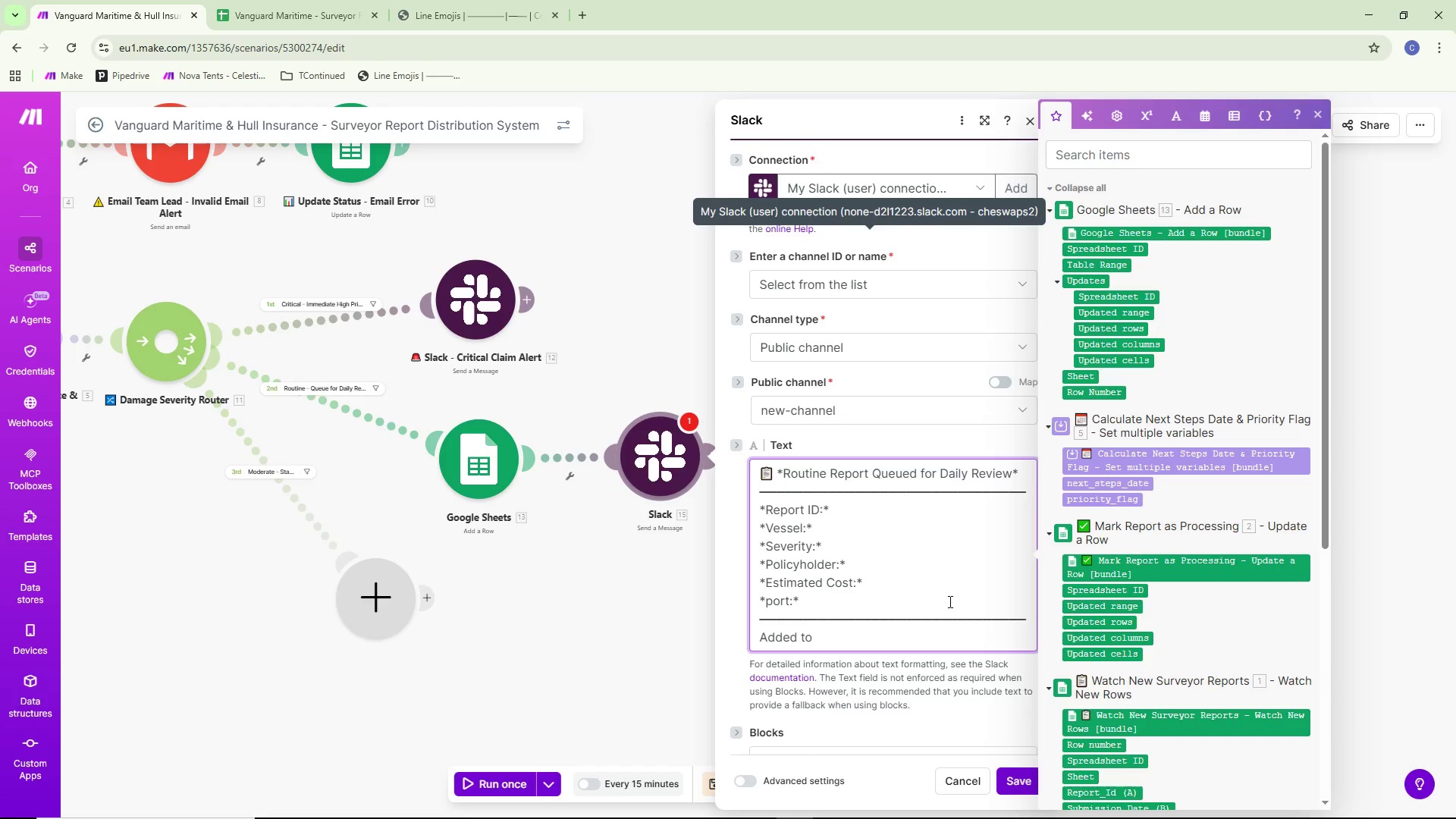 
type(daily review queue)
 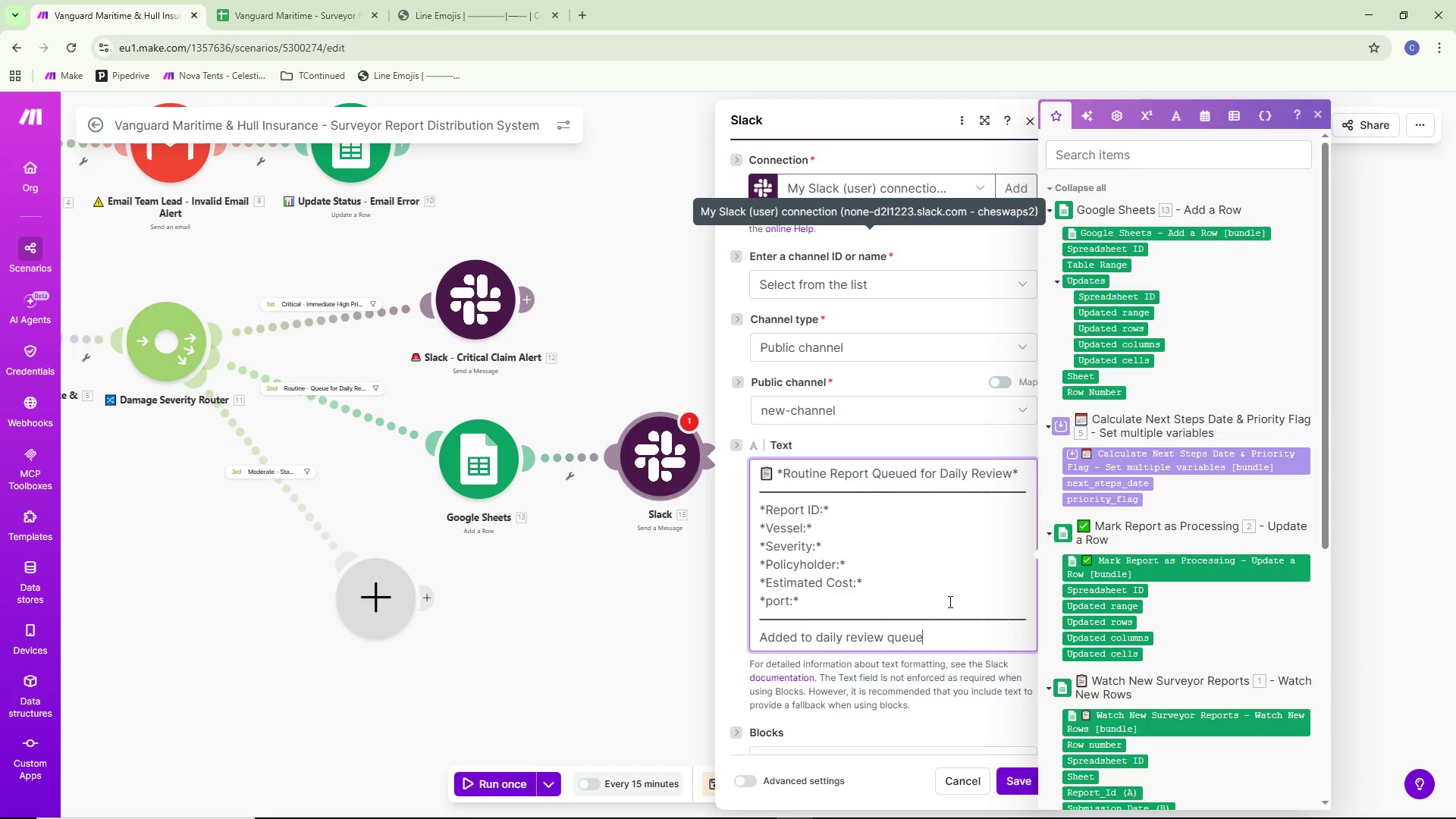 
key(Shift+Minus)
 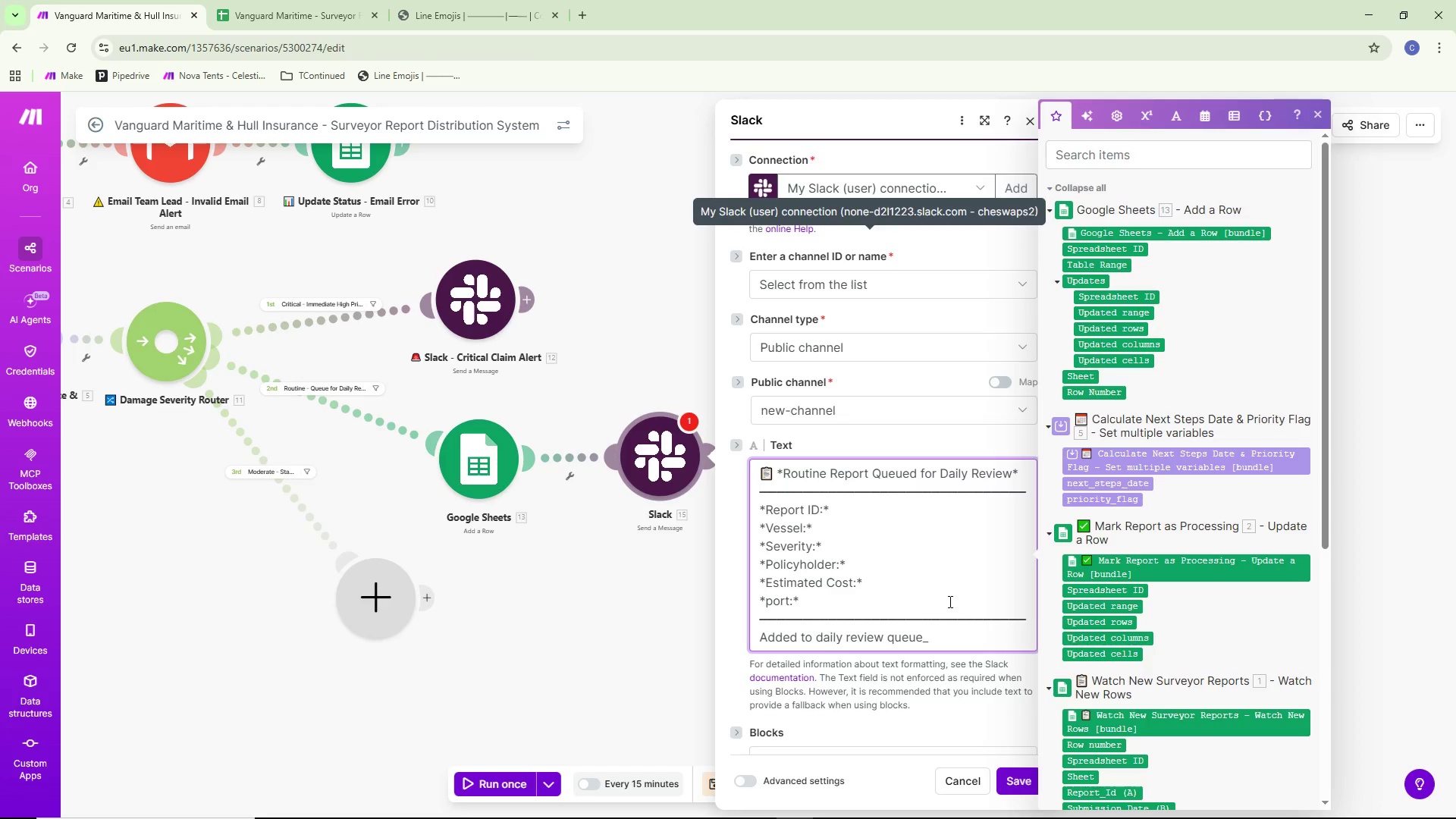 
key(Backspace)
 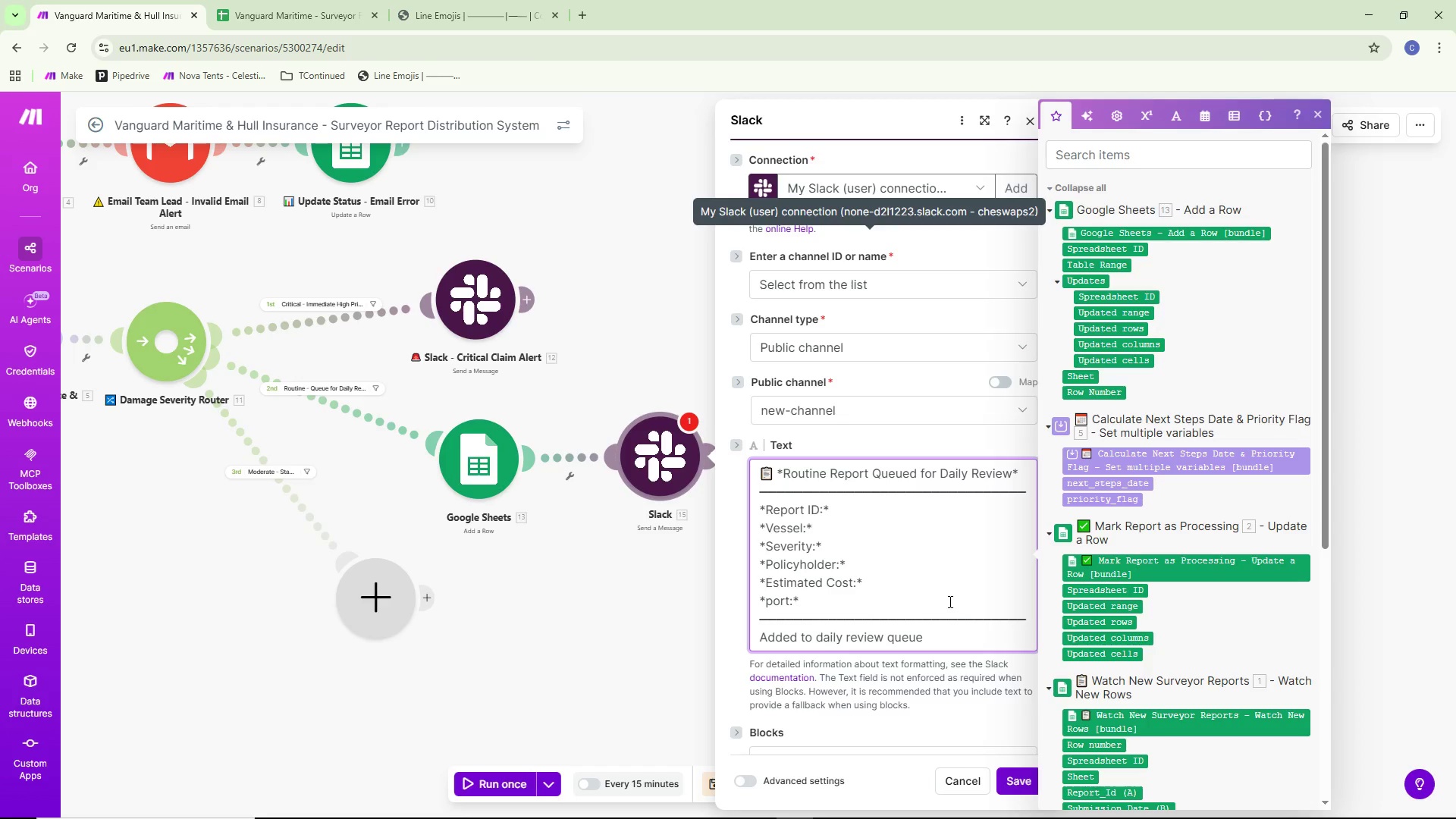 
key(Period)
 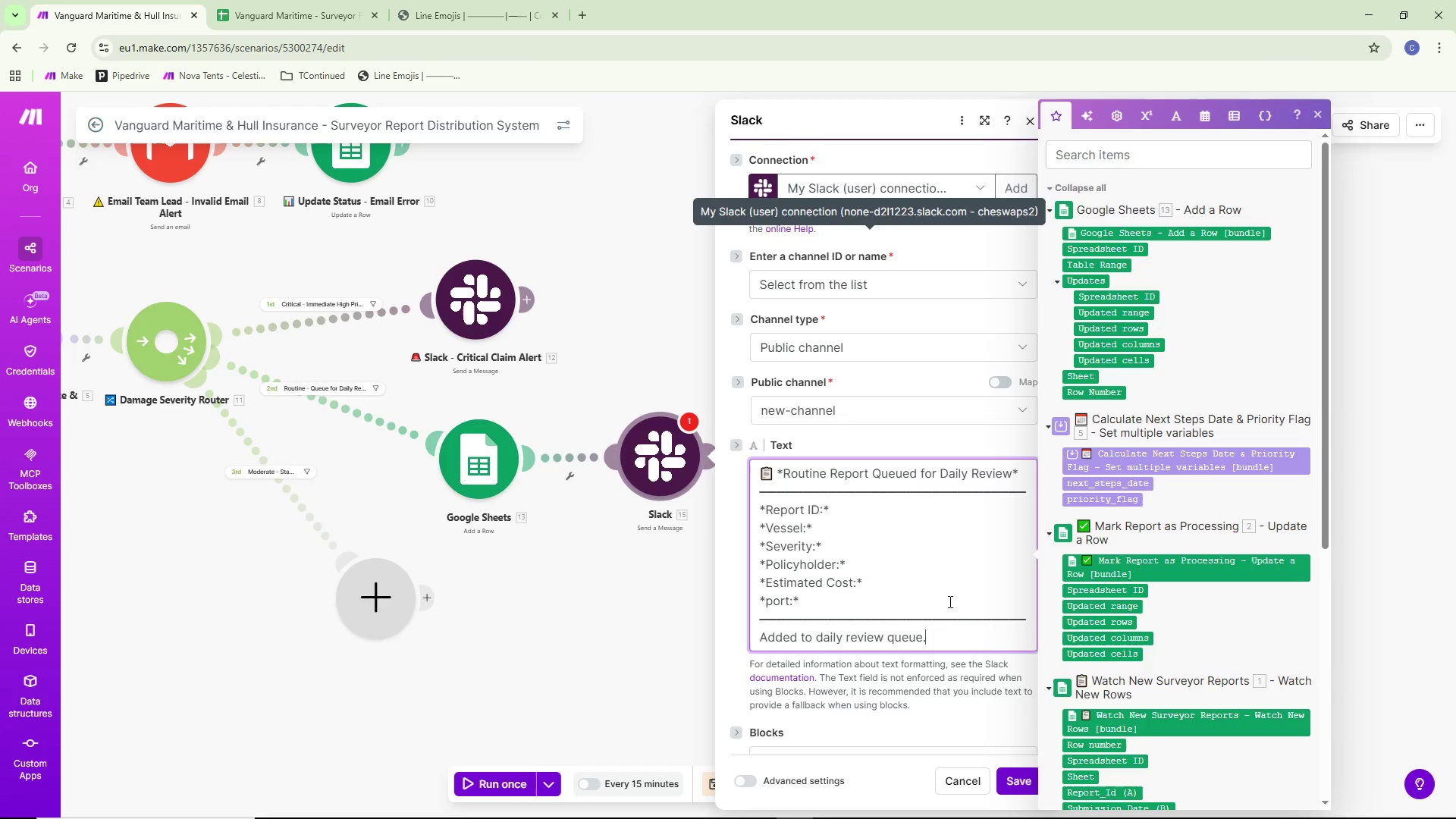 
key(Shift+Minus)
 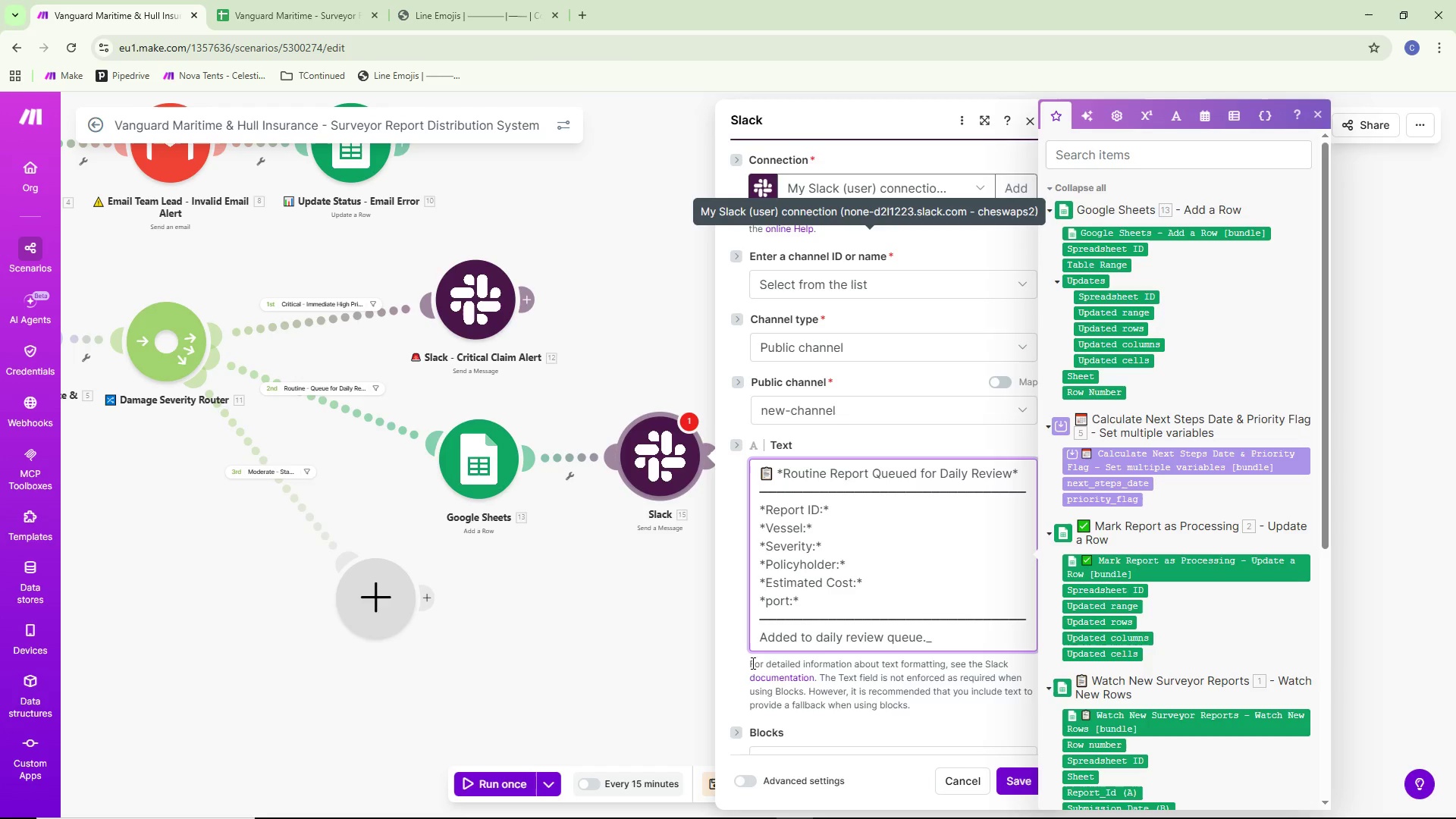 
left_click([761, 629])
 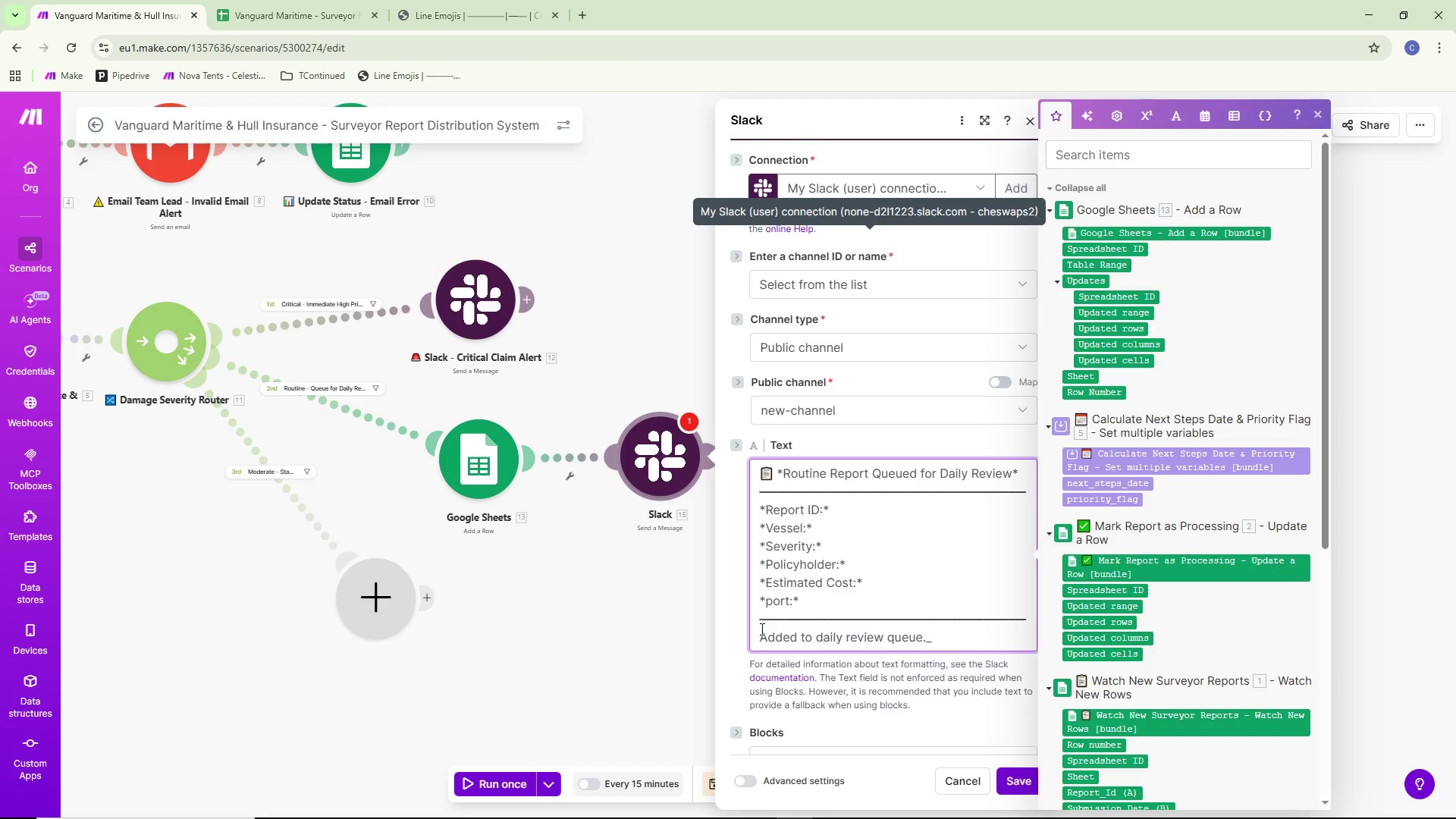 
key(Shift+Minus)
 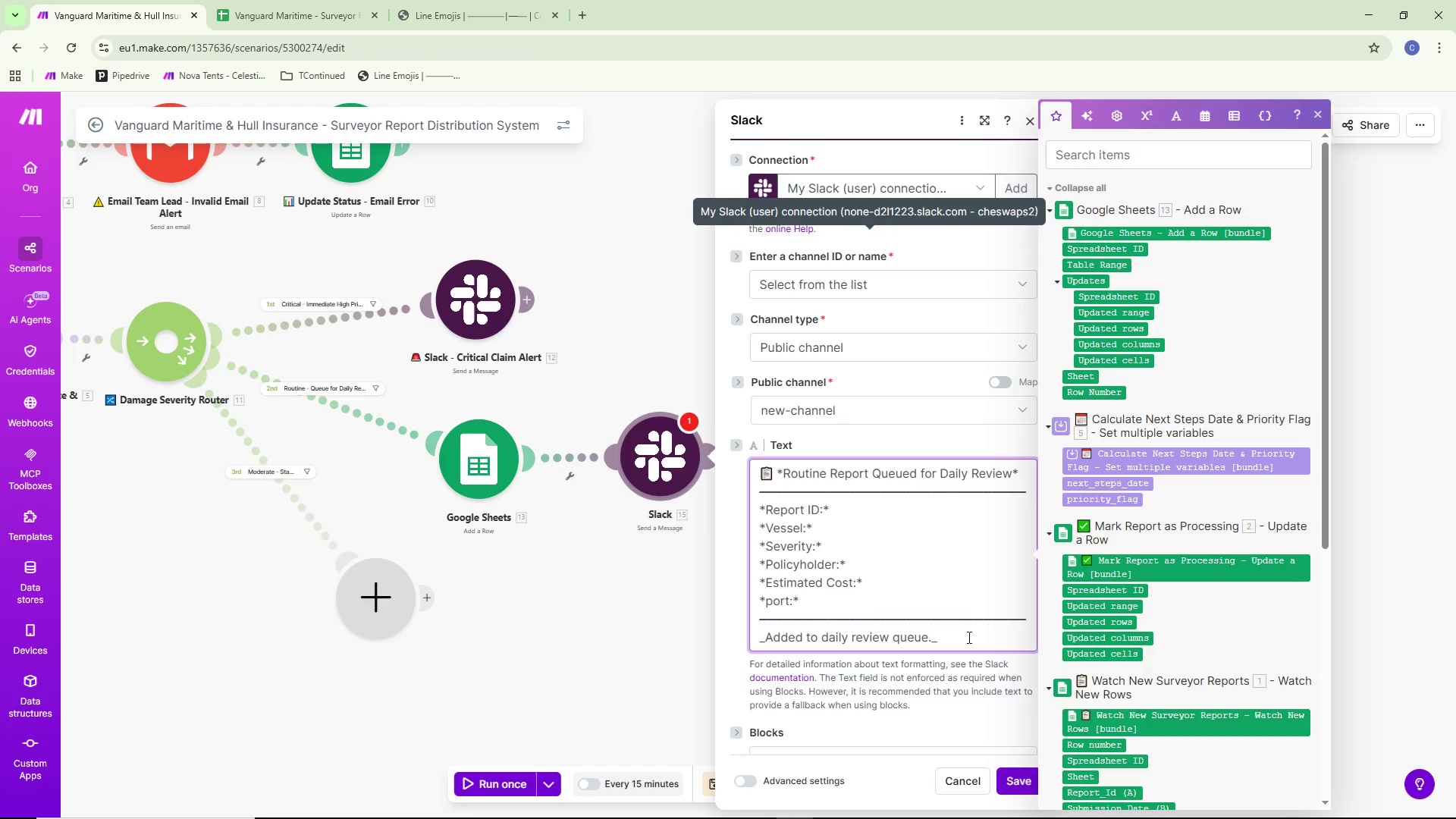 
key(NumpadEnter)
type(- Vanguard Maritume)
key(Backspace)
key(Backspace)
key(Backspace)
type(ike)
key(Backspace)
key(Backspace)
type(me system)
 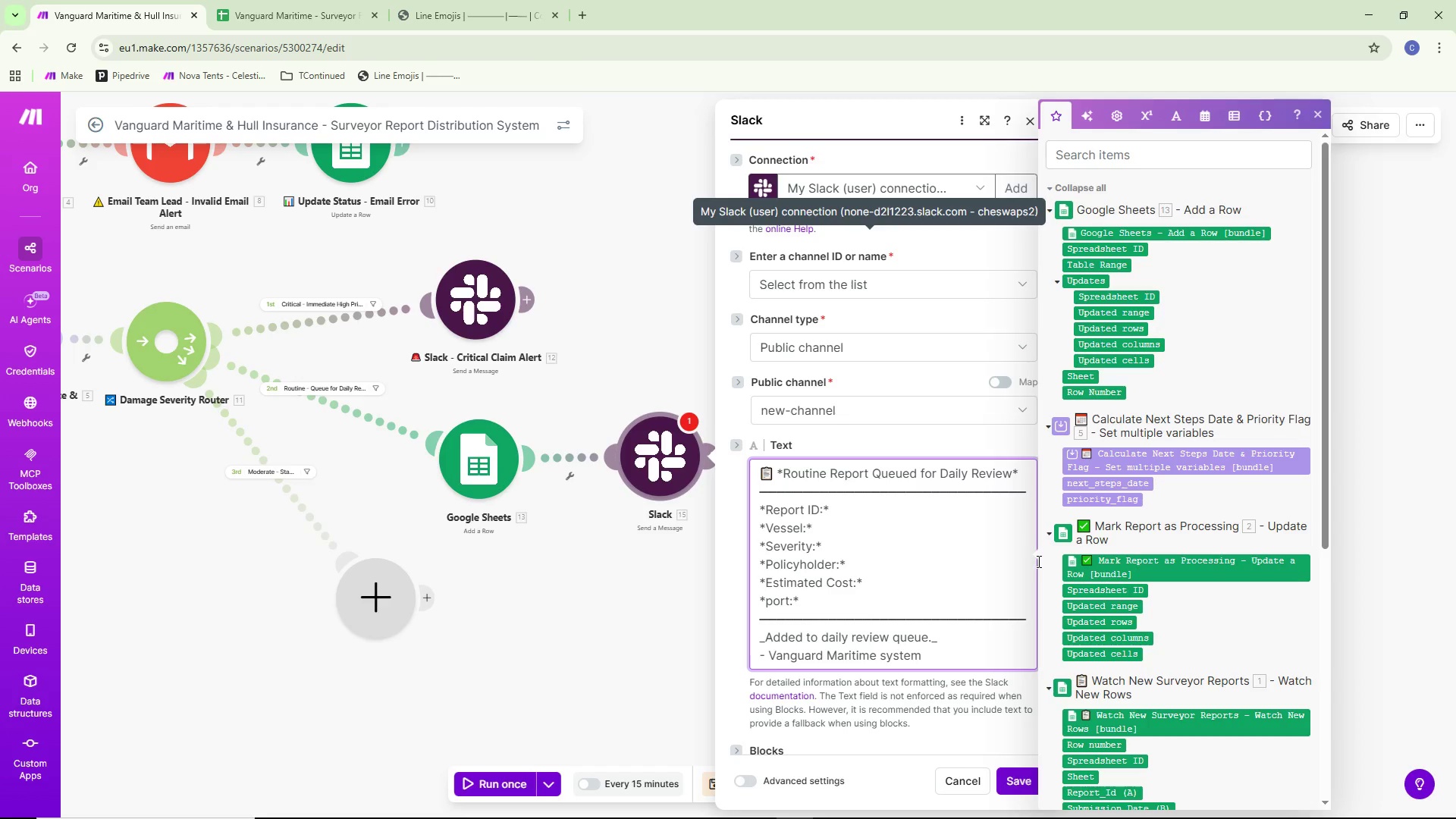 
key(Control+Backspace)
 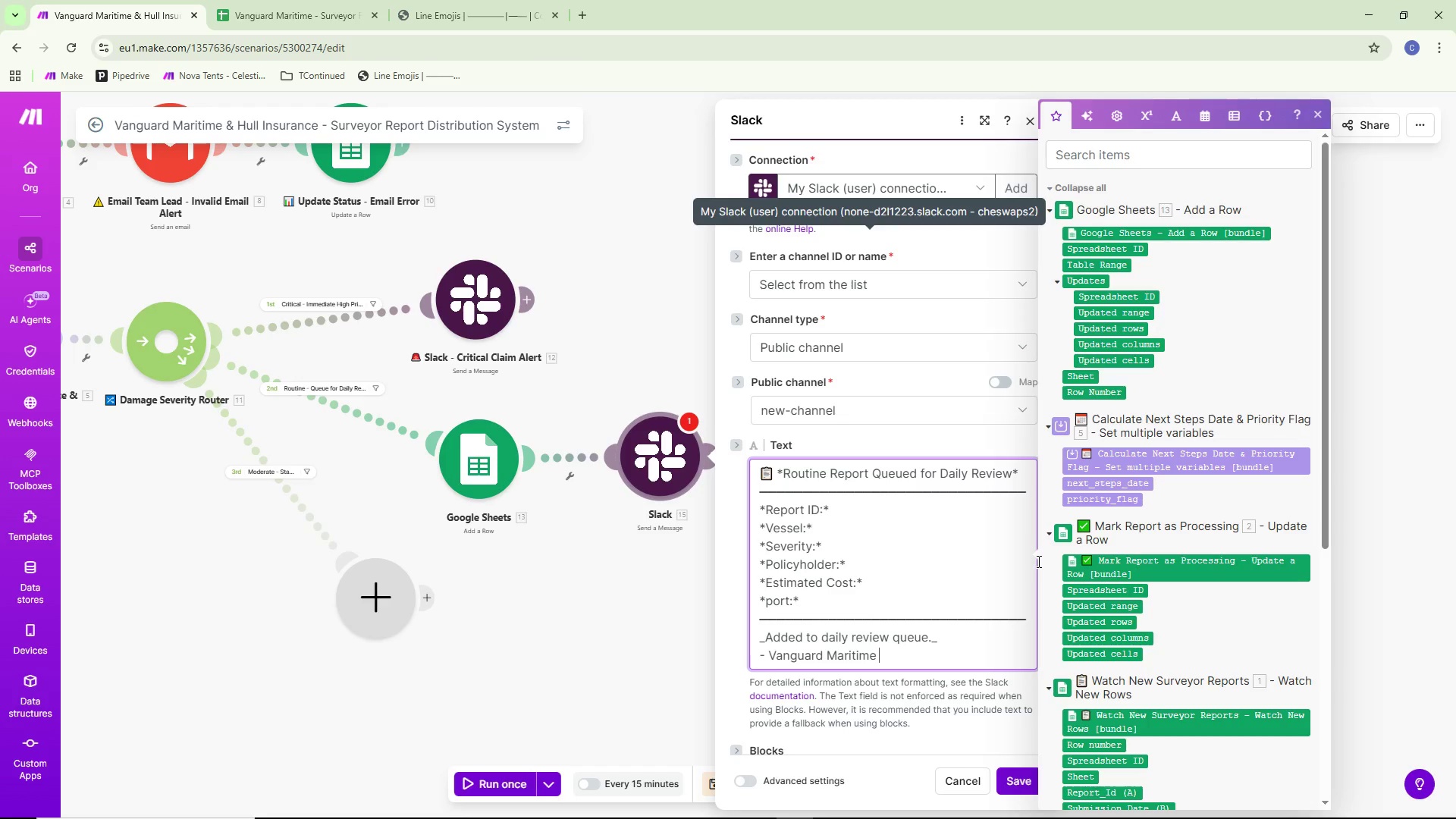 
type(System)
 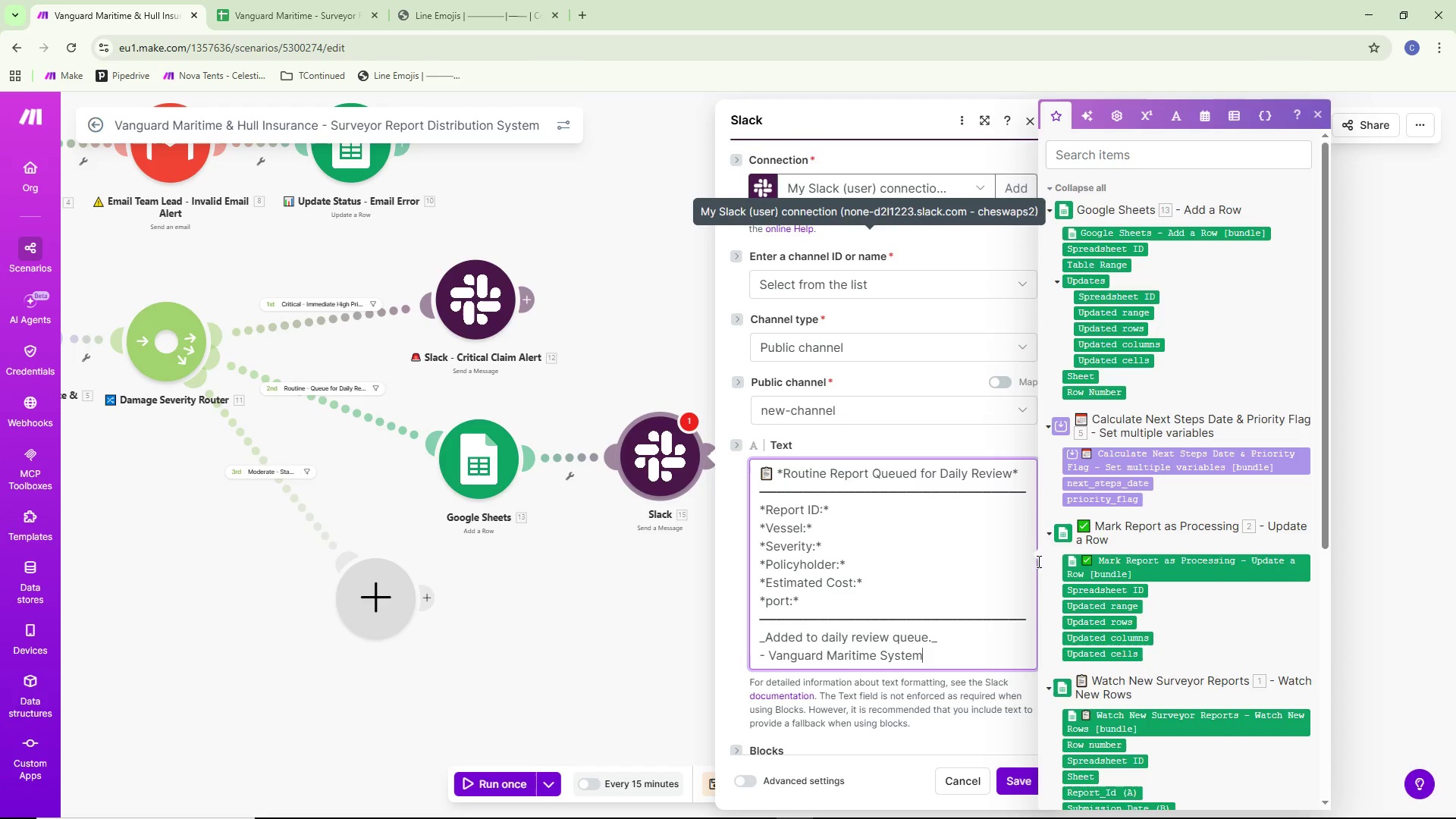 
left_click([958, 645])
 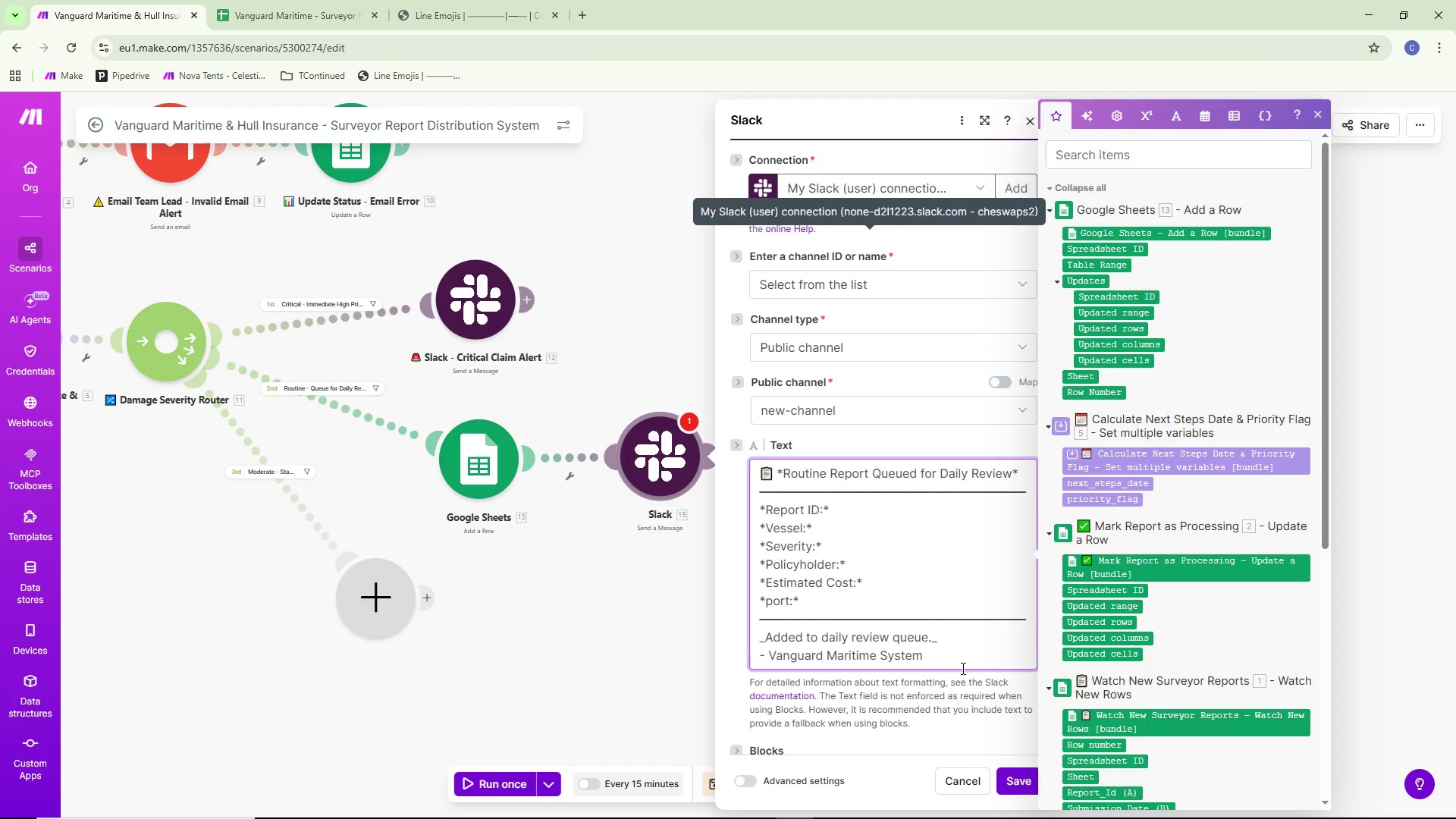 
left_click([958, 726])
 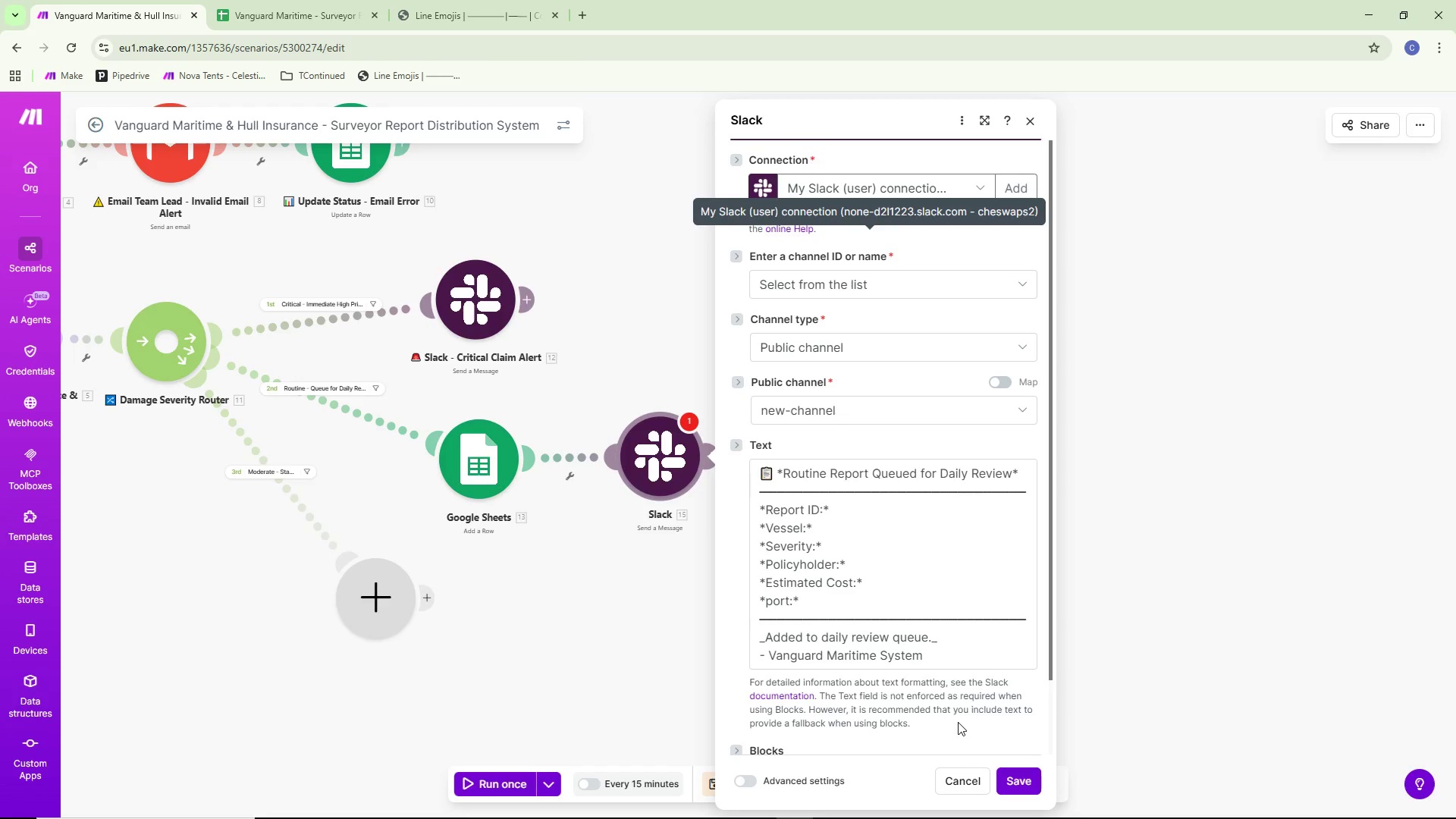 
wait(15.22)
 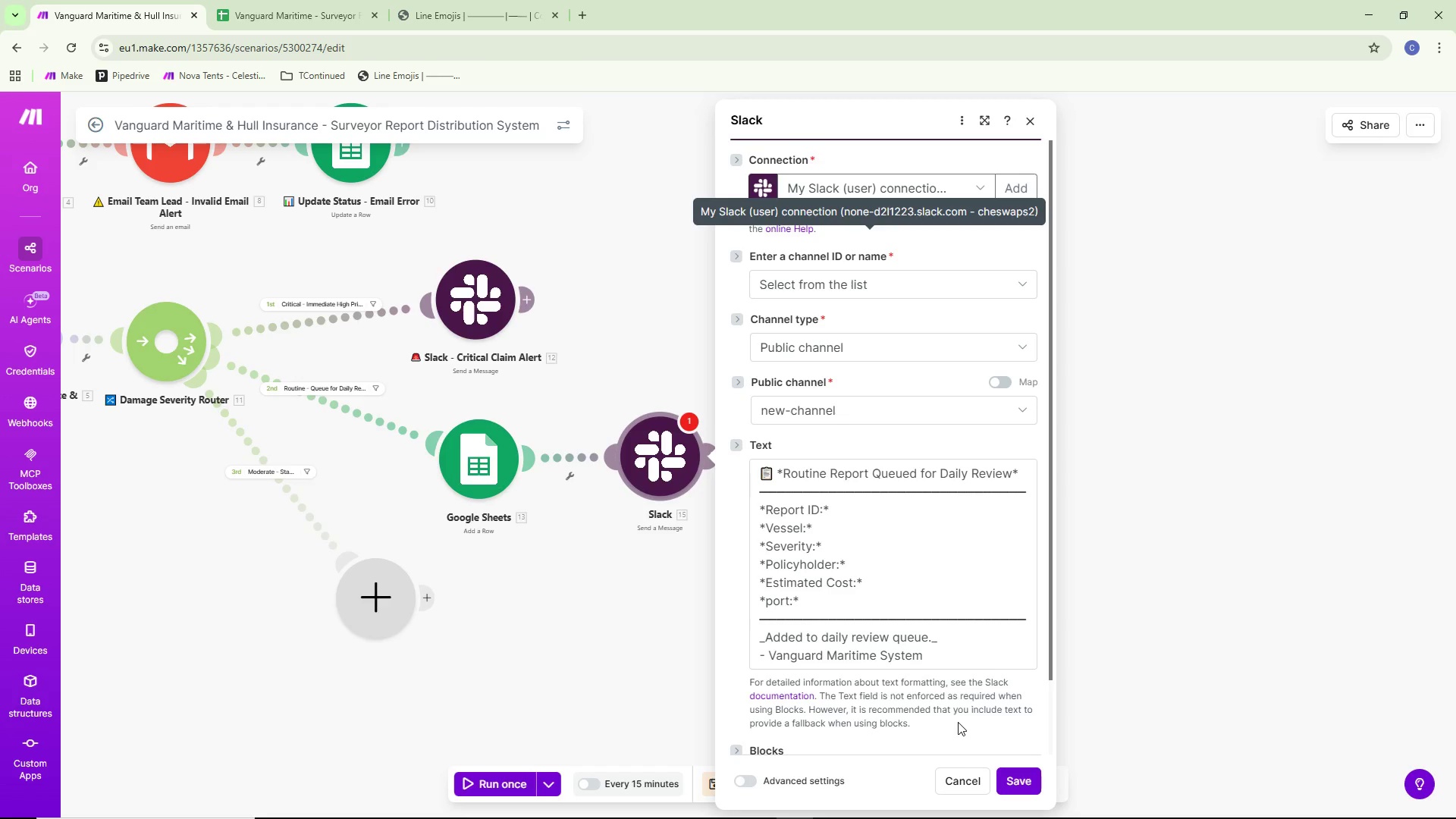 
scroll: coordinate [833, 535], scroll_direction: down, amount: 1.0
 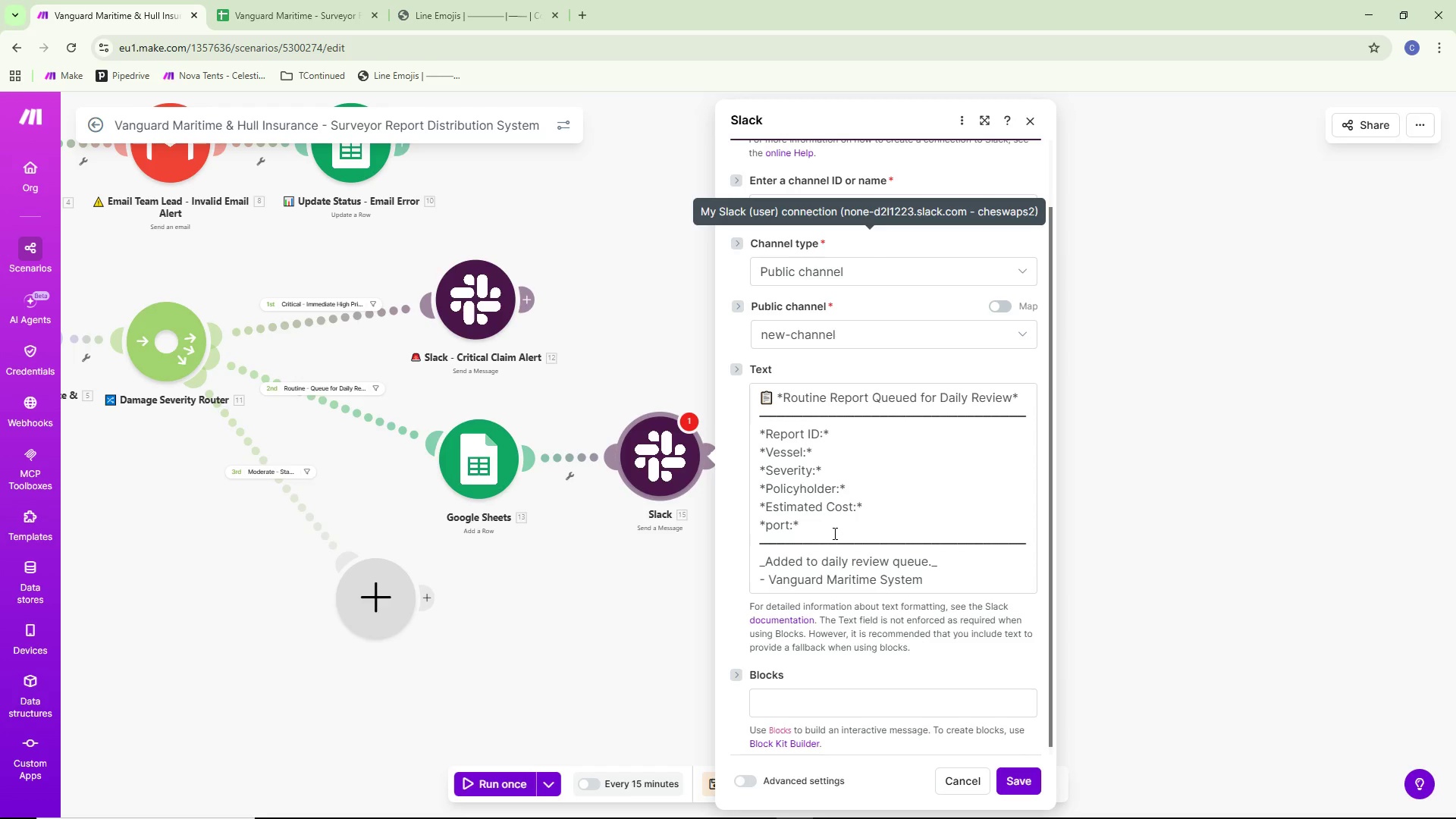 
left_click([880, 439])
 